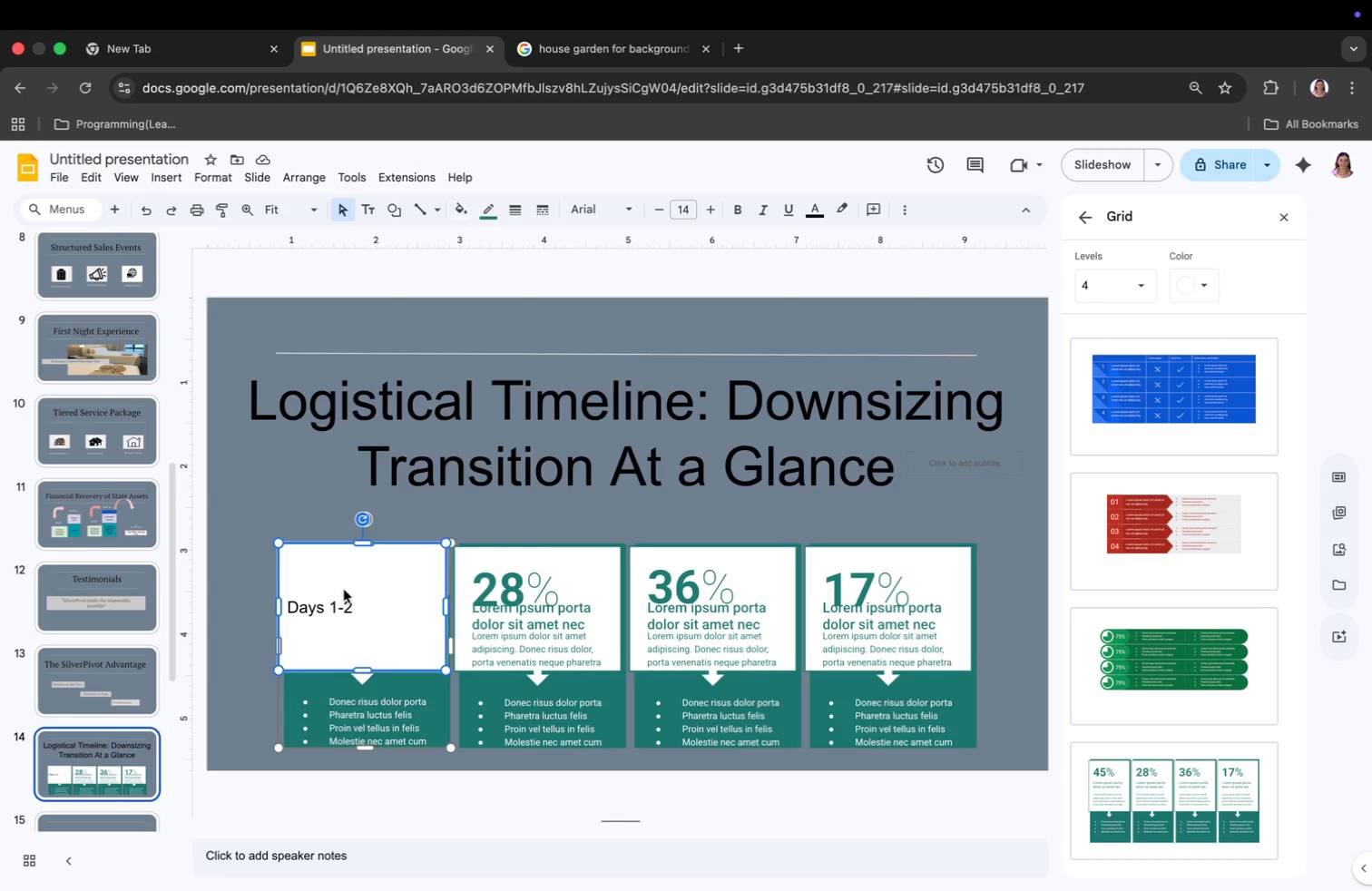 
left_click([333, 574])
 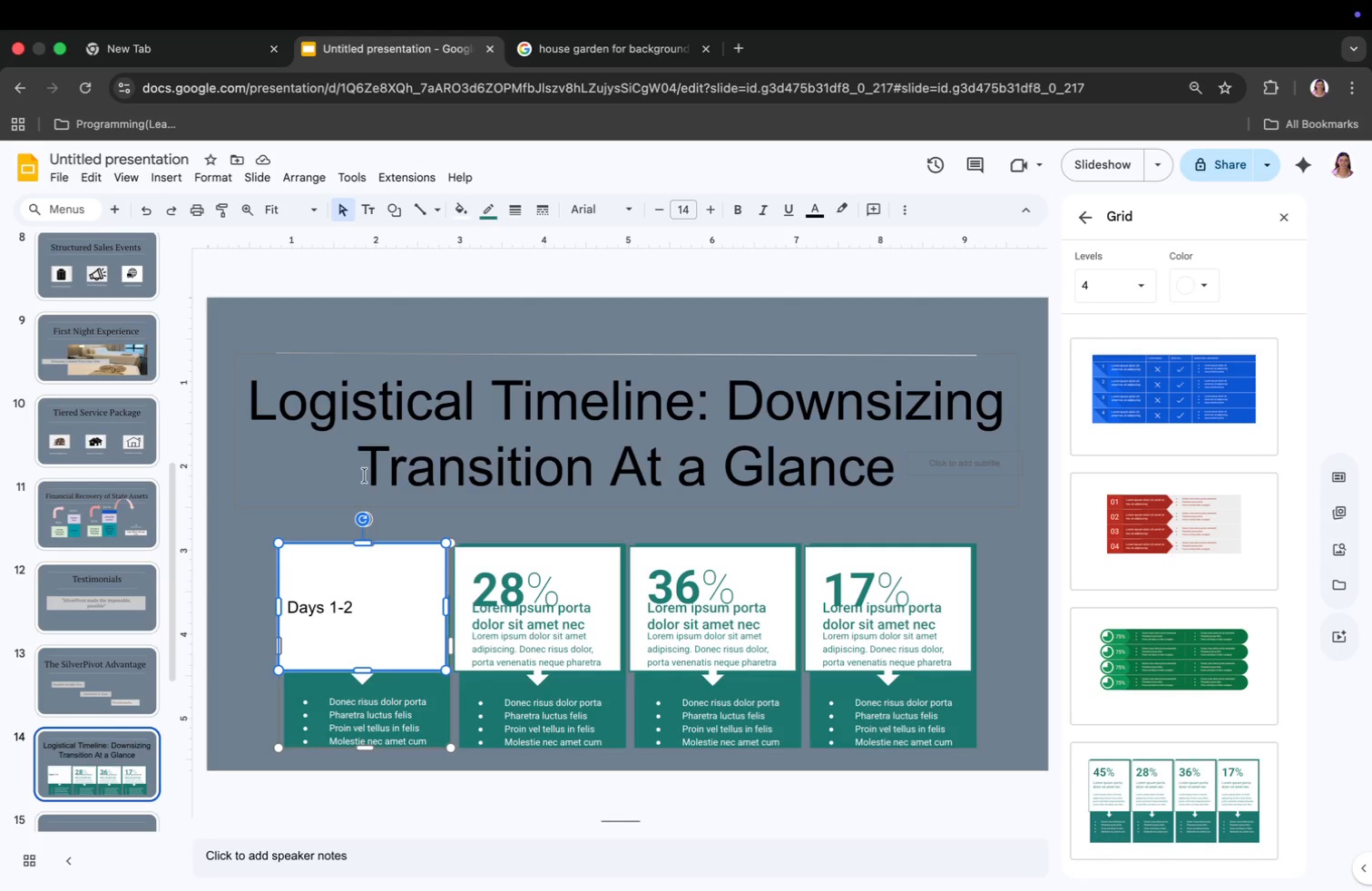 
left_click([570, 634])
 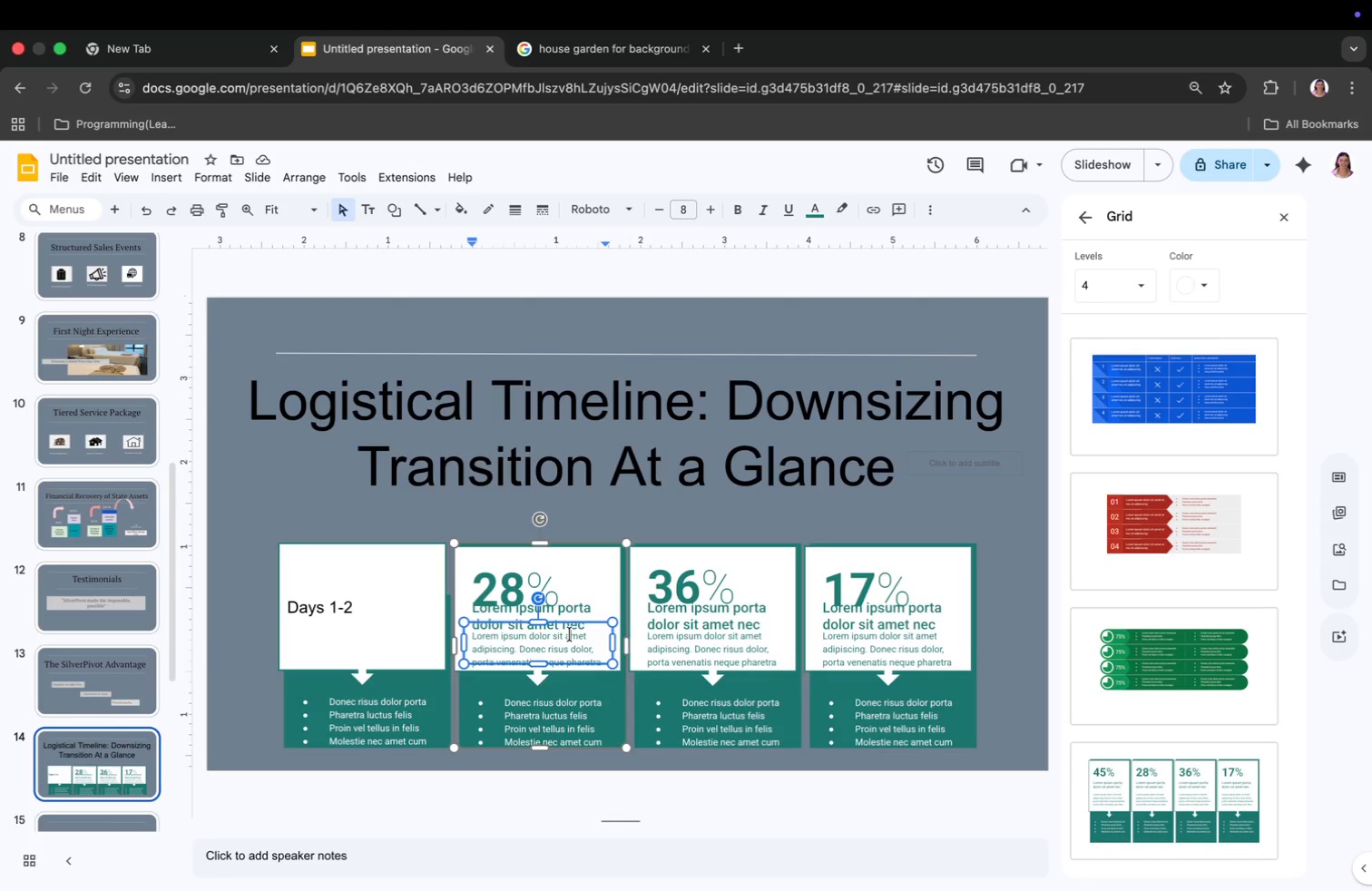 
key(Meta+CommandLeft)
 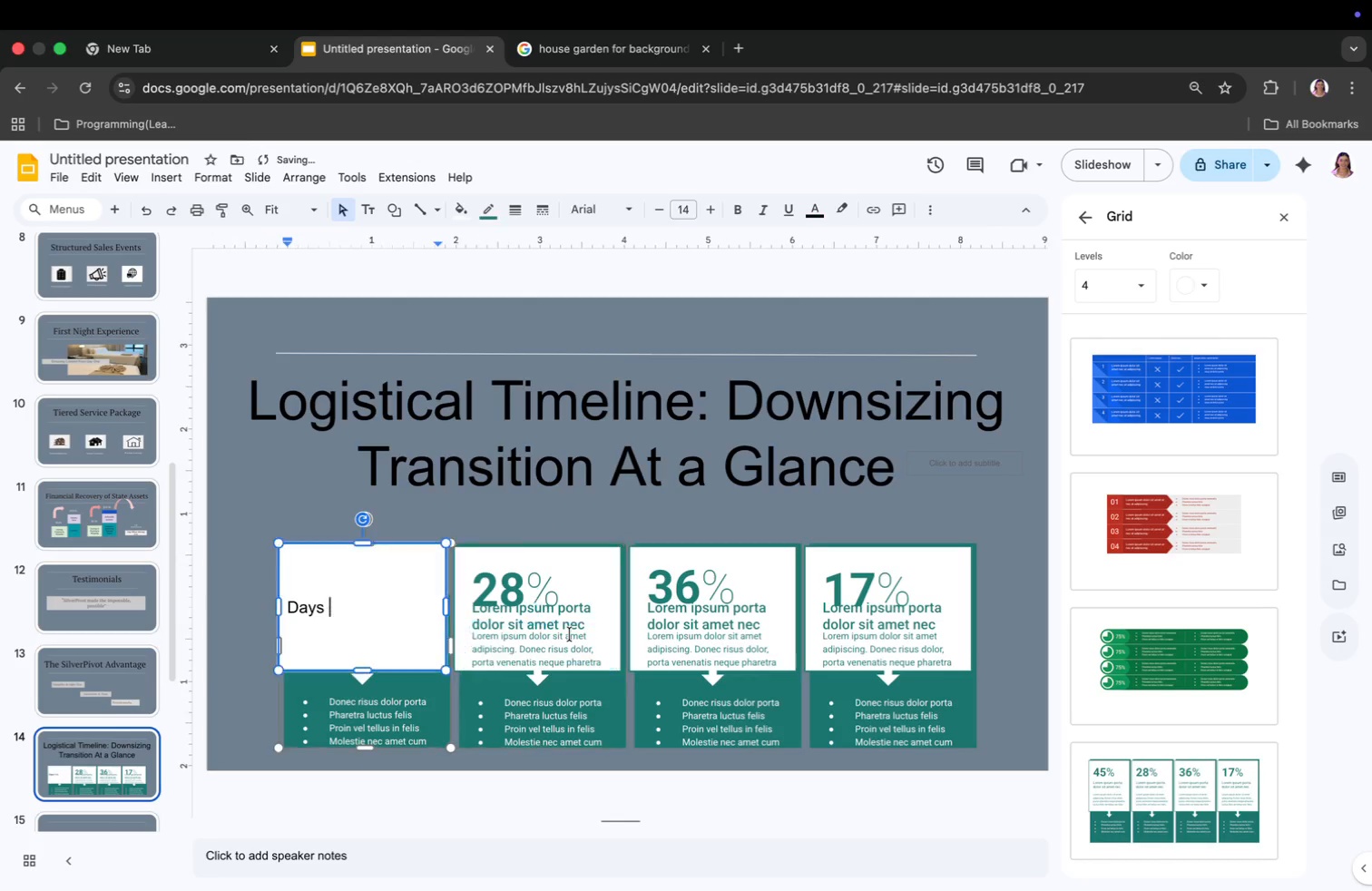 
key(Meta+Z)
 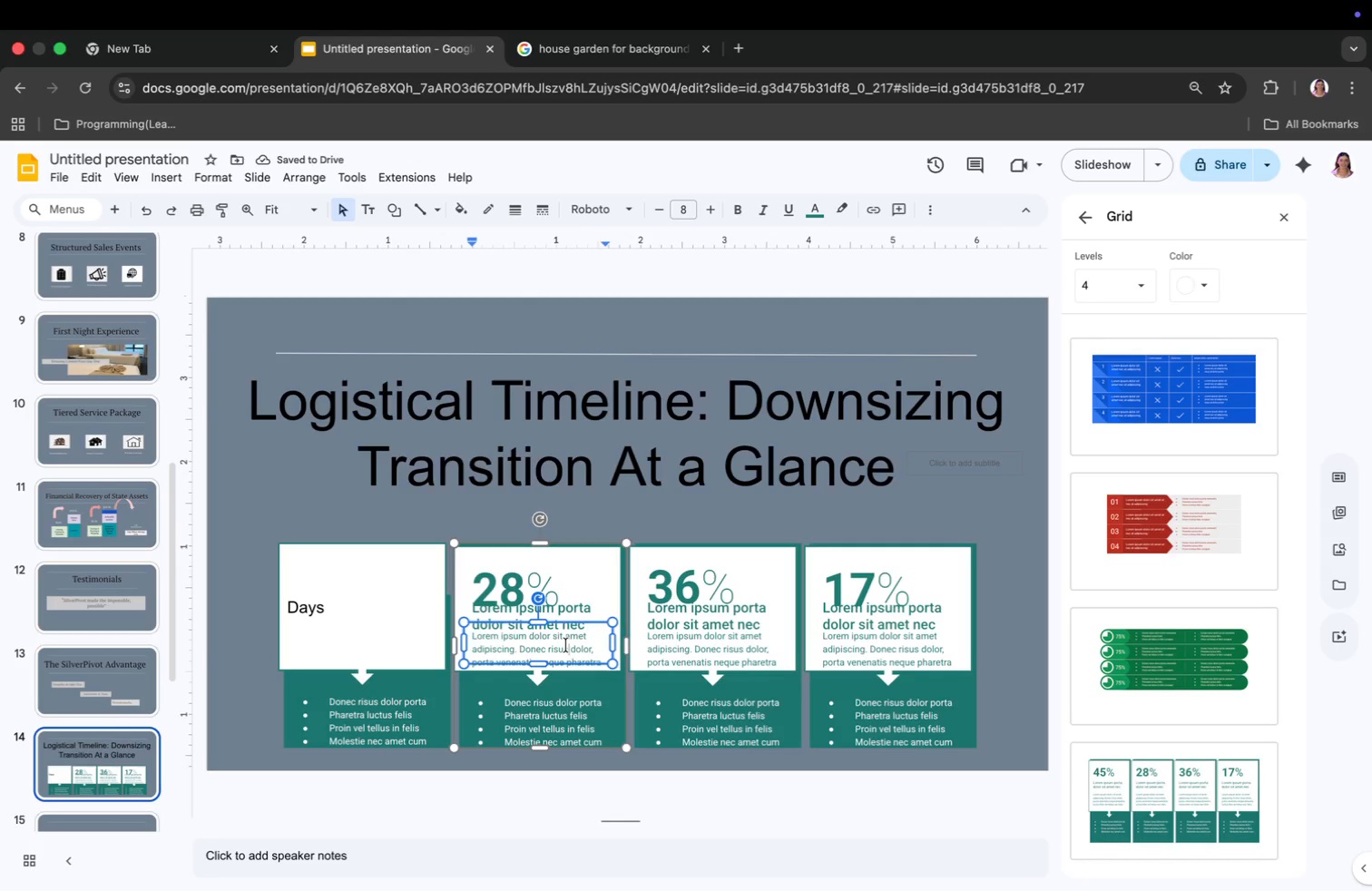 
key(Meta+CommandLeft)
 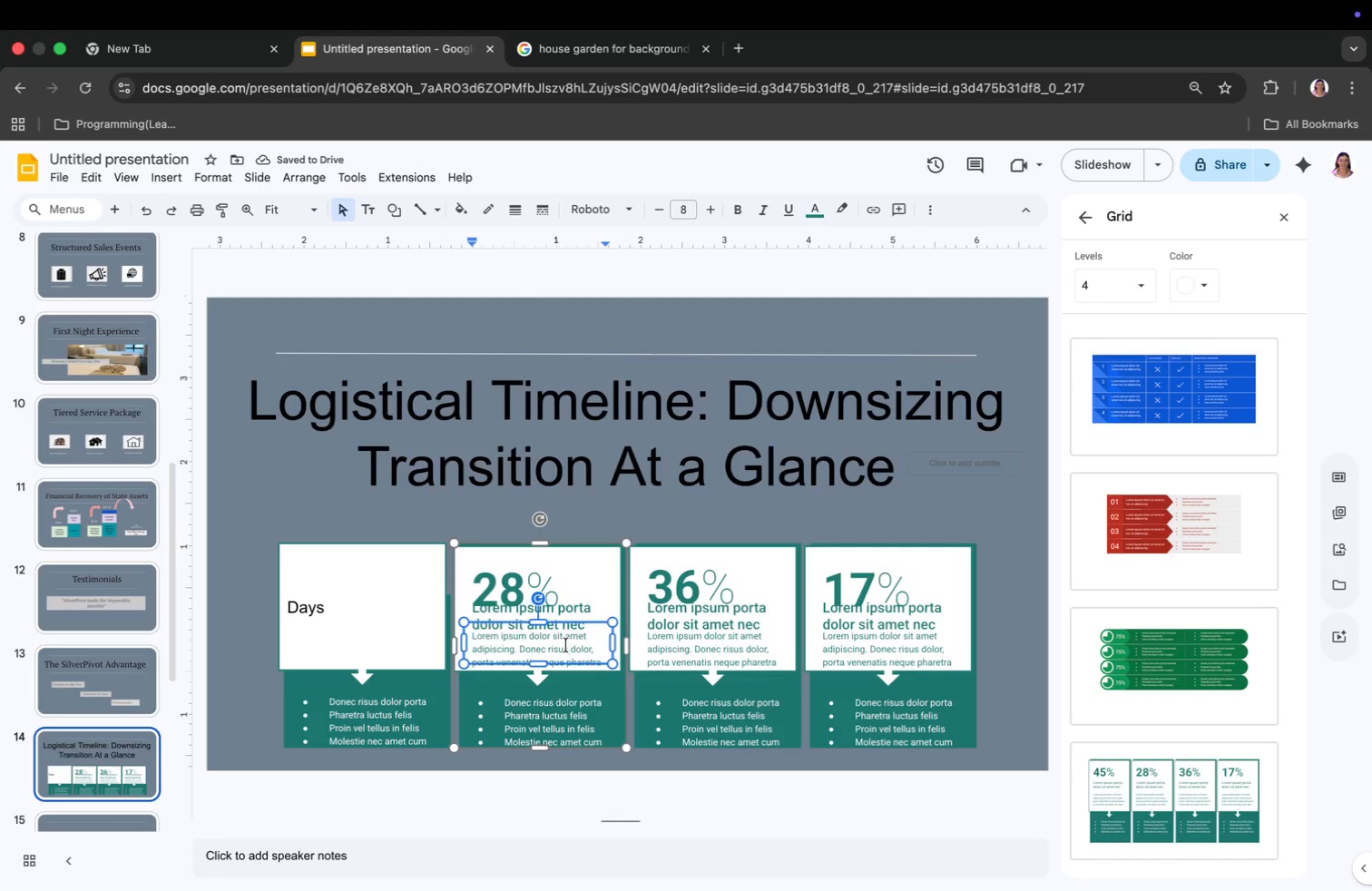 
key(Meta+A)
 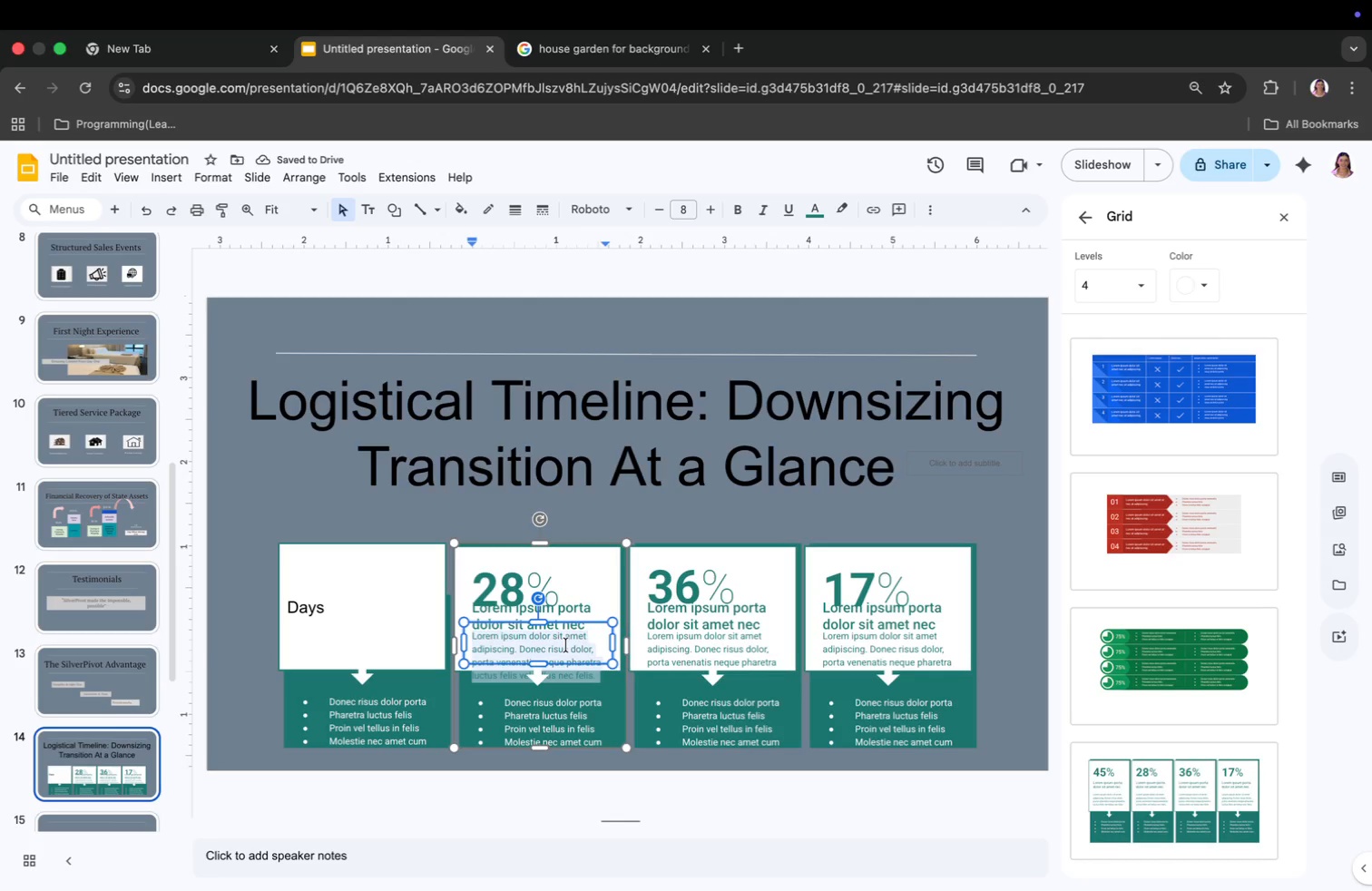 
key(Backspace)
 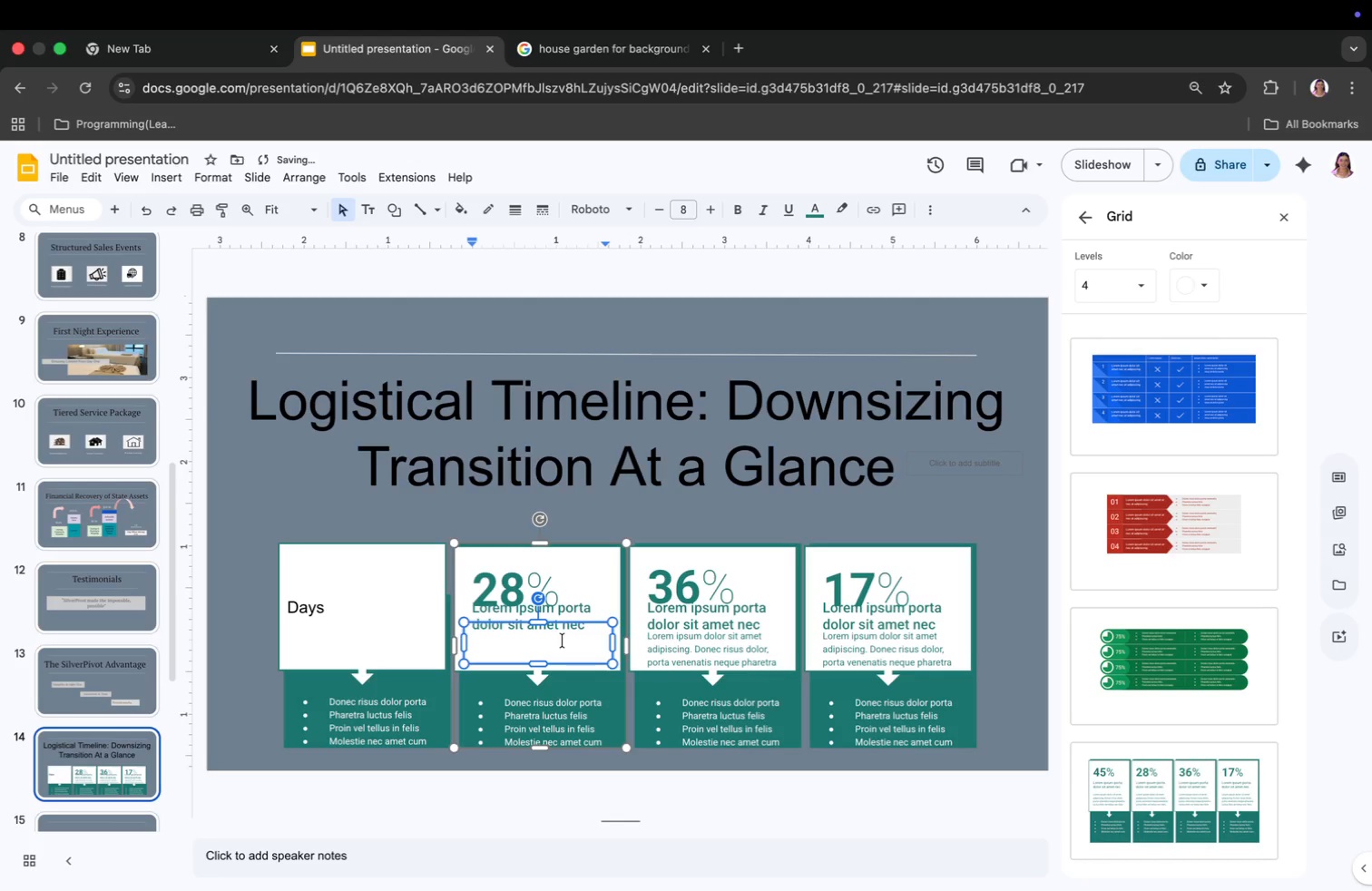 
right_click([540, 644])
 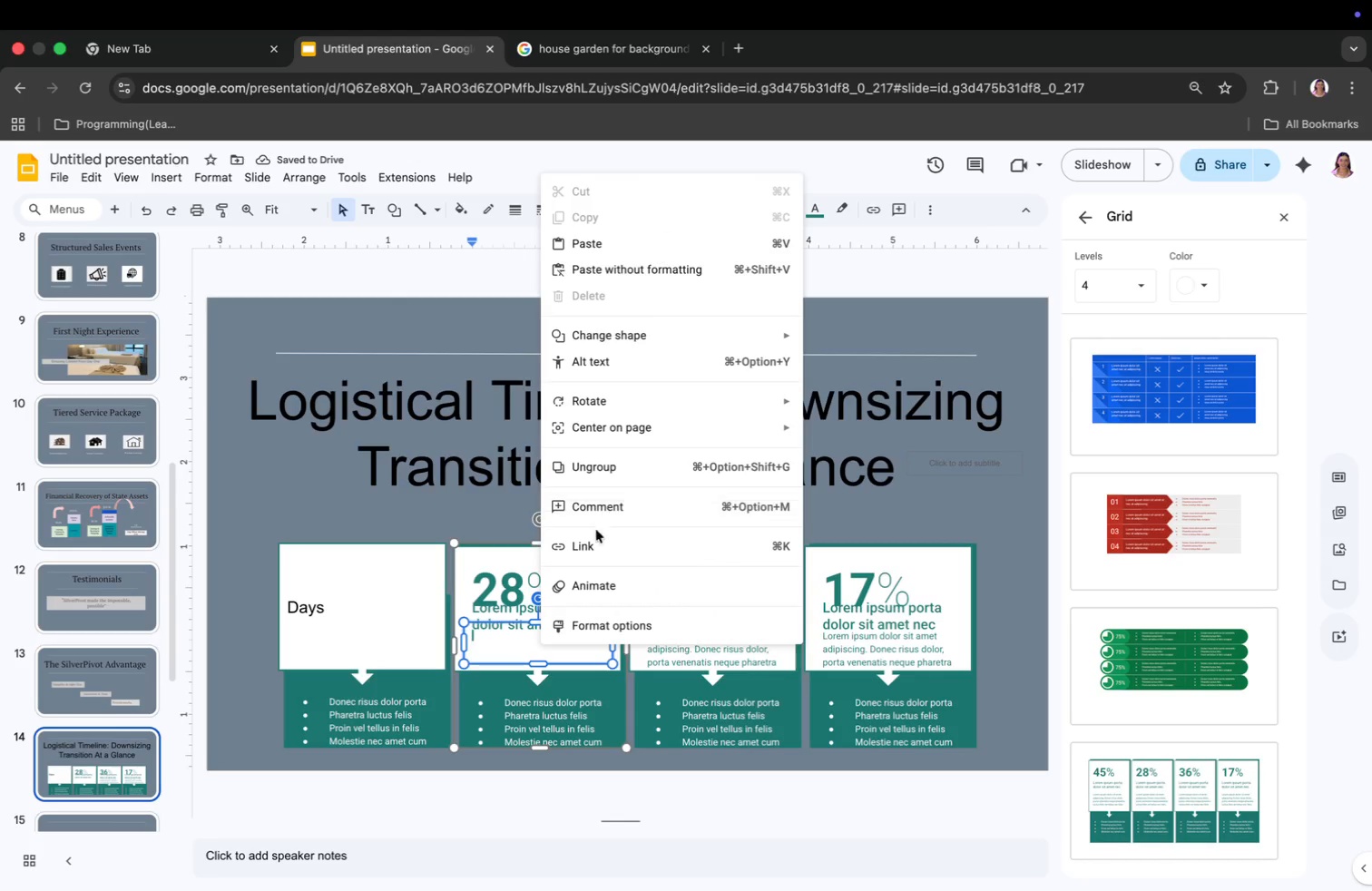 
left_click([496, 651])
 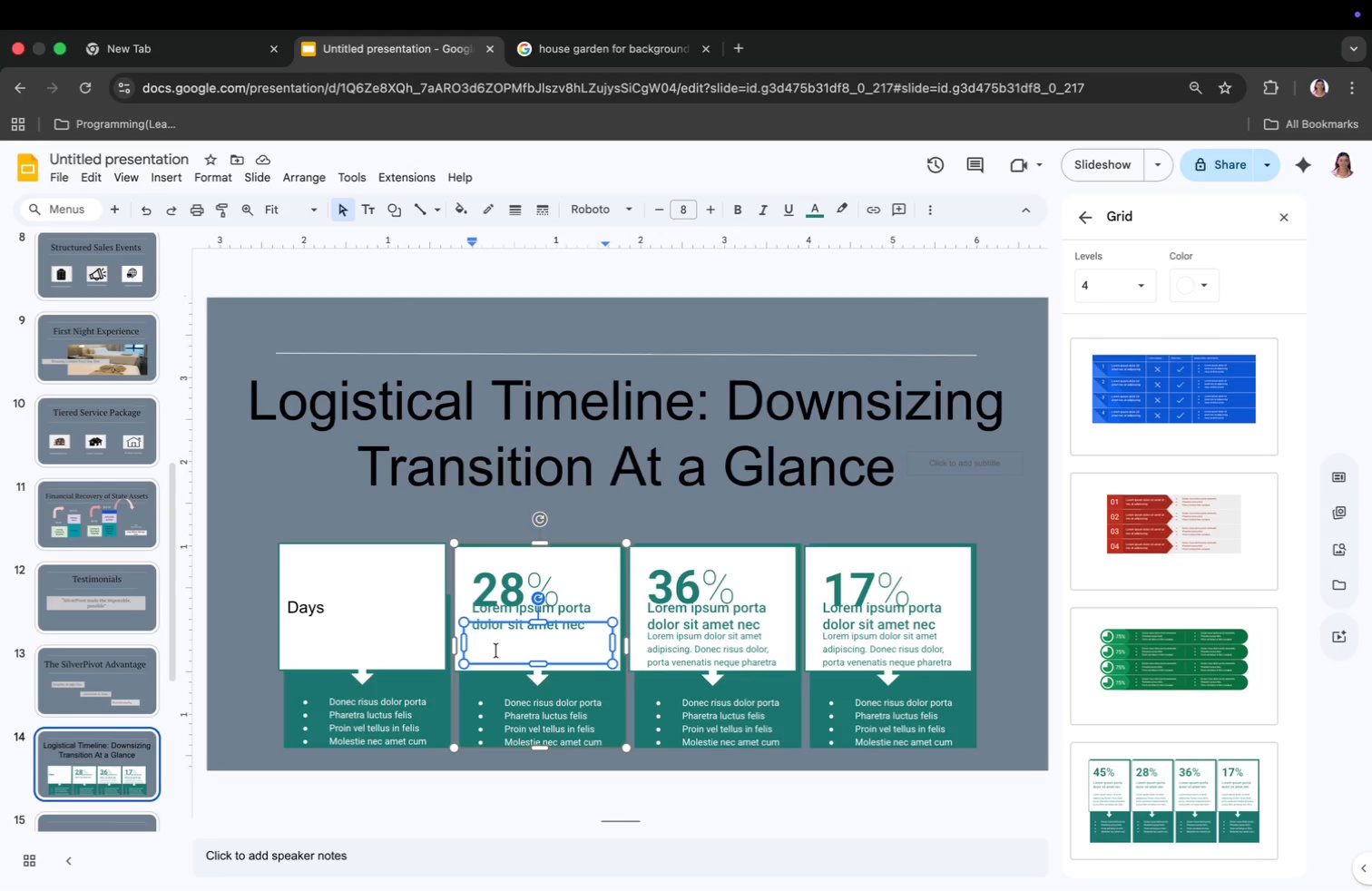 
key(Meta+CommandLeft)
 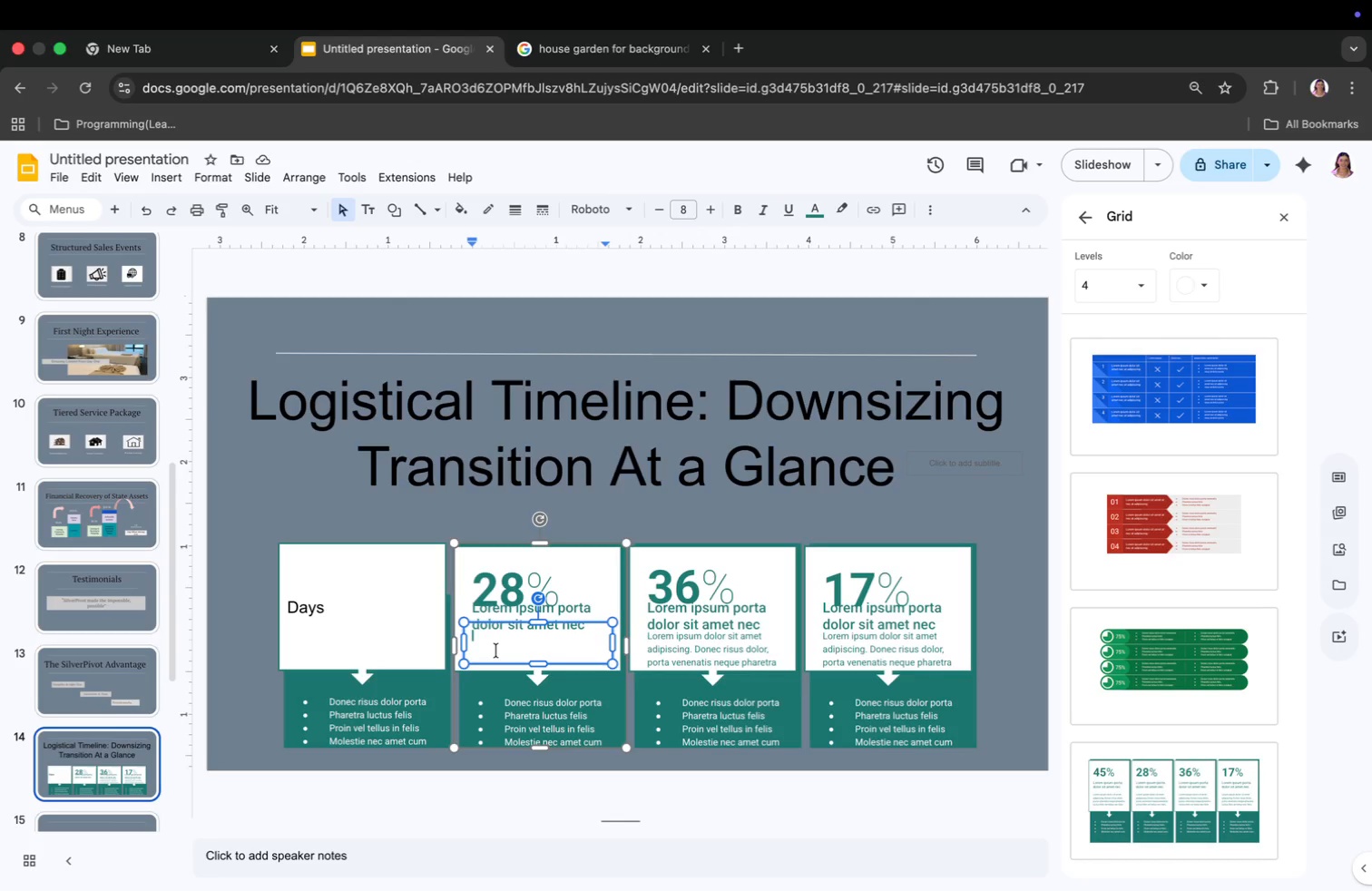 
key(Meta+C)
 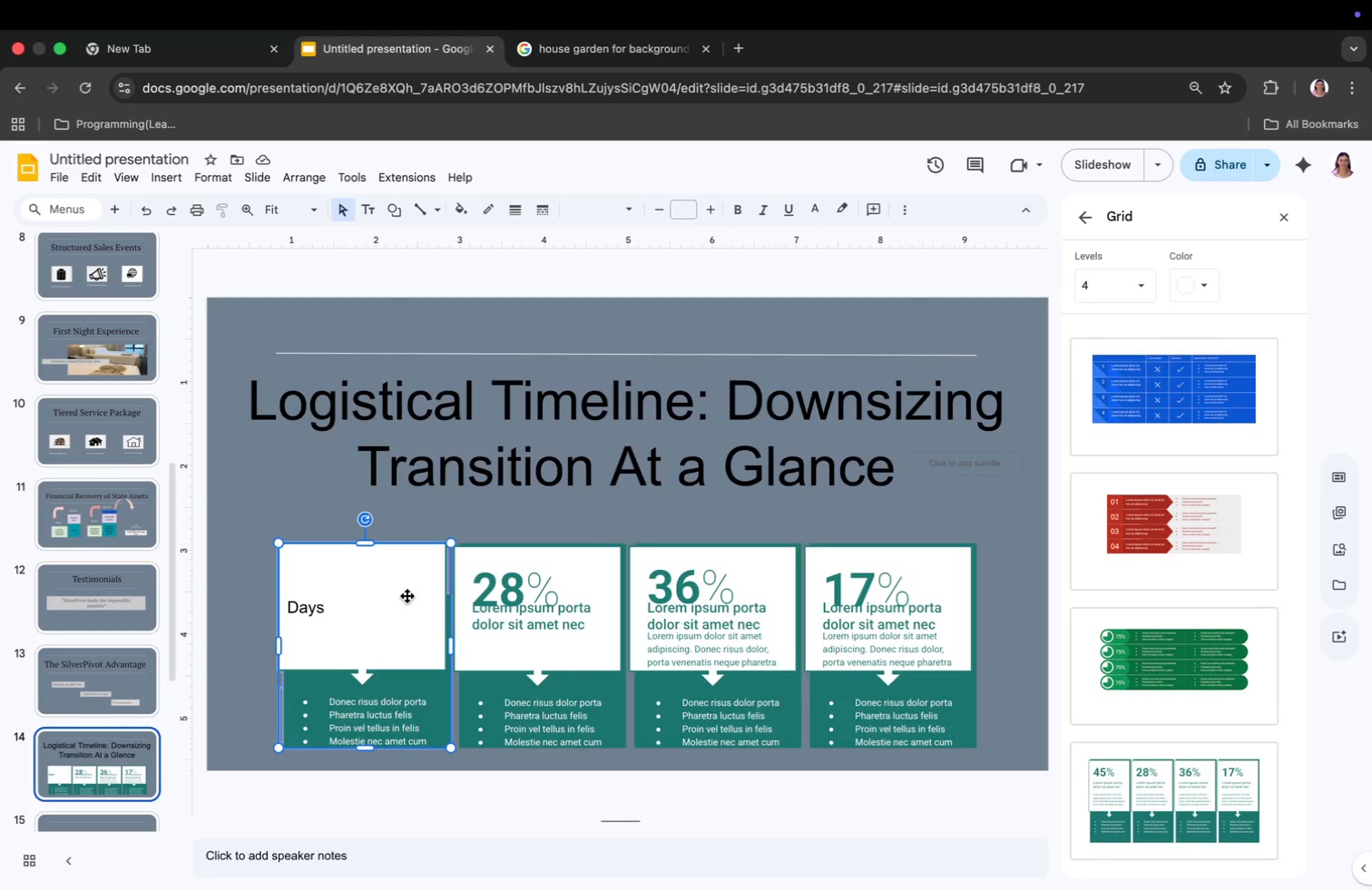 
key(Meta+CommandLeft)
 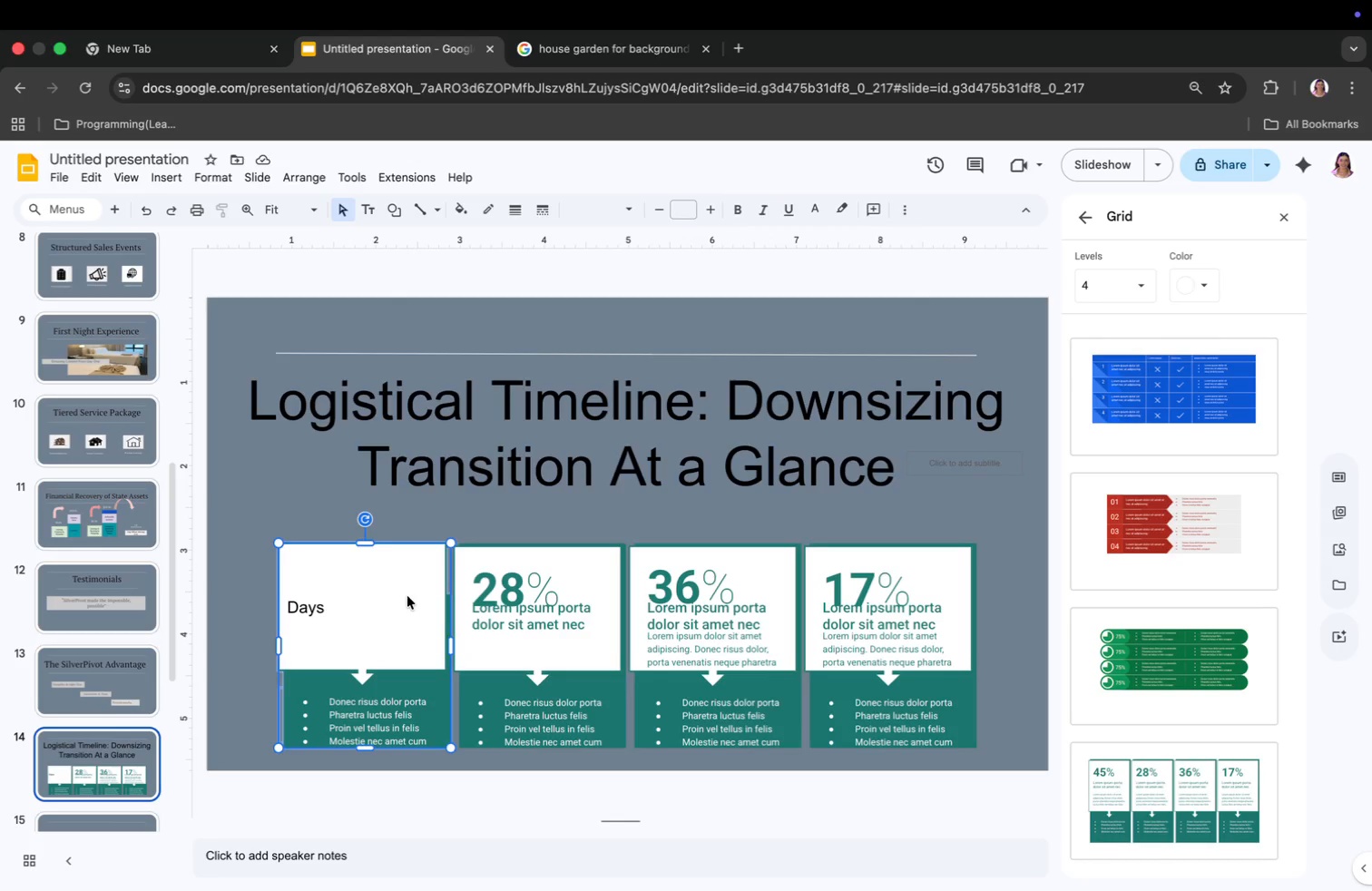 
key(Meta+V)
 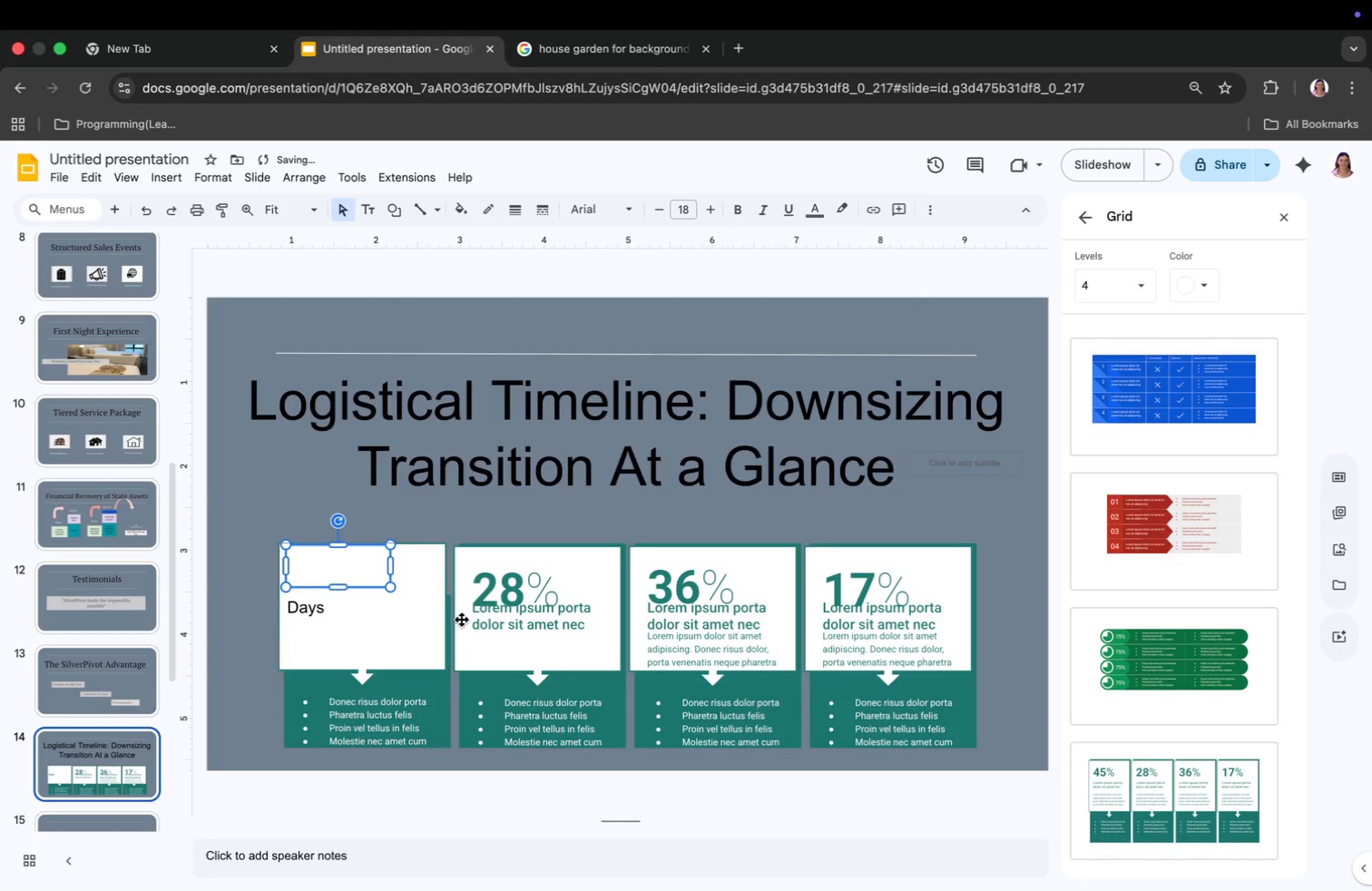 
left_click([542, 662])
 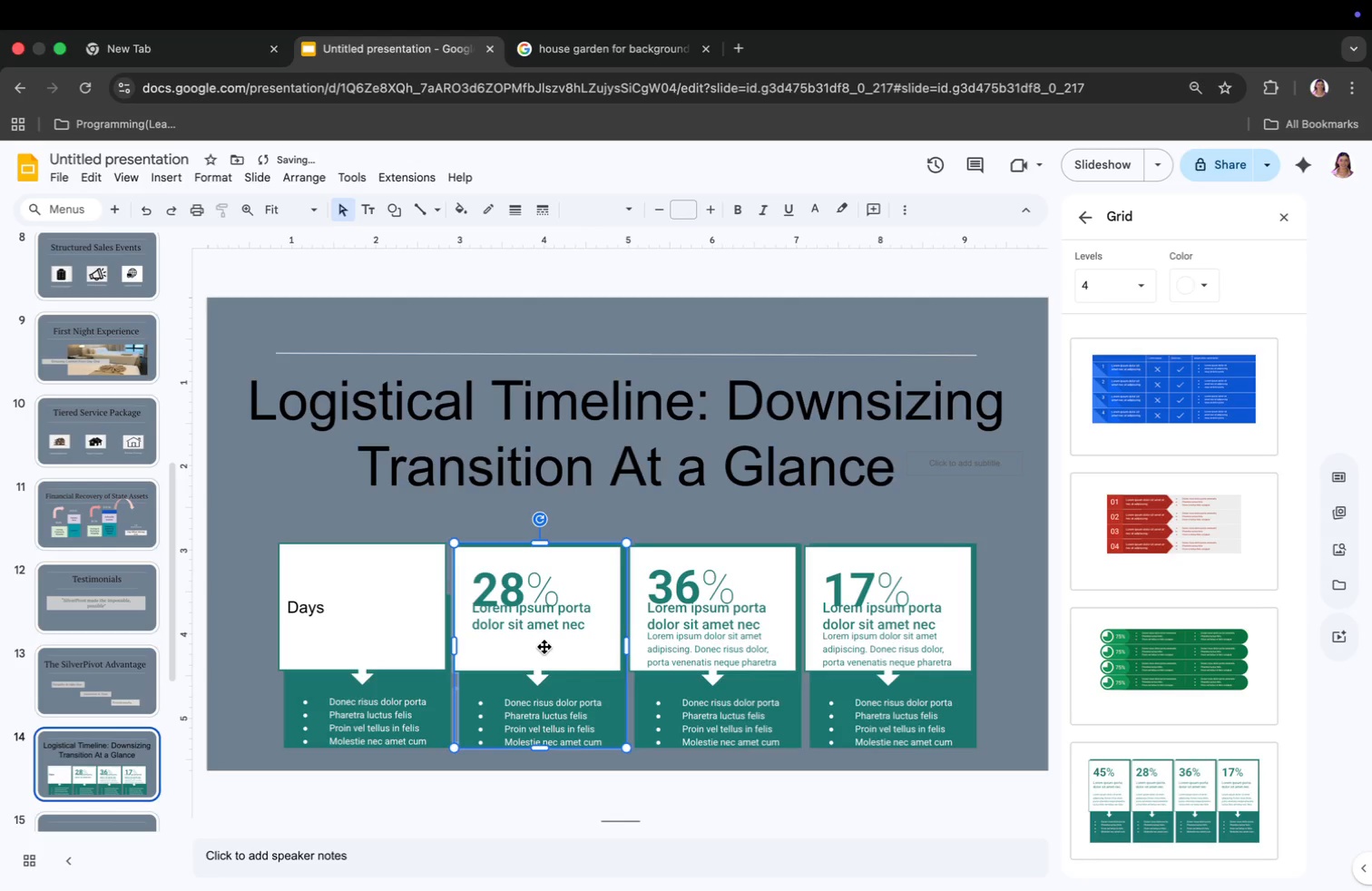 
left_click([544, 646])
 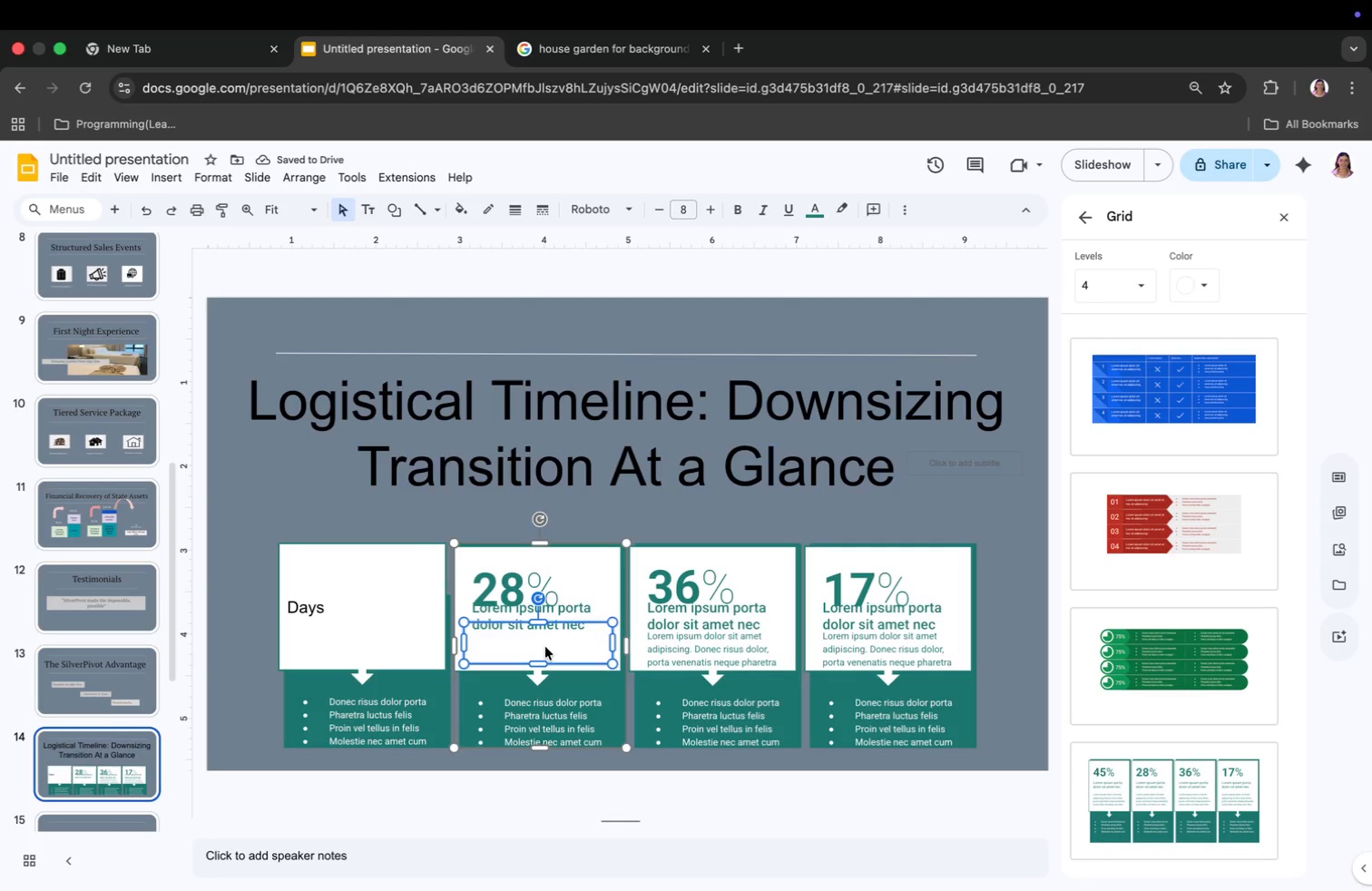 
right_click([545, 647])
 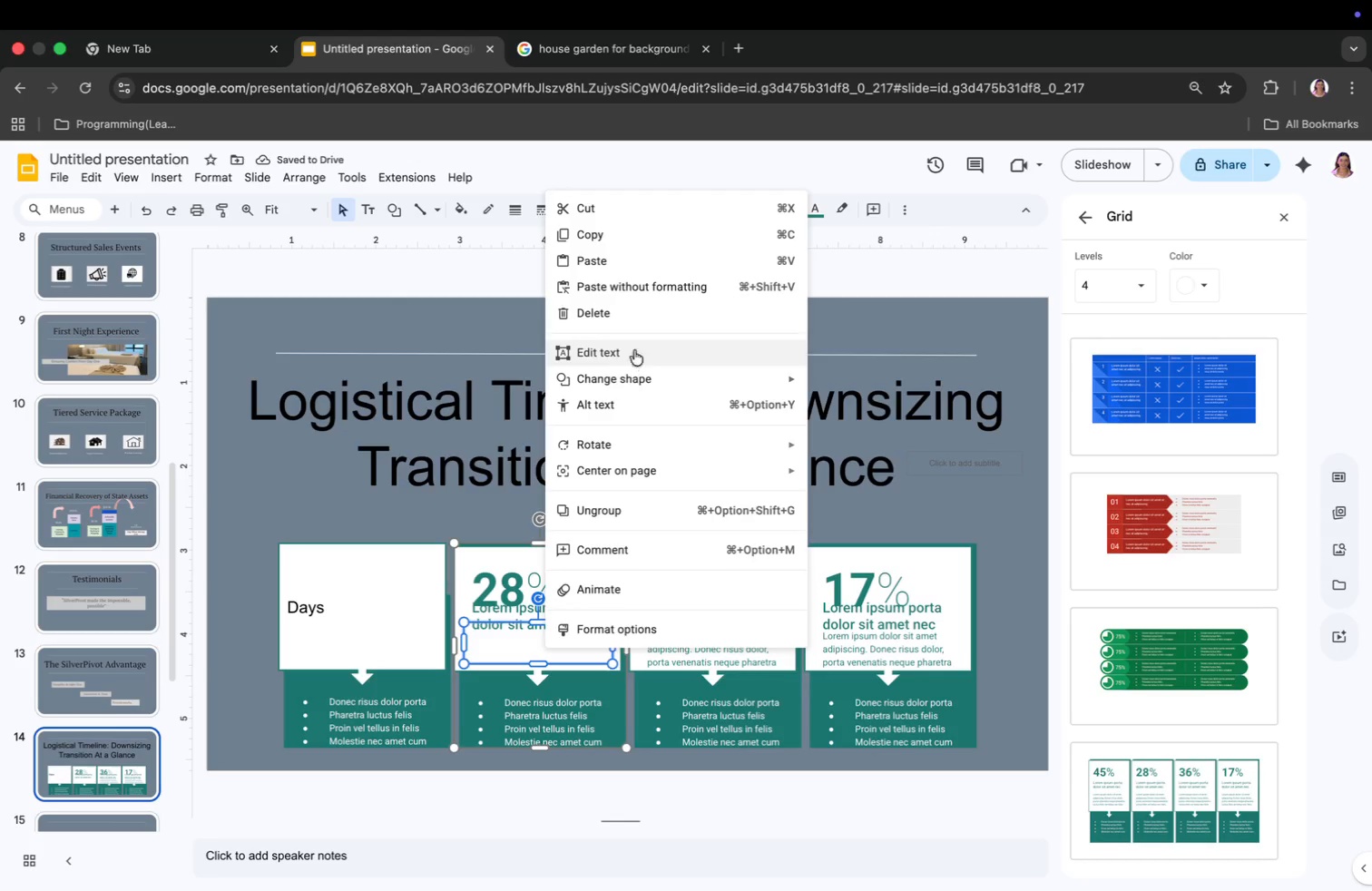 
left_click([643, 315])
 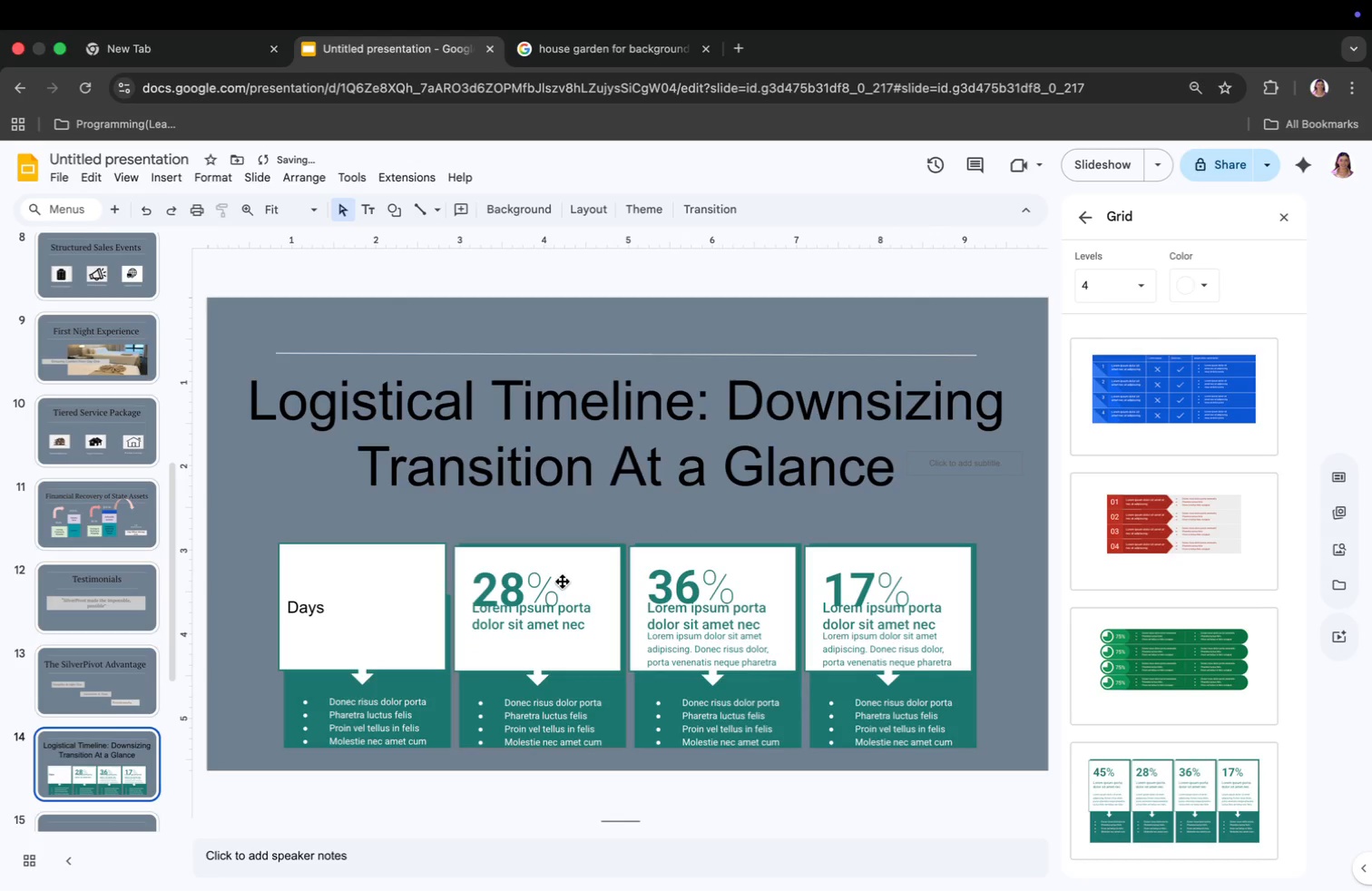 
left_click([557, 615])
 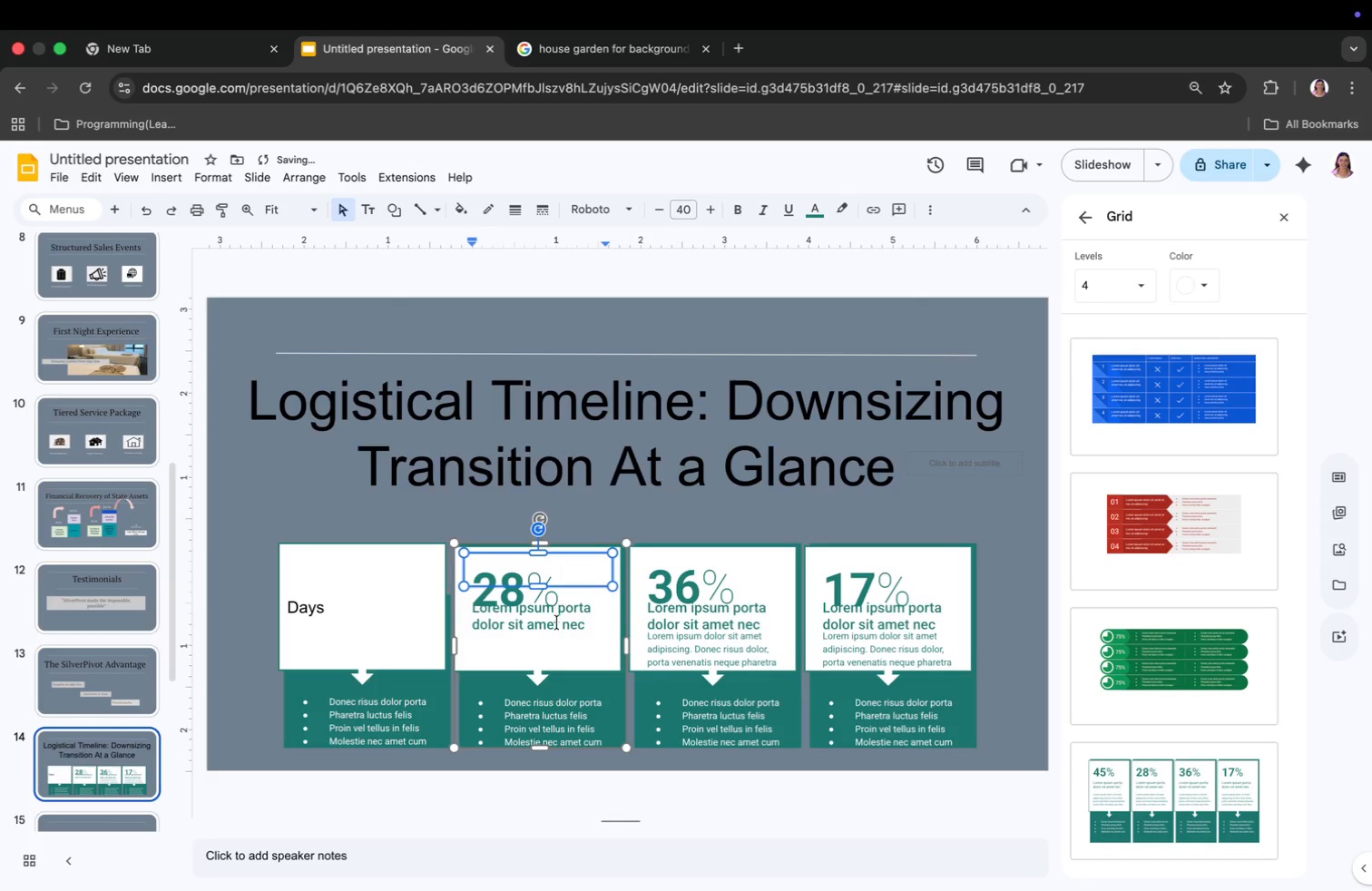 
left_click([557, 627])
 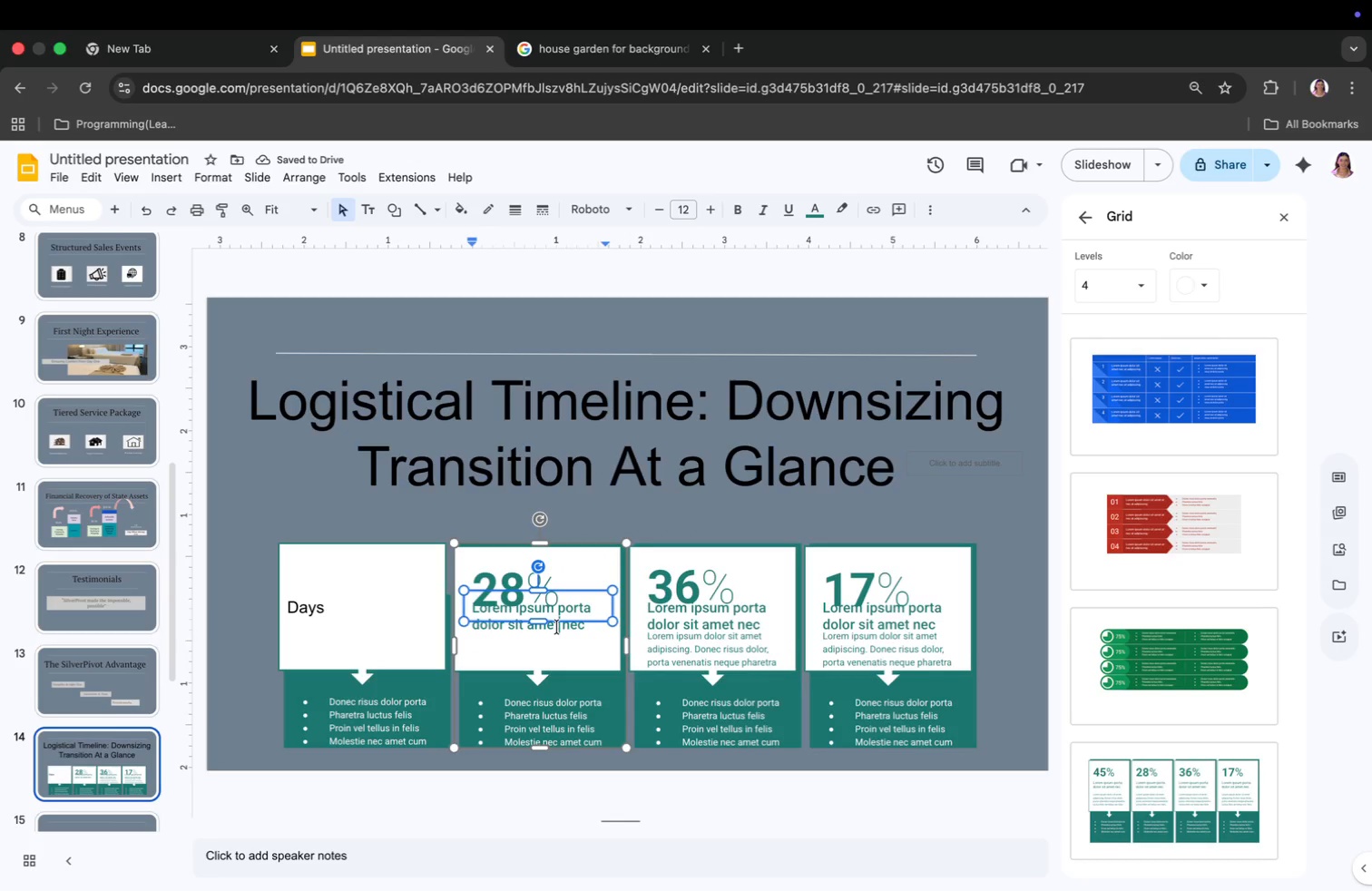 
key(Meta+CommandLeft)
 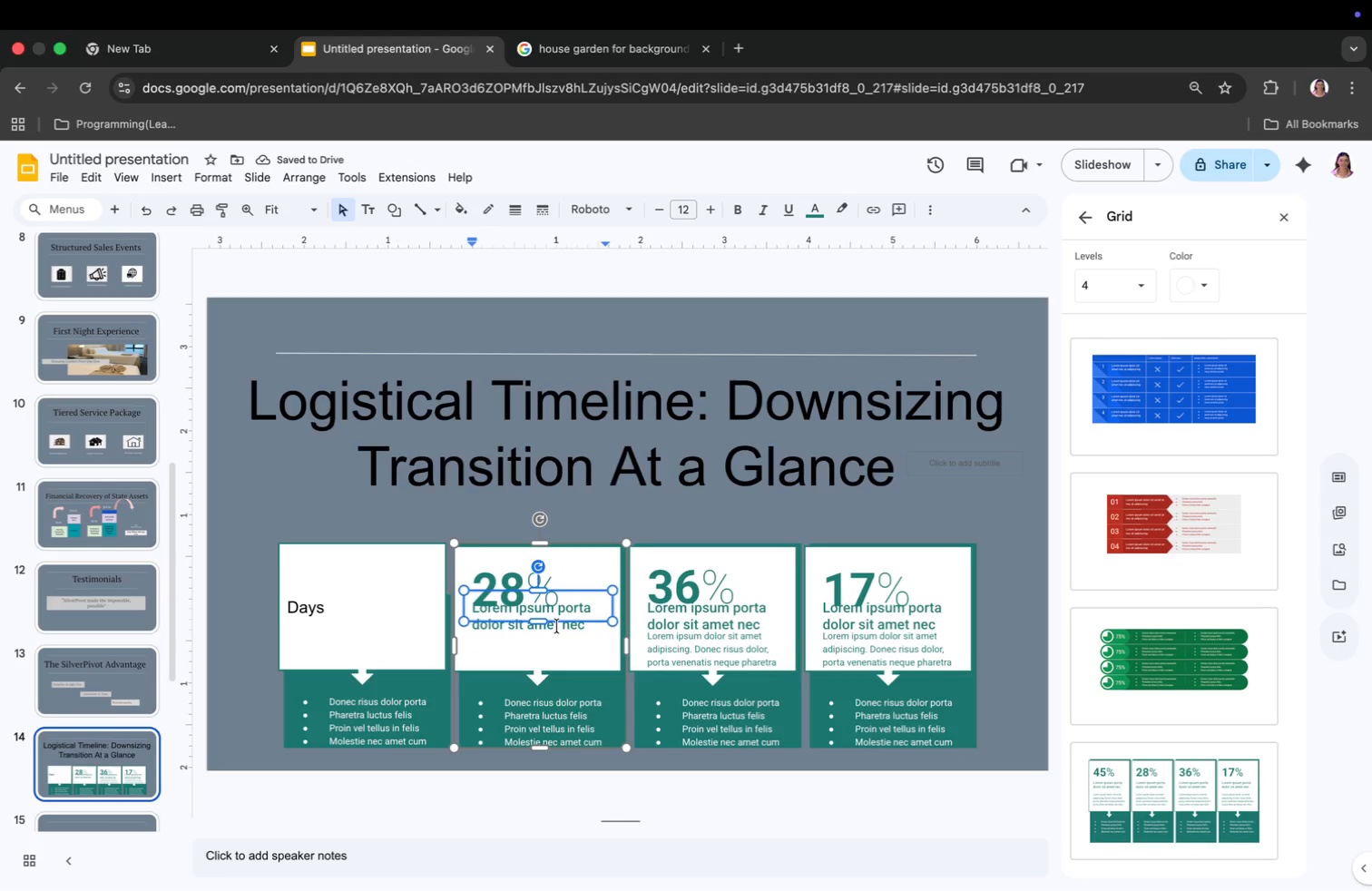 
key(Meta+A)
 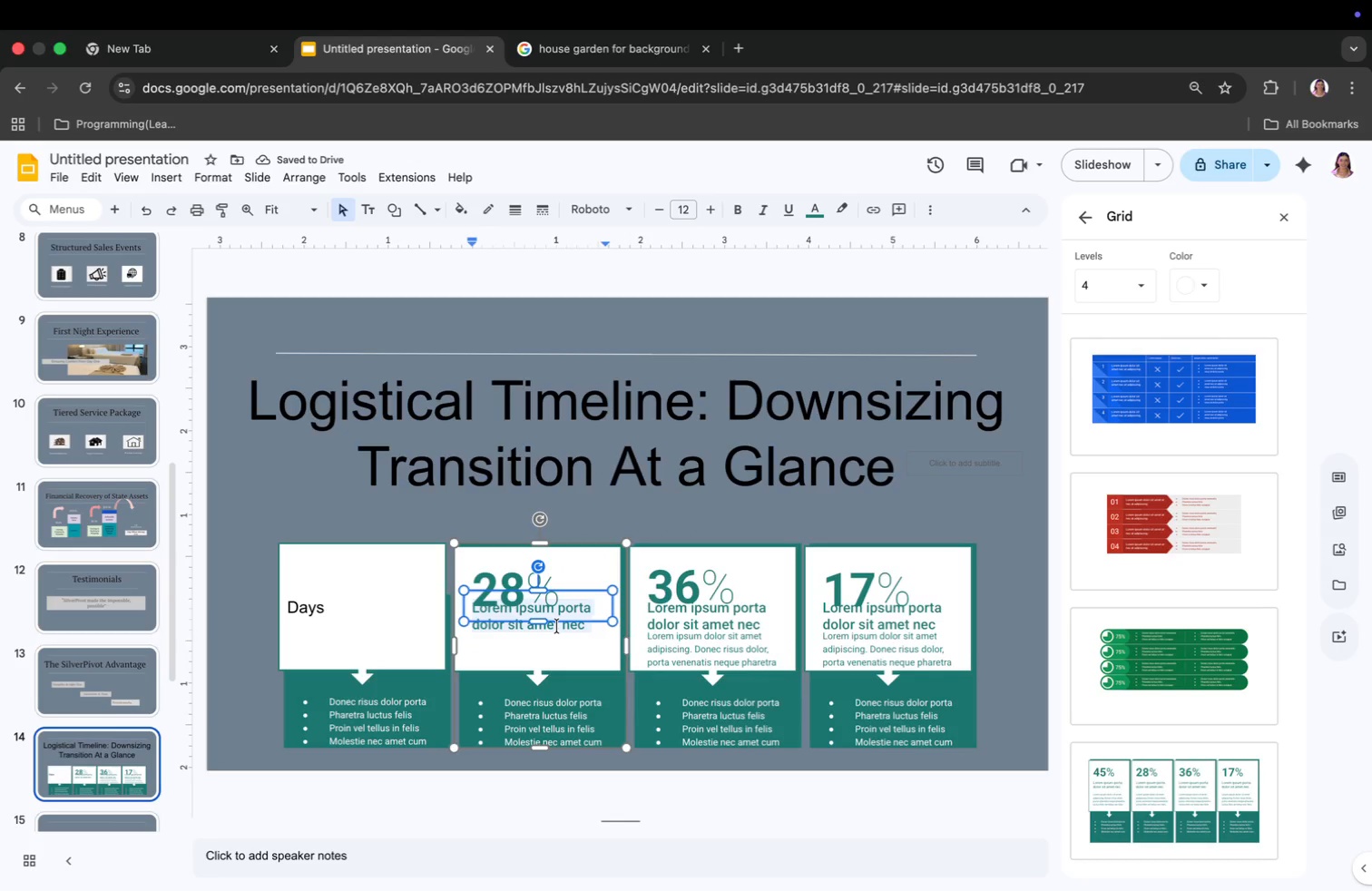 
key(Backspace)
 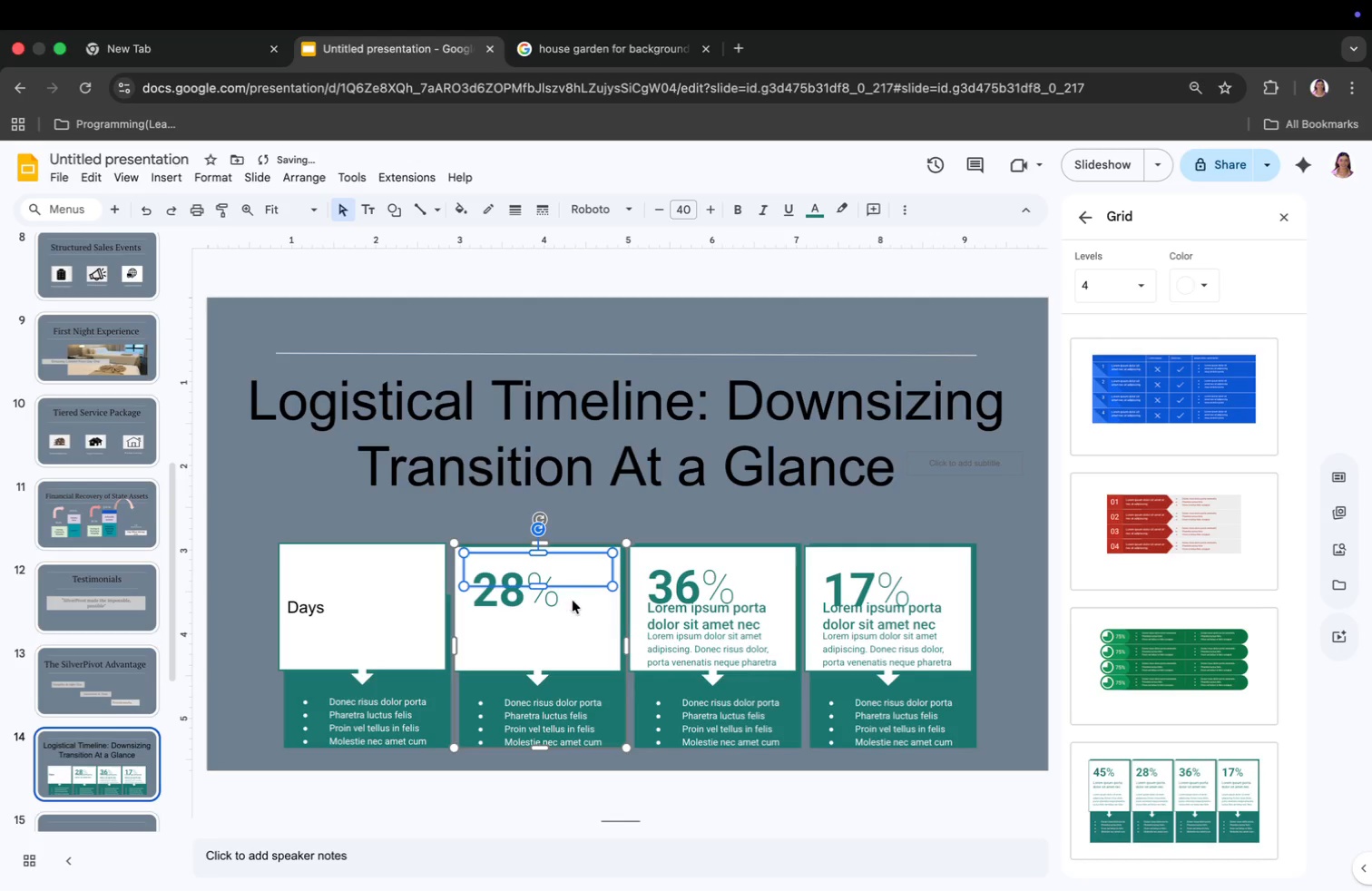 
key(Backspace)
 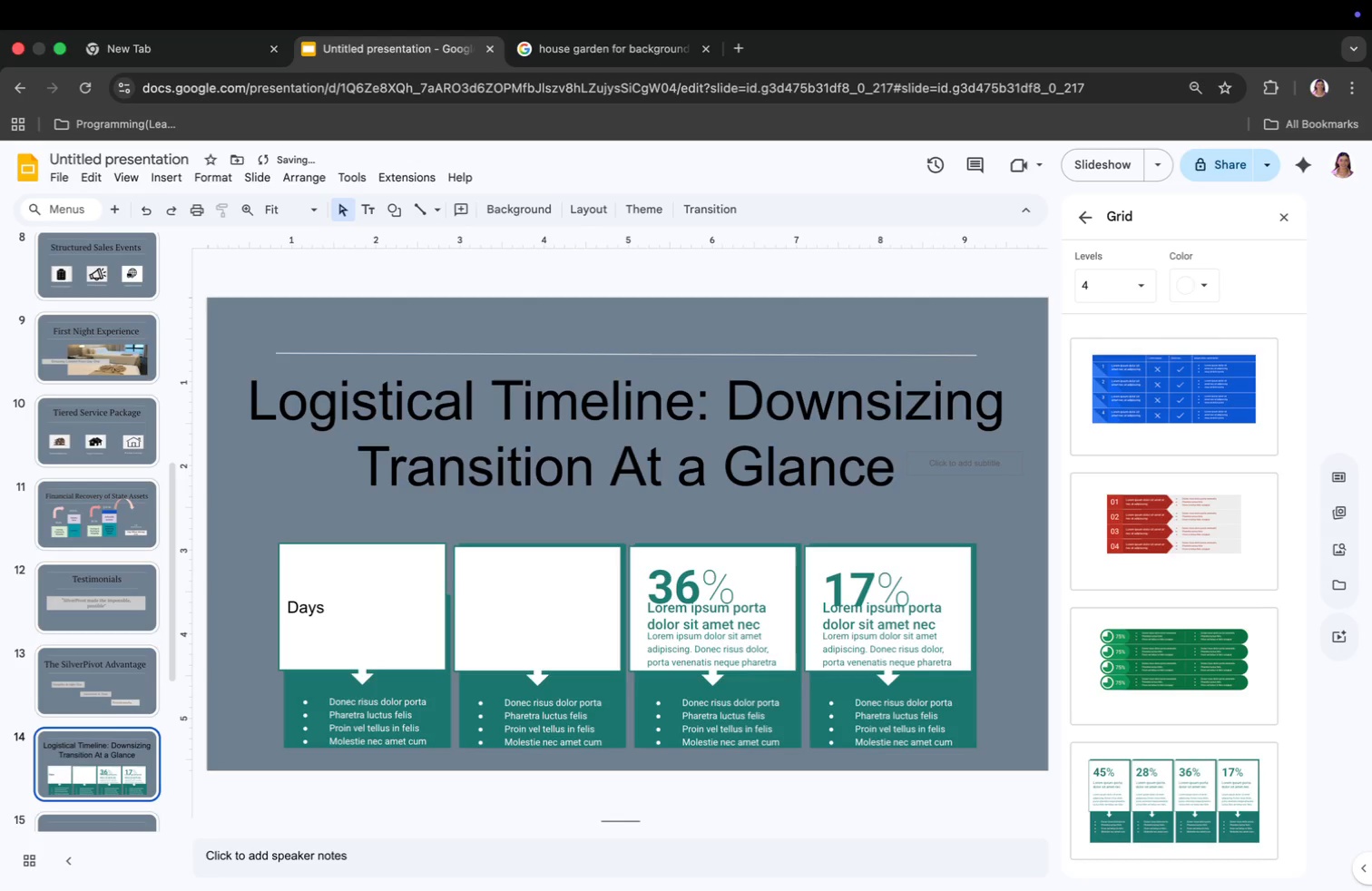 
key(Backspace)
 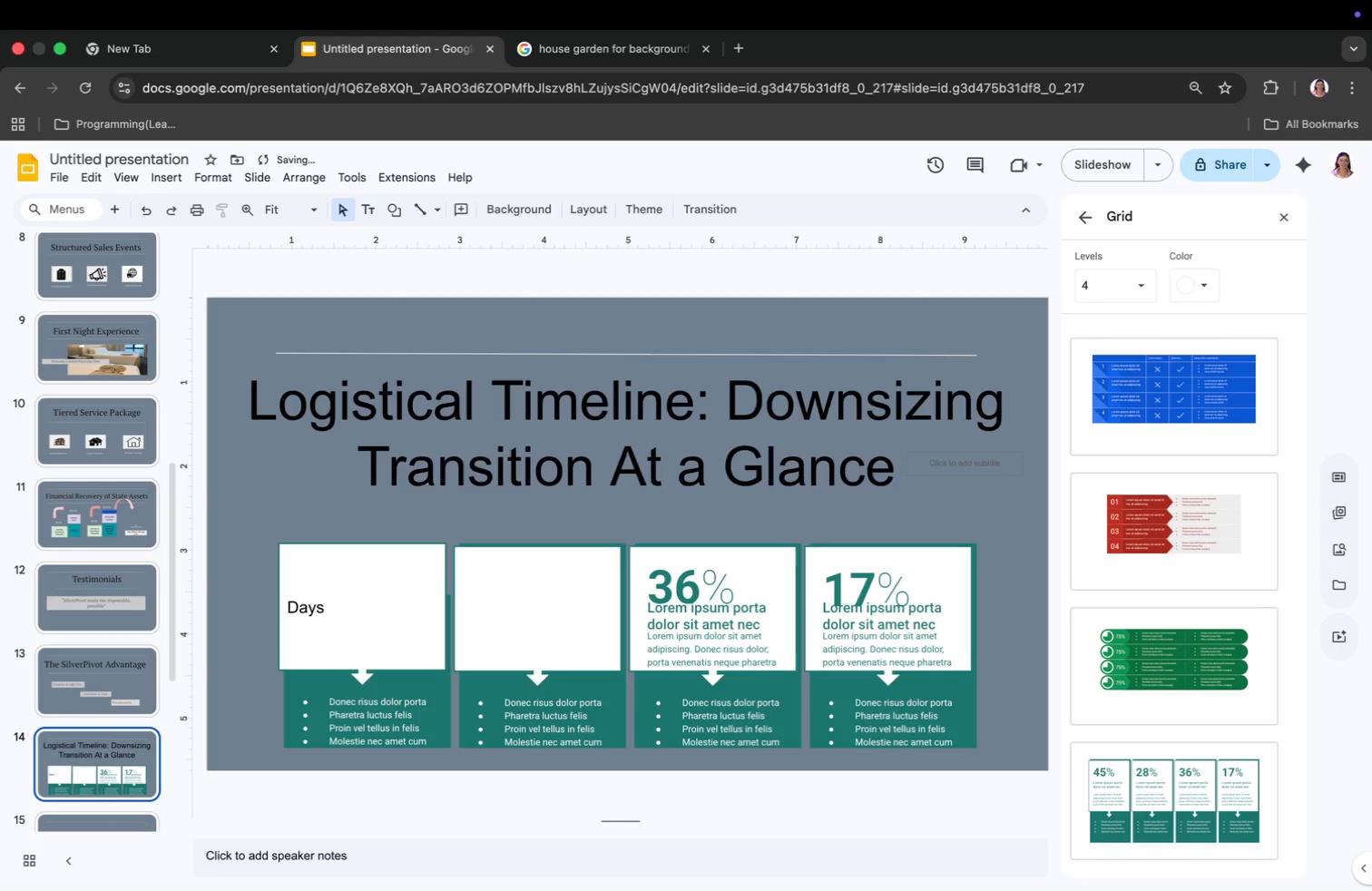 
key(Backspace)
 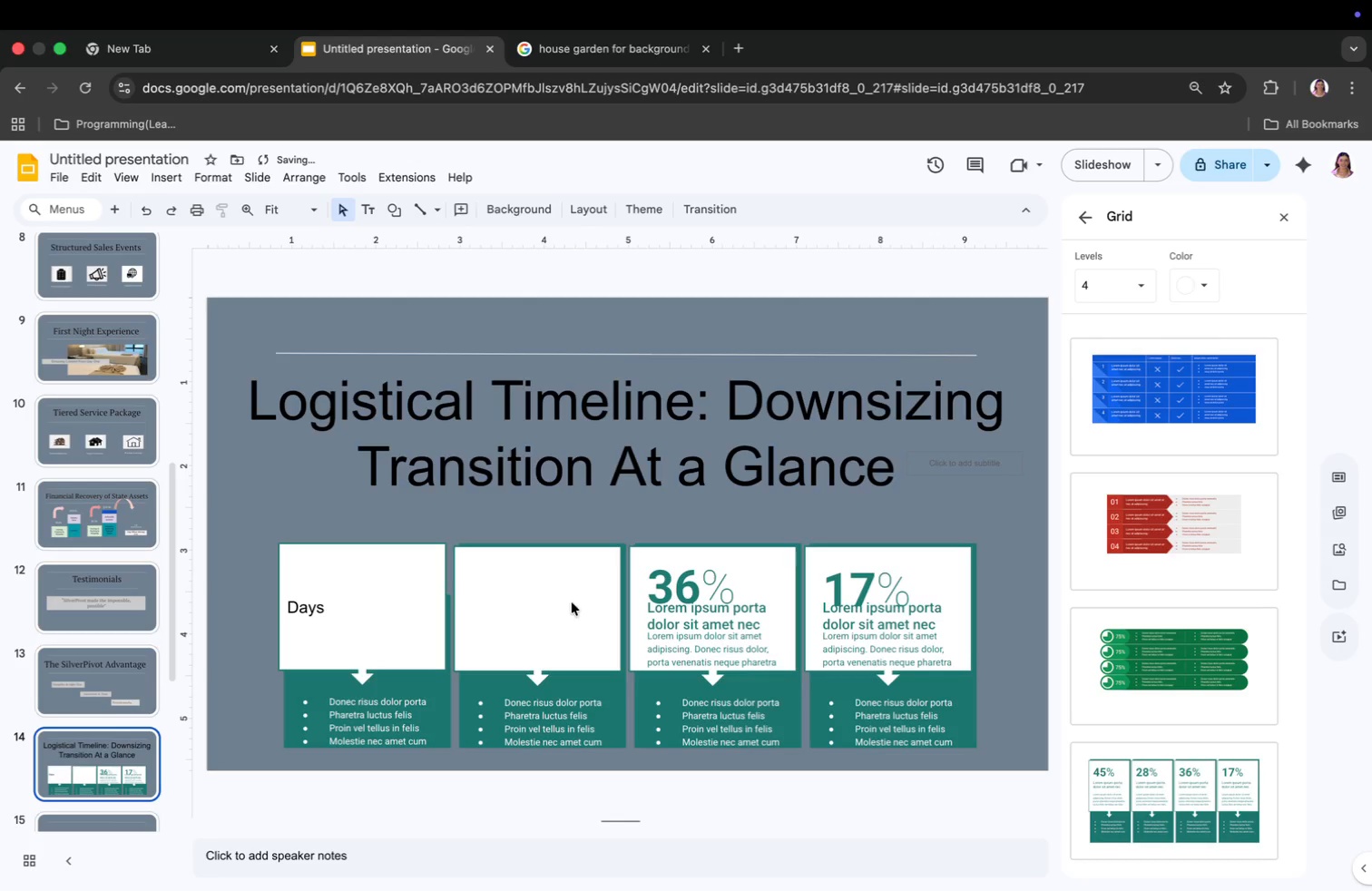 
left_click([572, 602])
 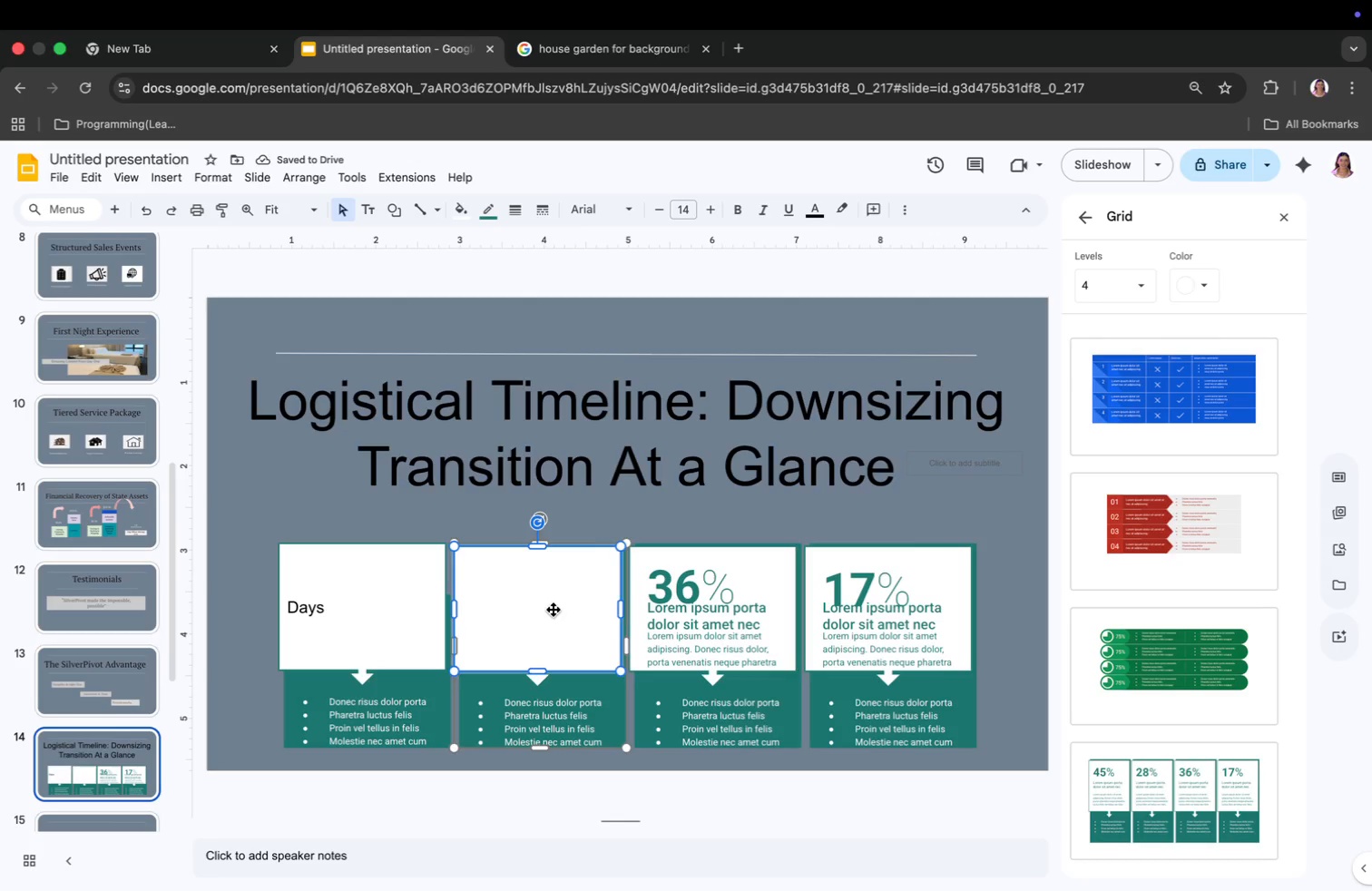 
left_click([554, 573])
 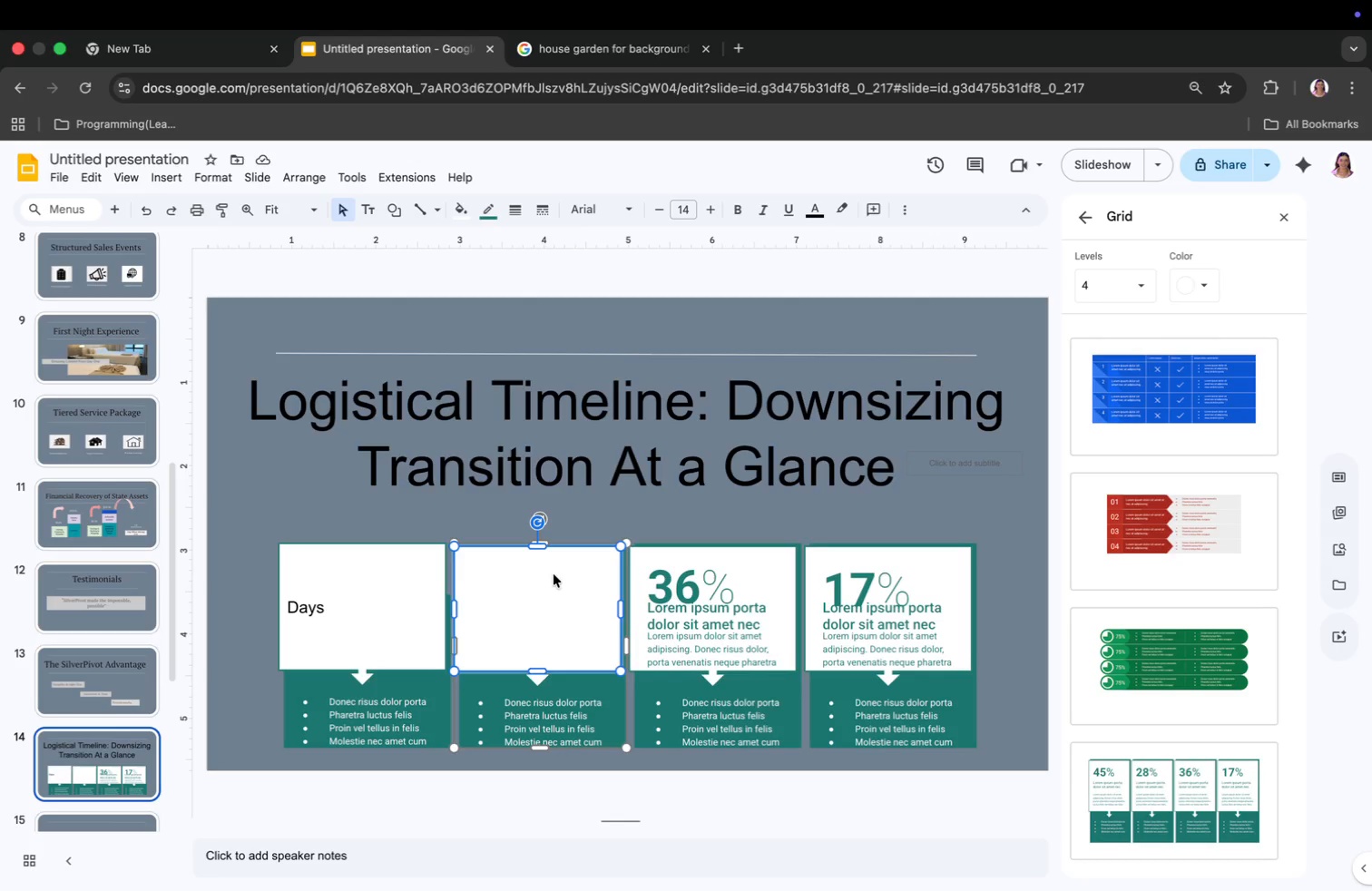 
left_click([554, 596])
 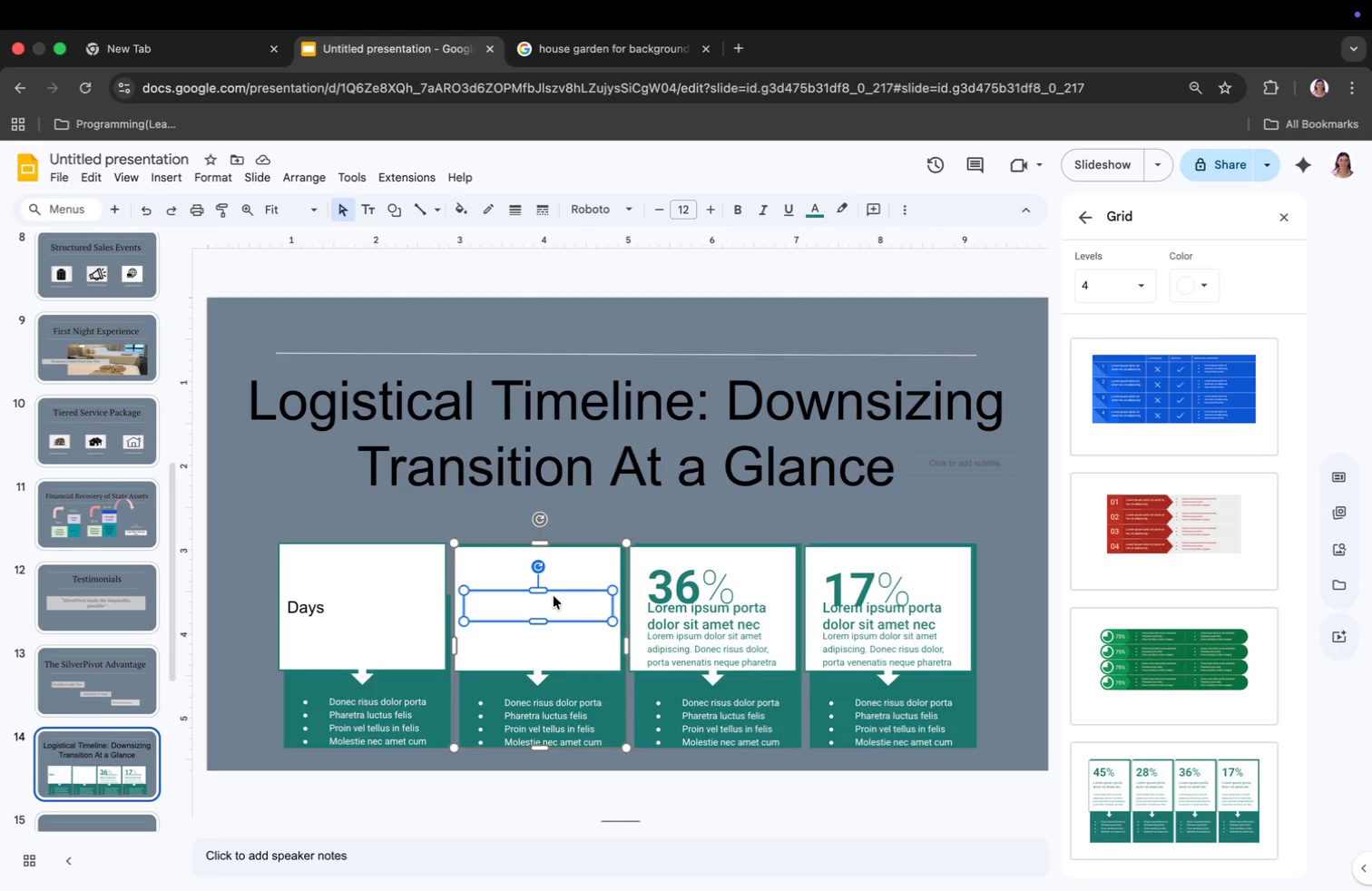 
left_click_drag(start_coordinate=[534, 605], to_coordinate=[531, 575])
 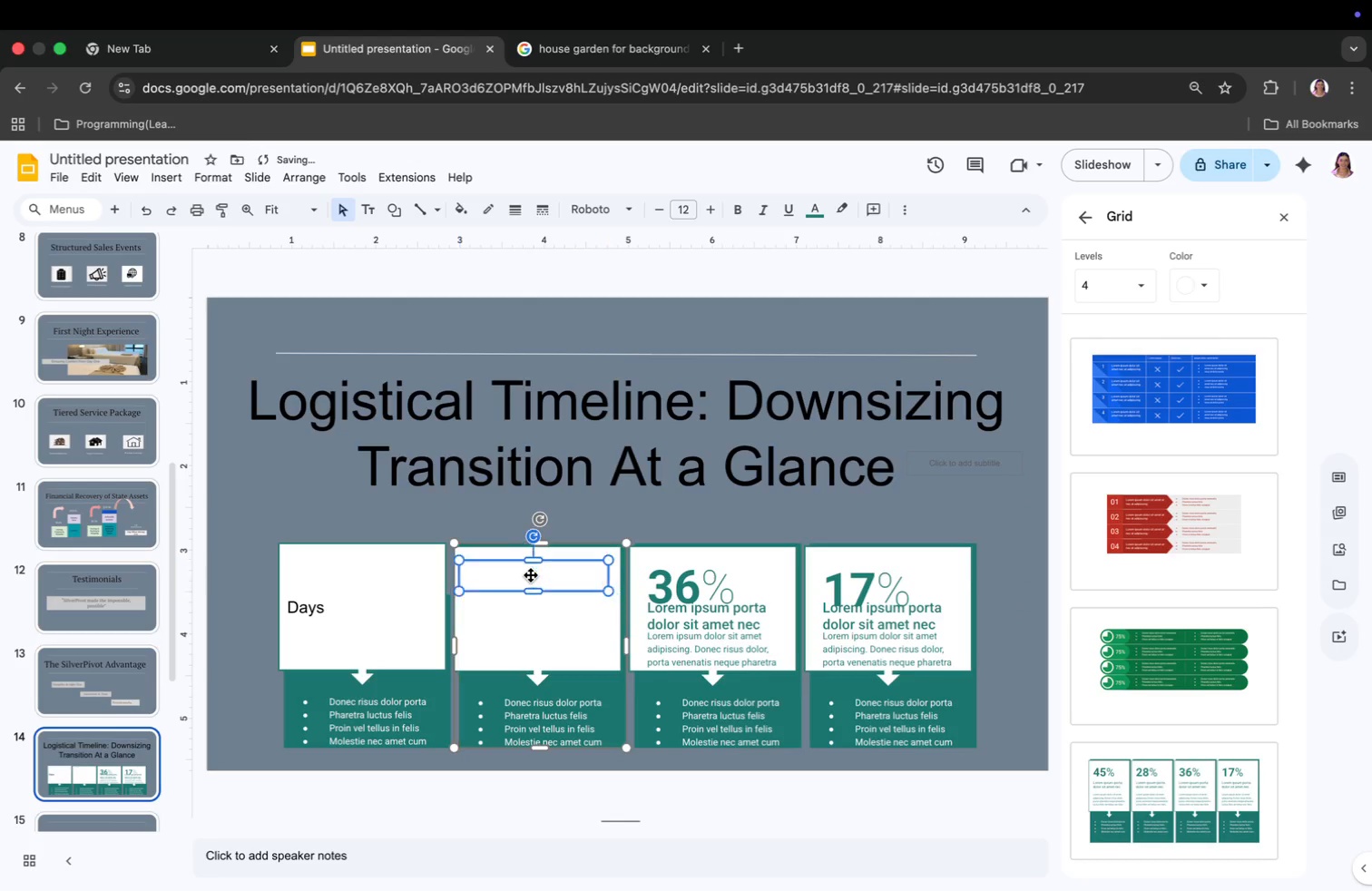 
left_click([531, 575])
 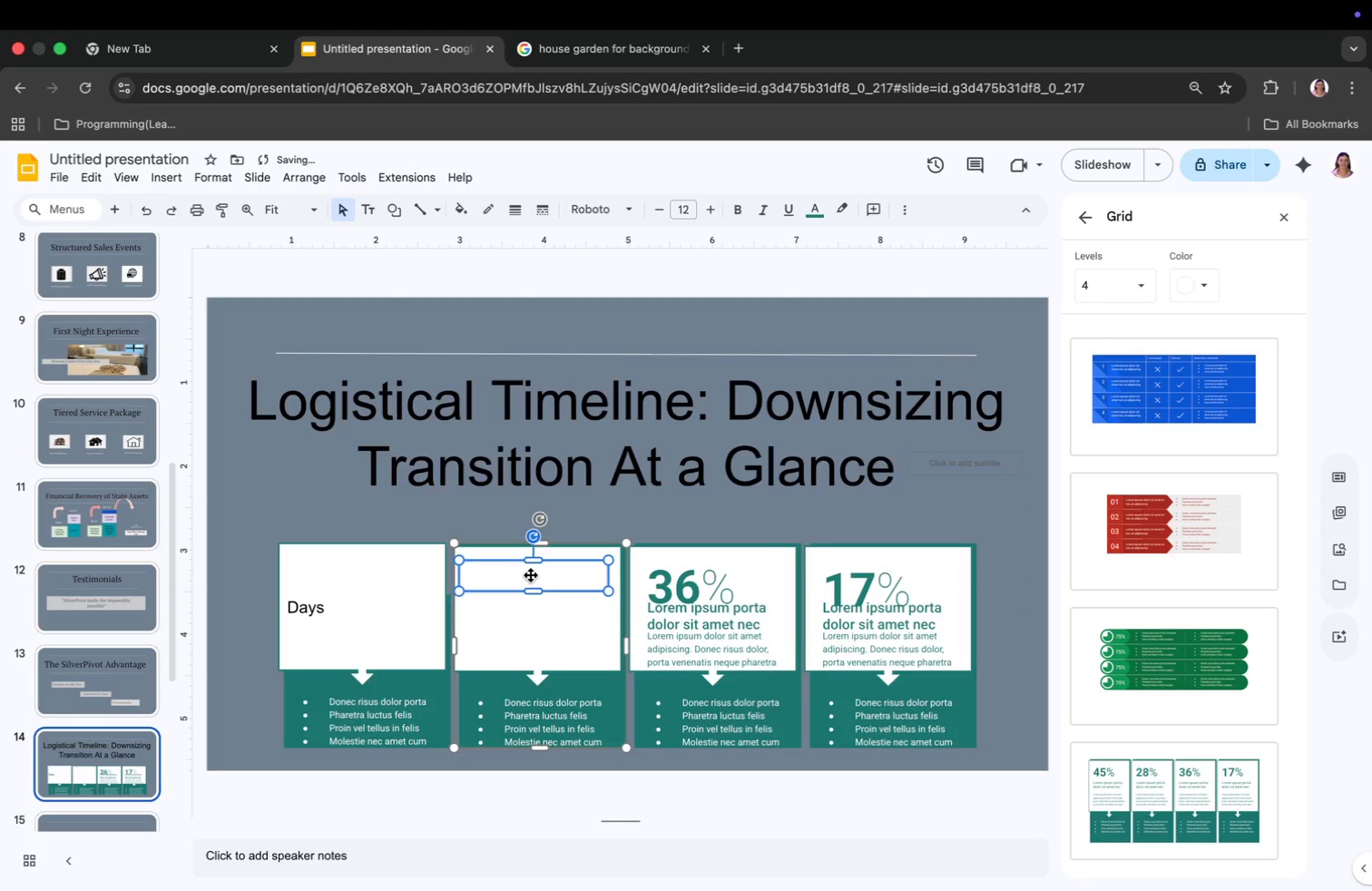 
left_click([316, 609])
 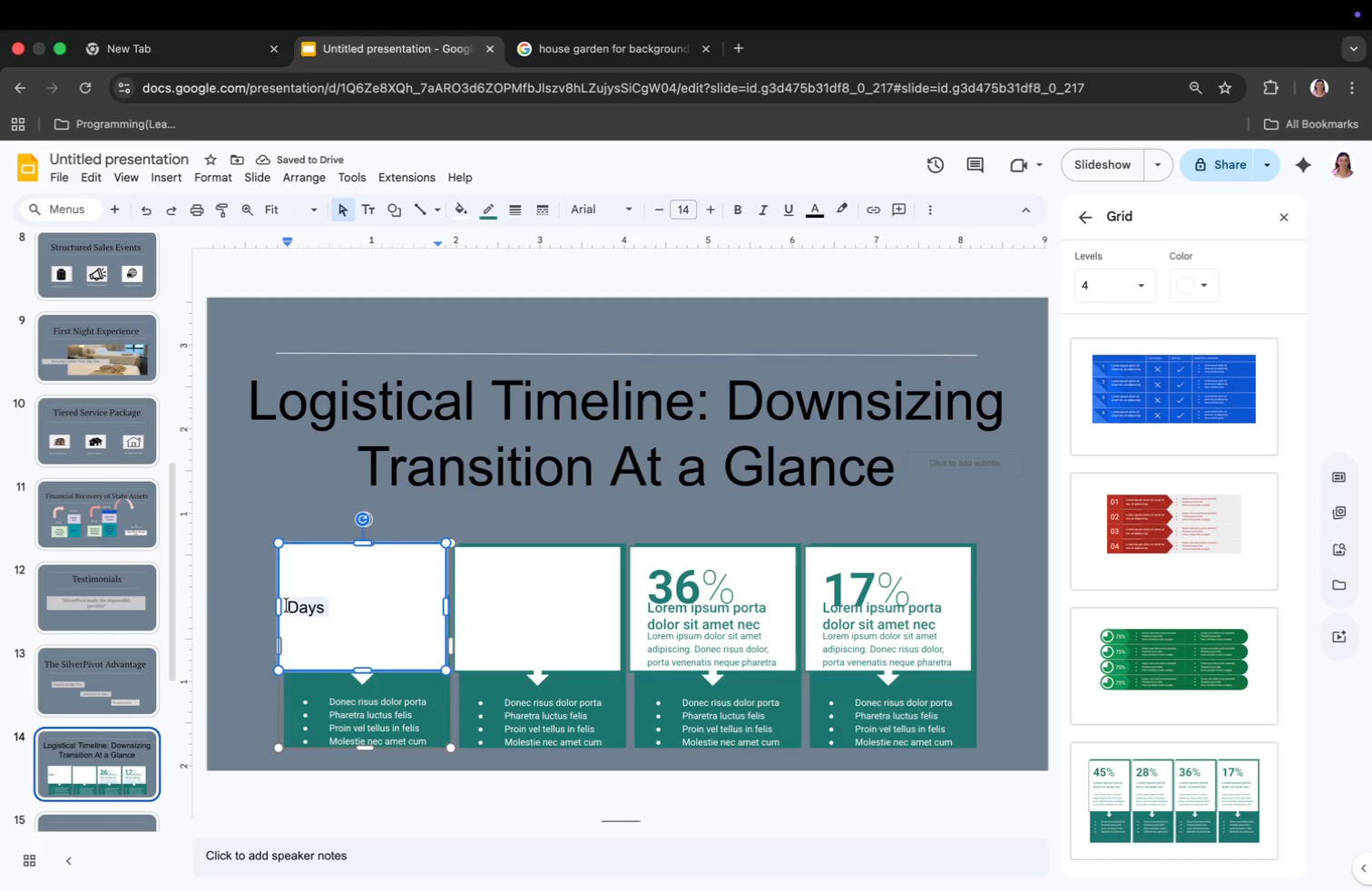 
left_click_drag(start_coordinate=[333, 612], to_coordinate=[281, 605])
 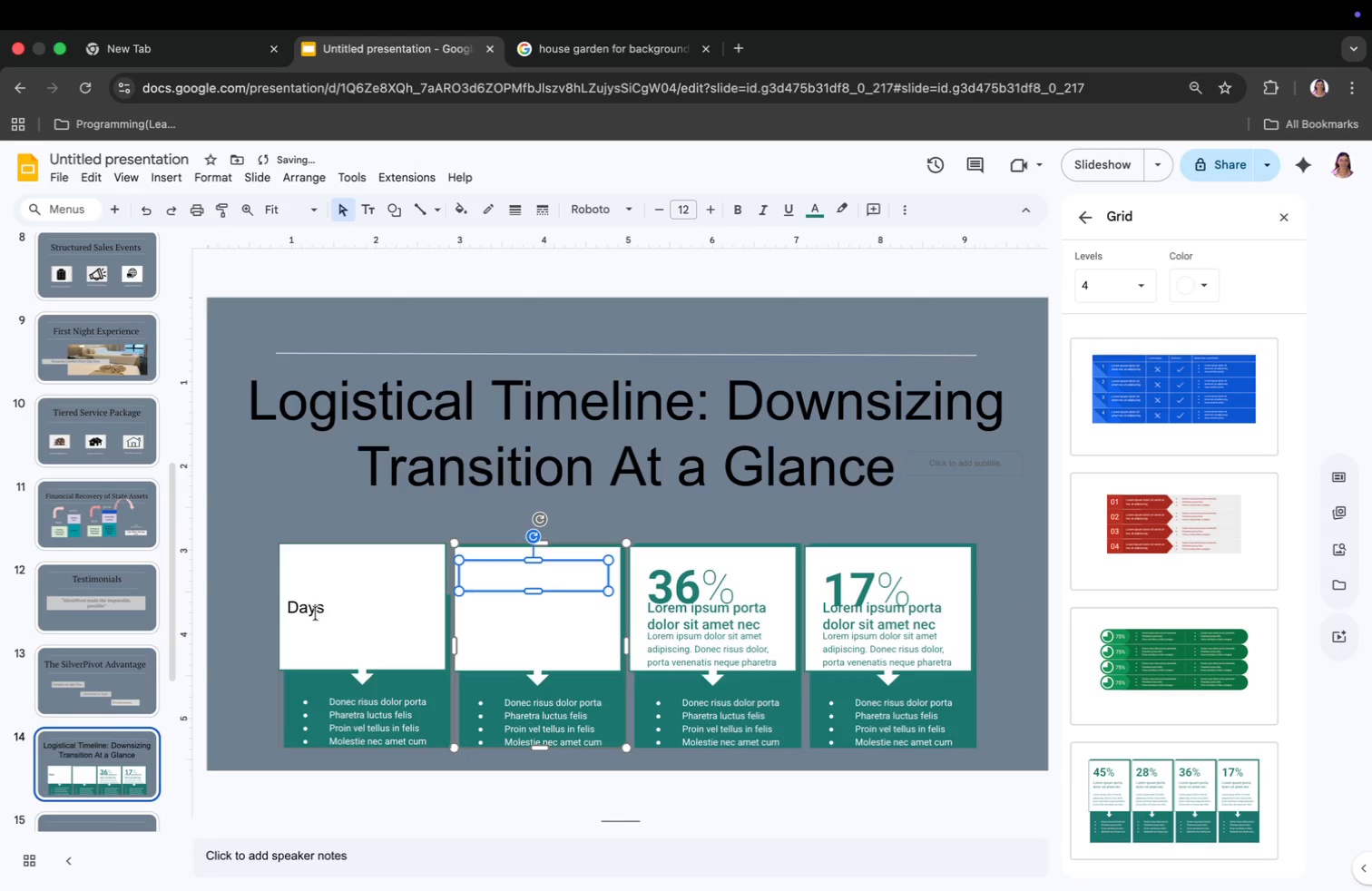 
key(Meta+CommandLeft)
 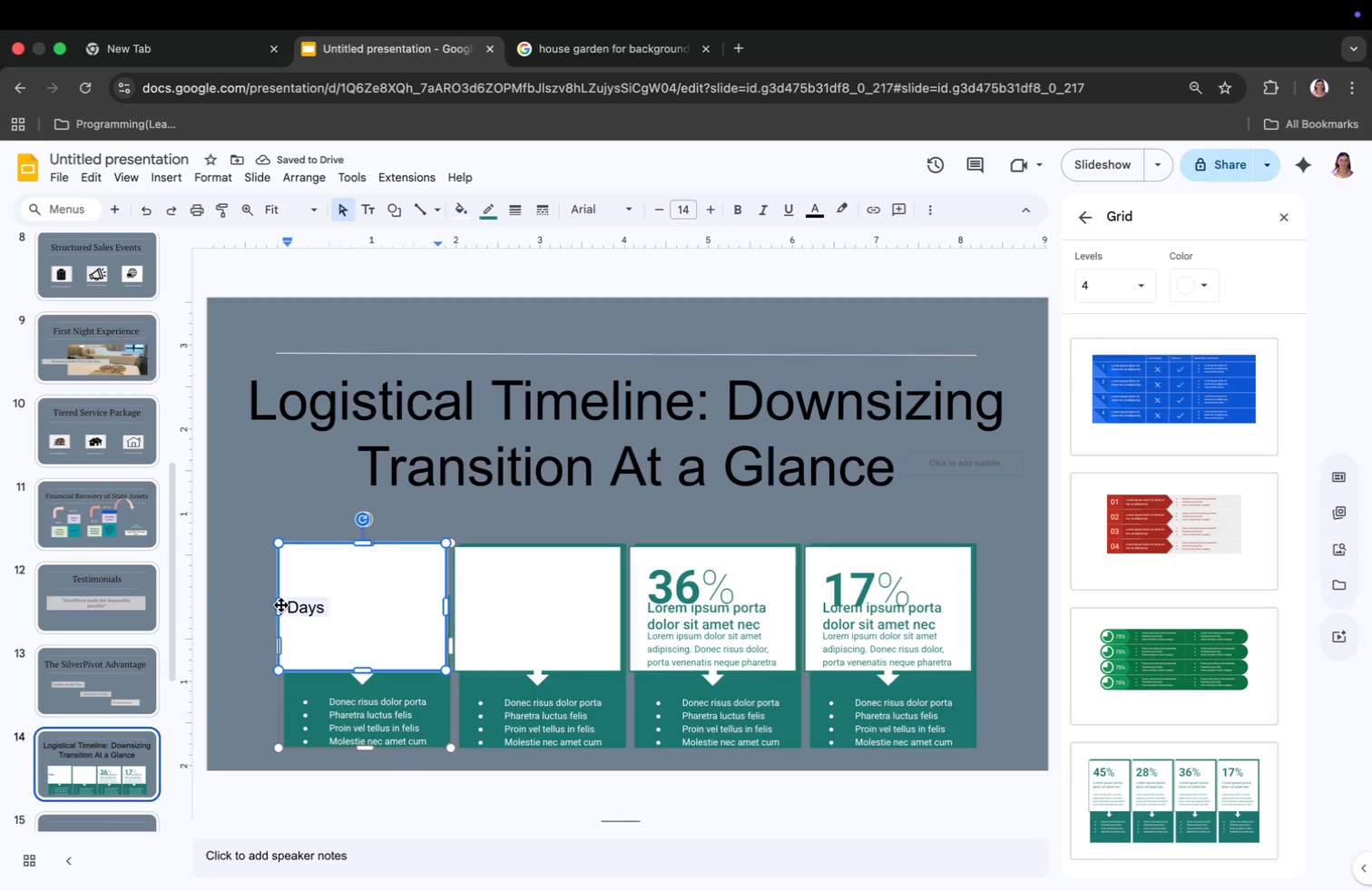 
key(C)
 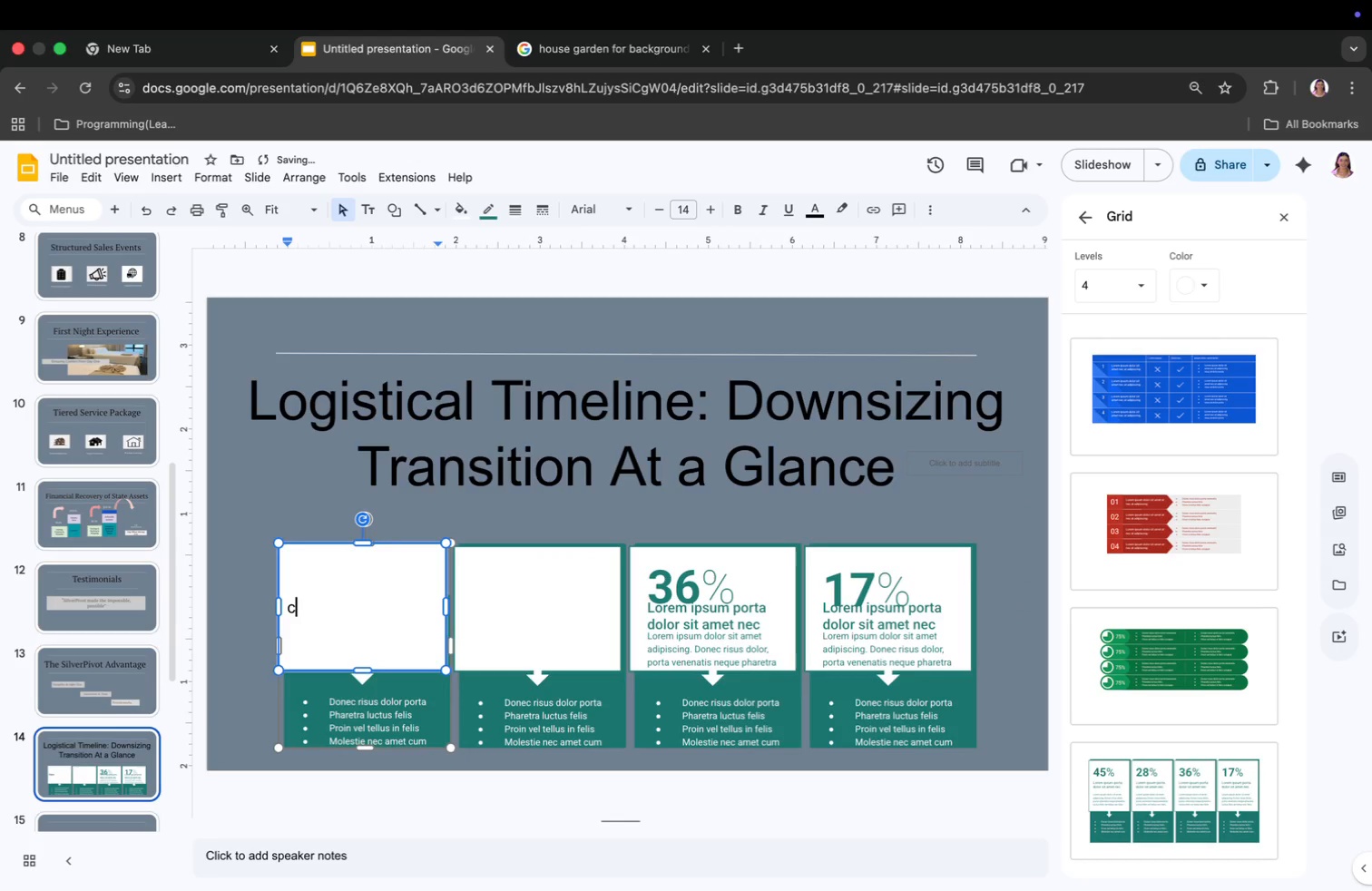 
key(Backspace)
 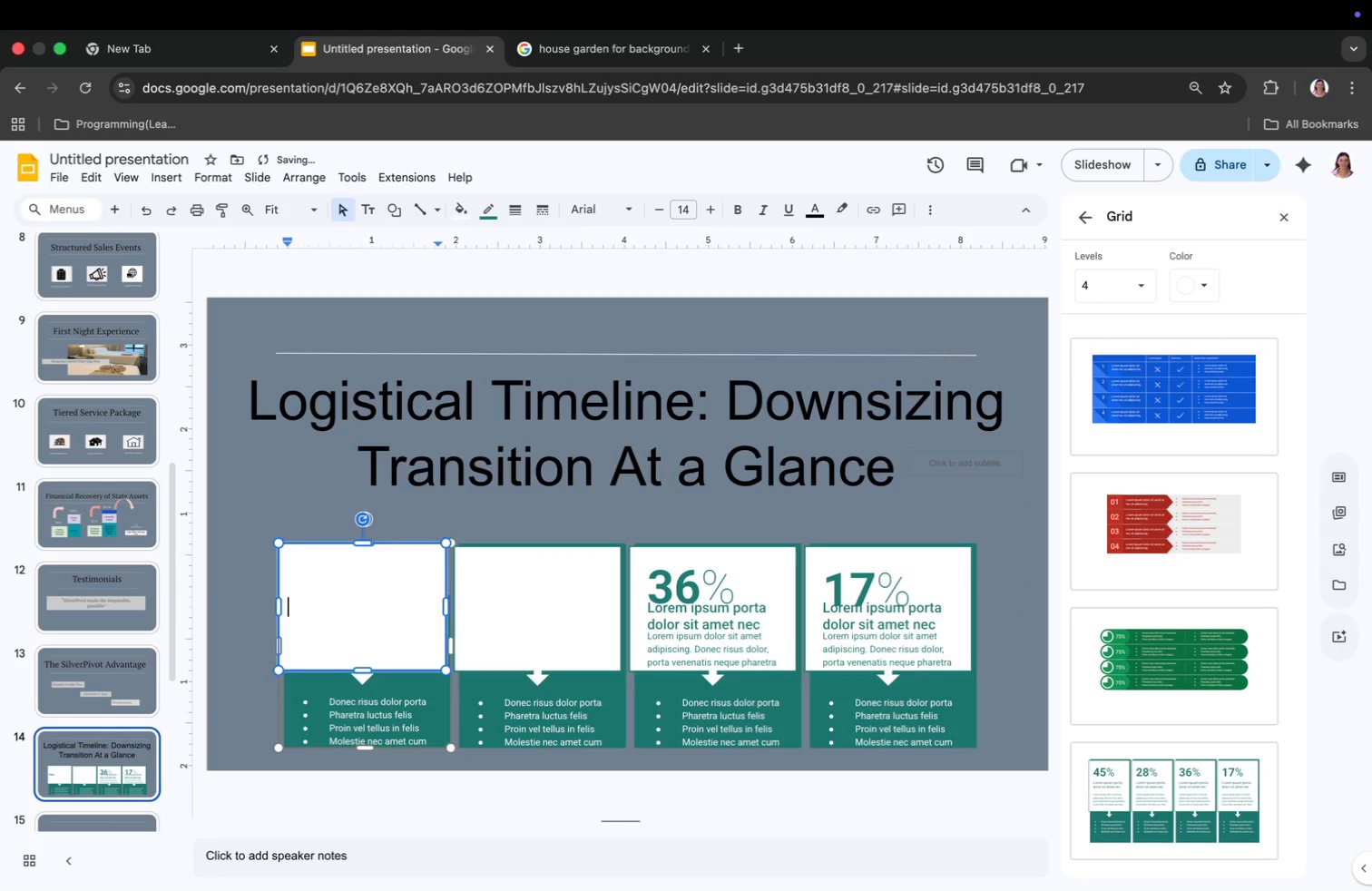 
key(Meta+CommandLeft)
 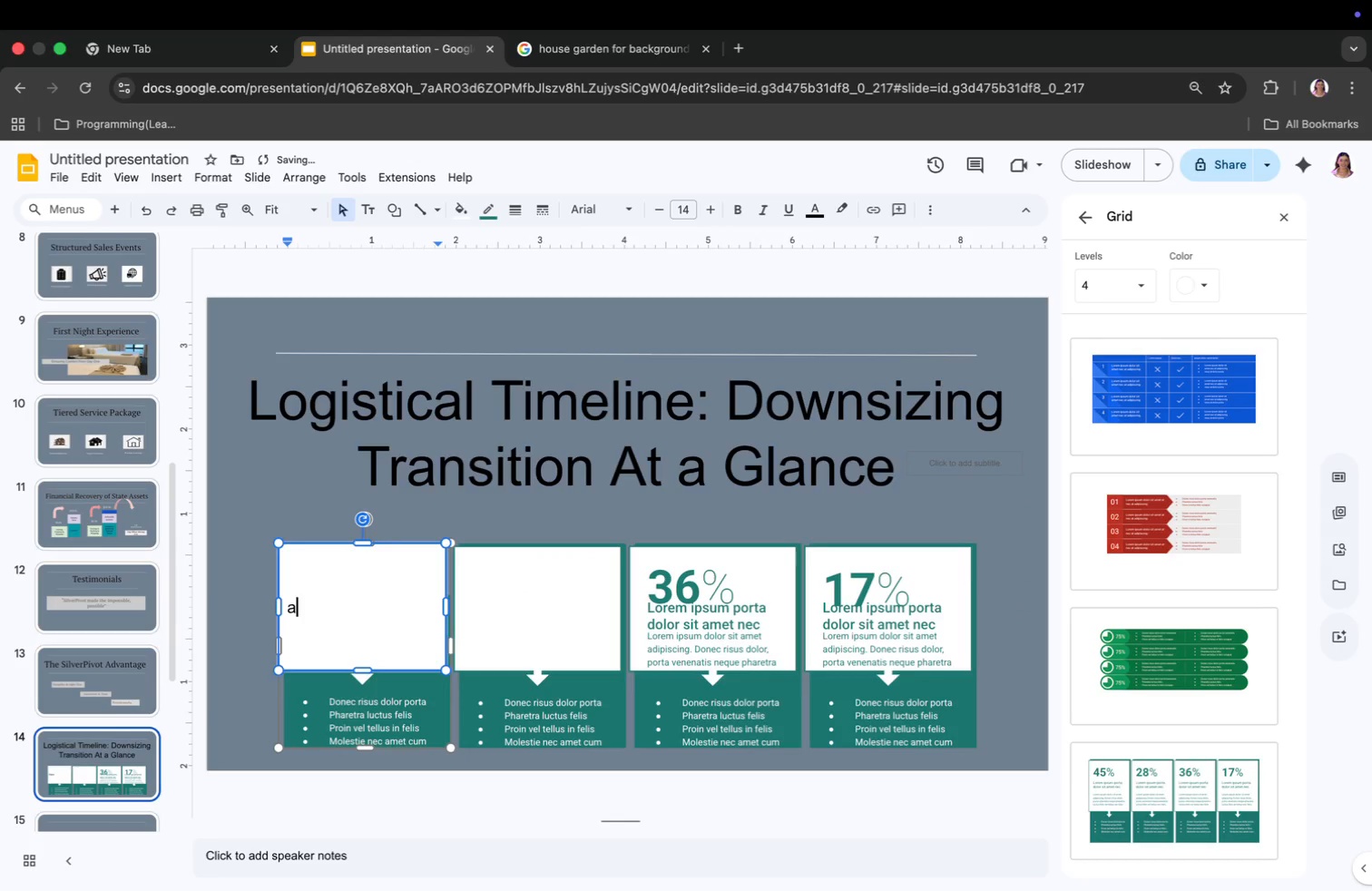 
key(A)
 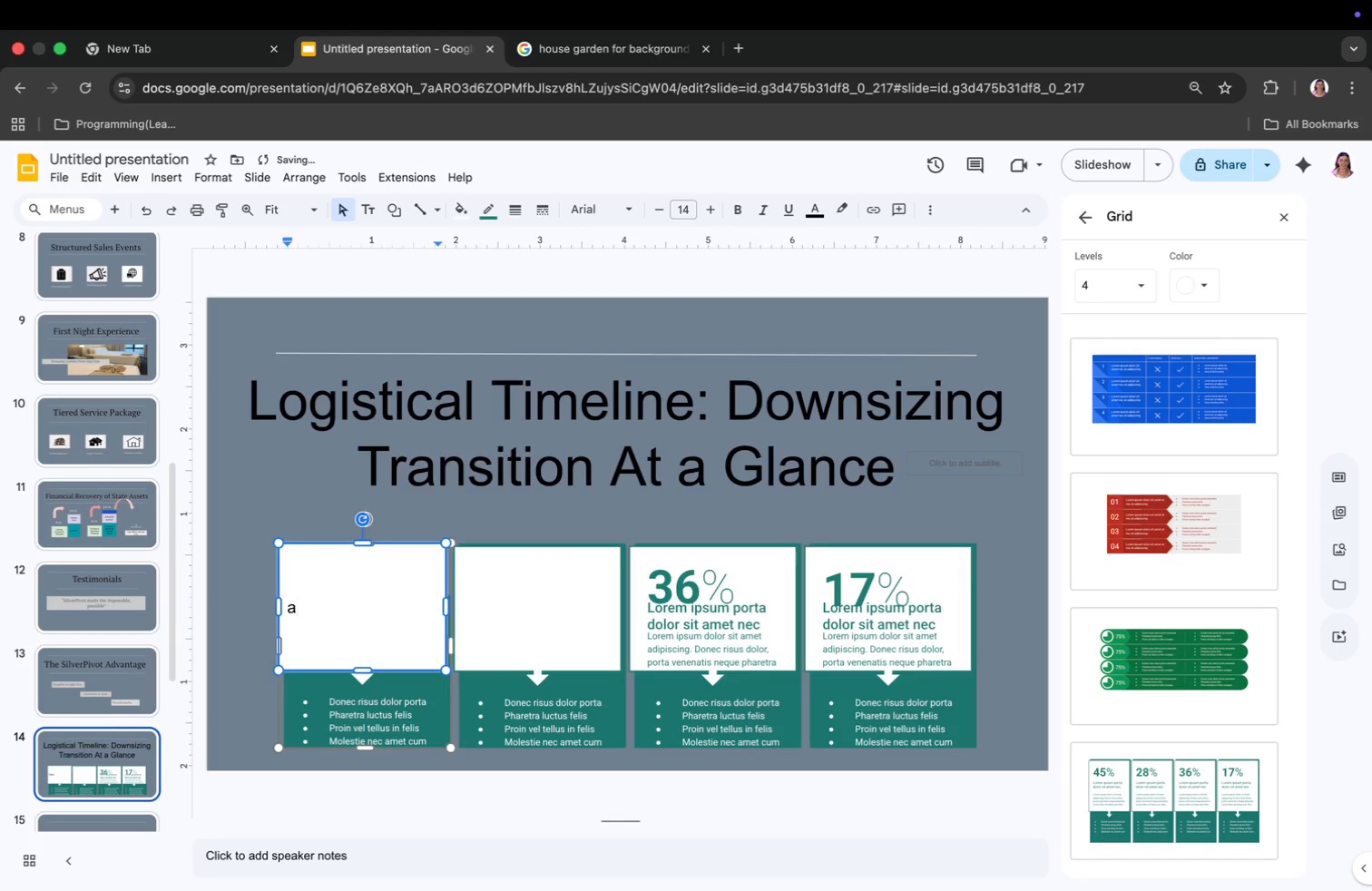 
key(Meta+CommandLeft)
 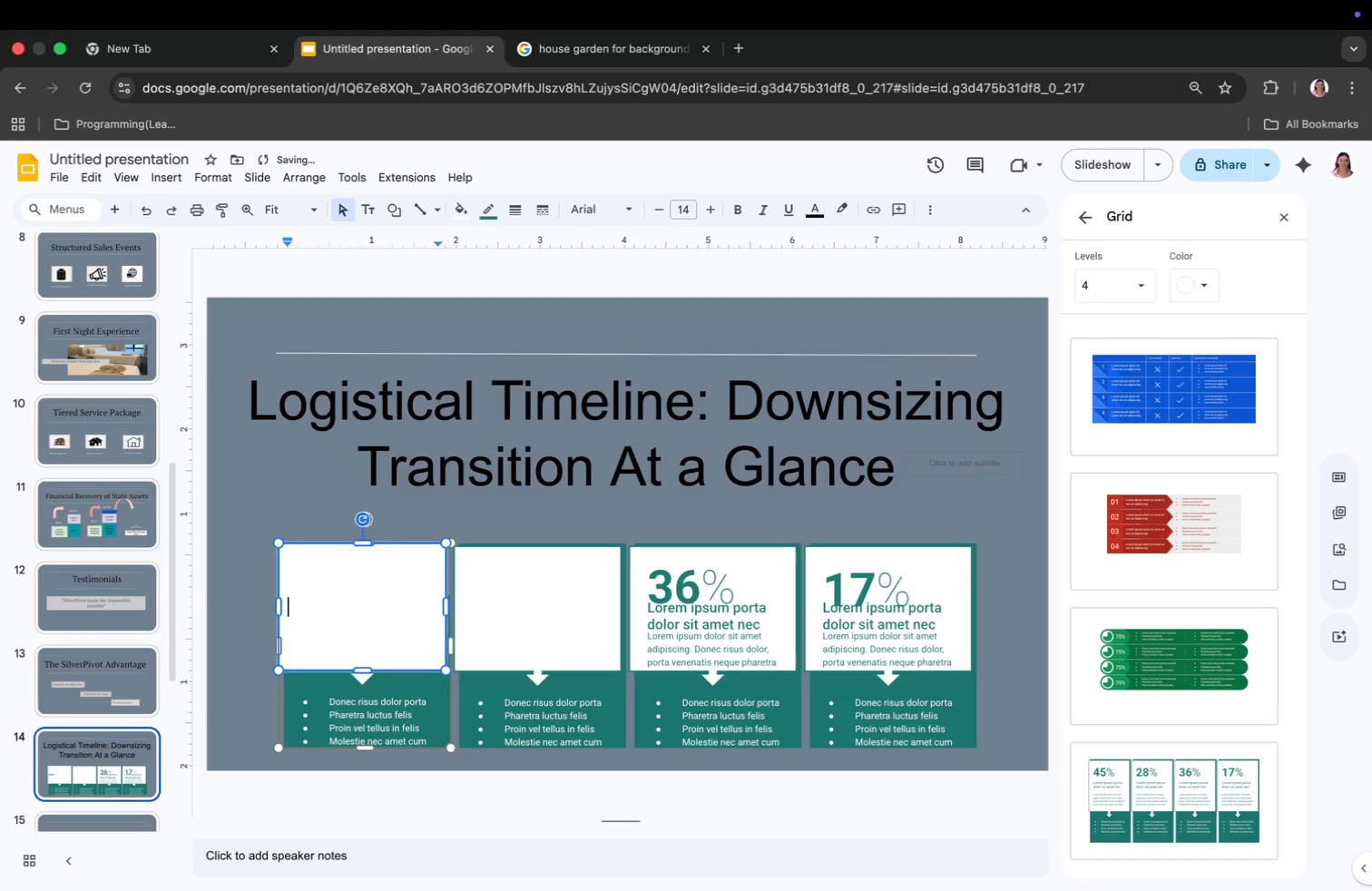 
key(Meta+Backspace)
 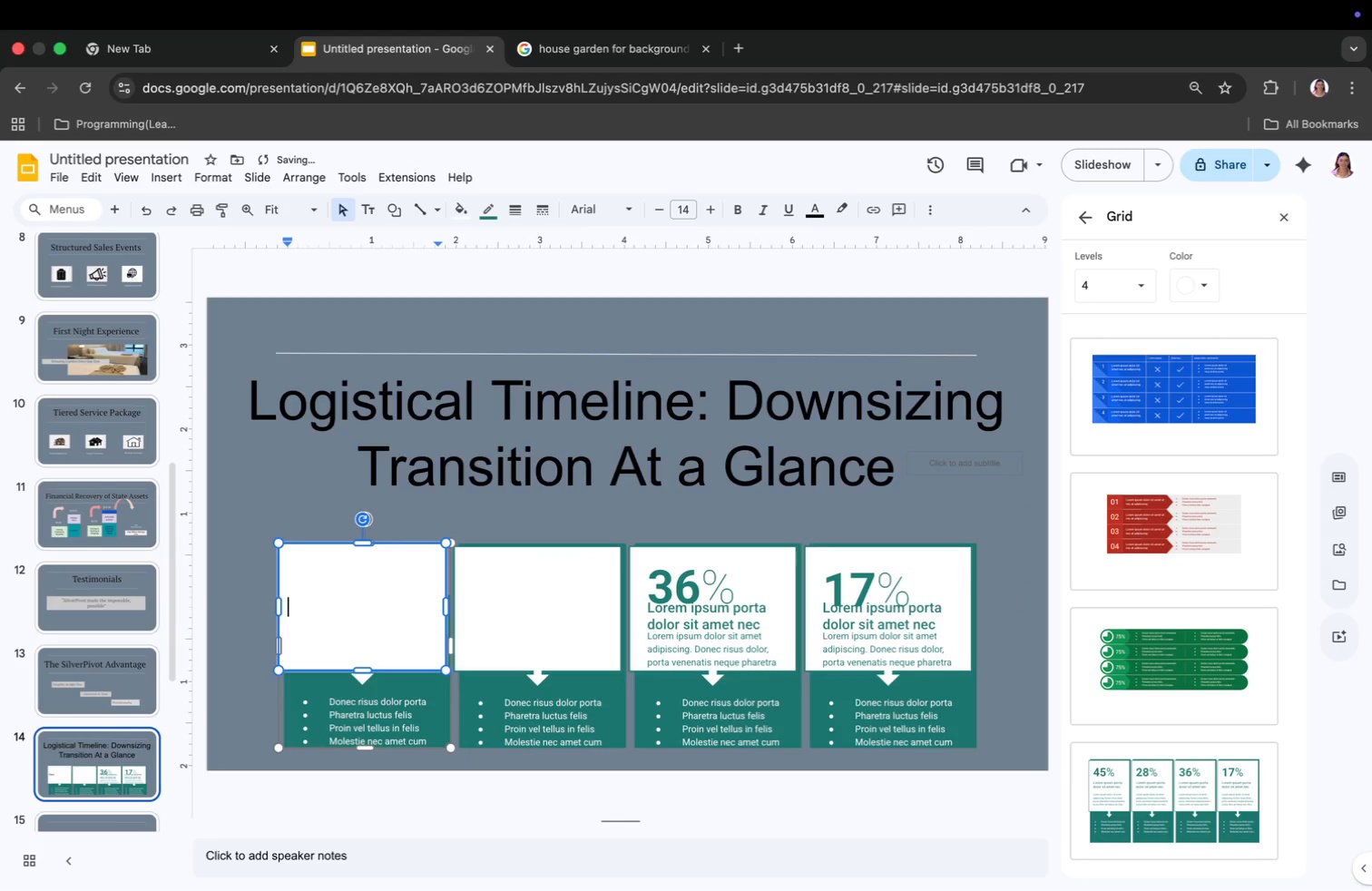 
key(Z)
 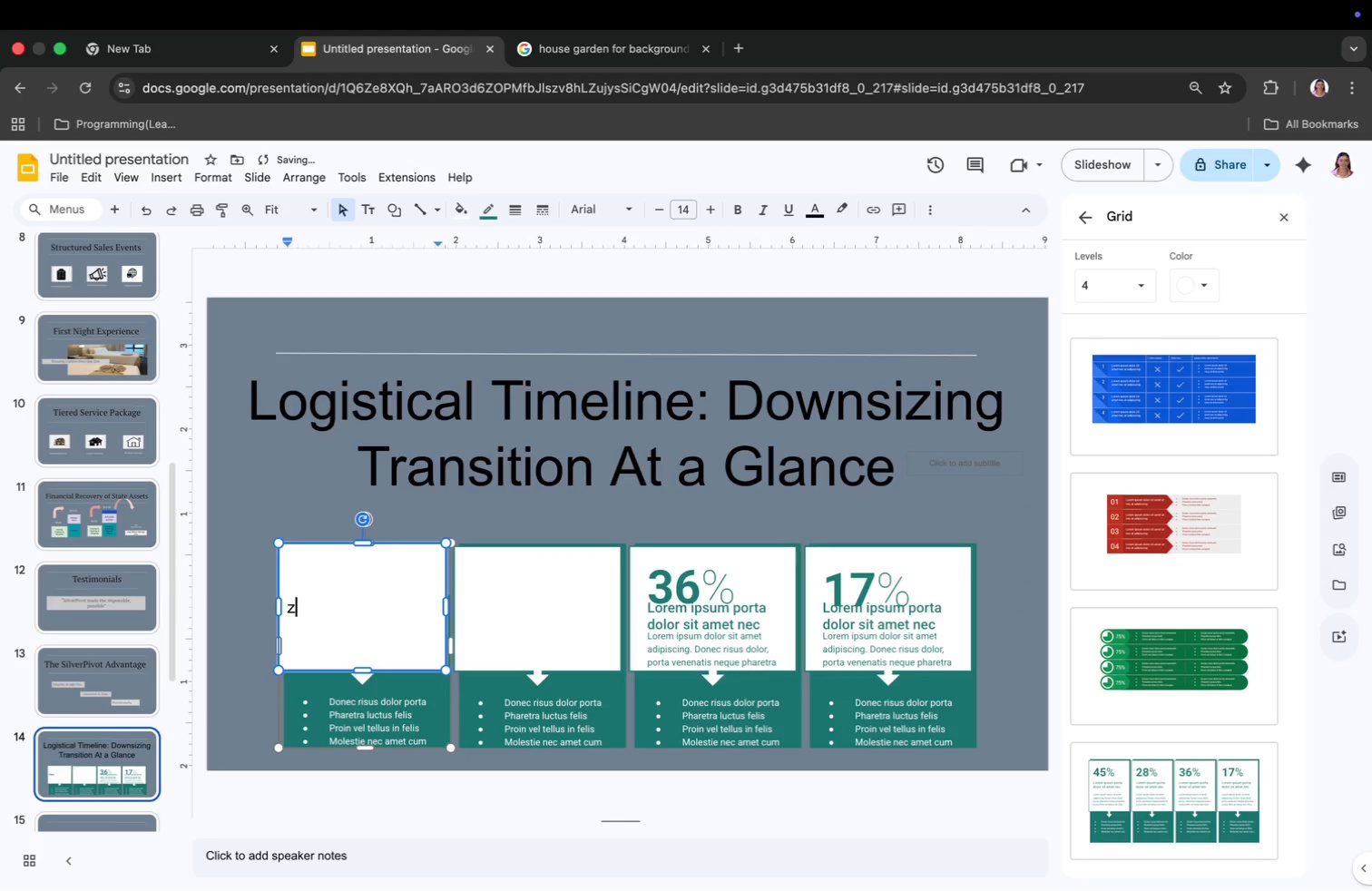 
key(Meta+CommandLeft)
 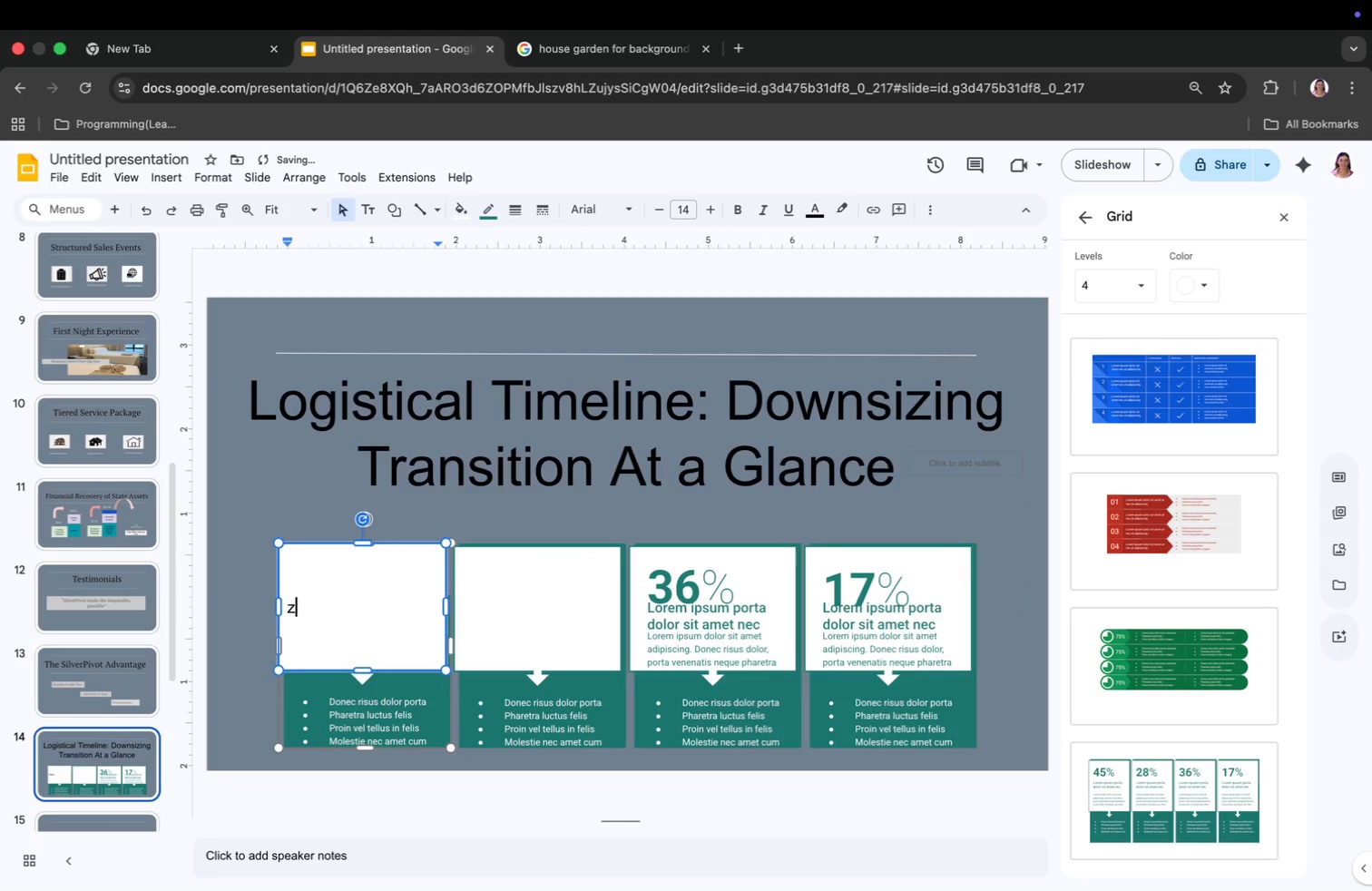 
key(Meta+Z)
 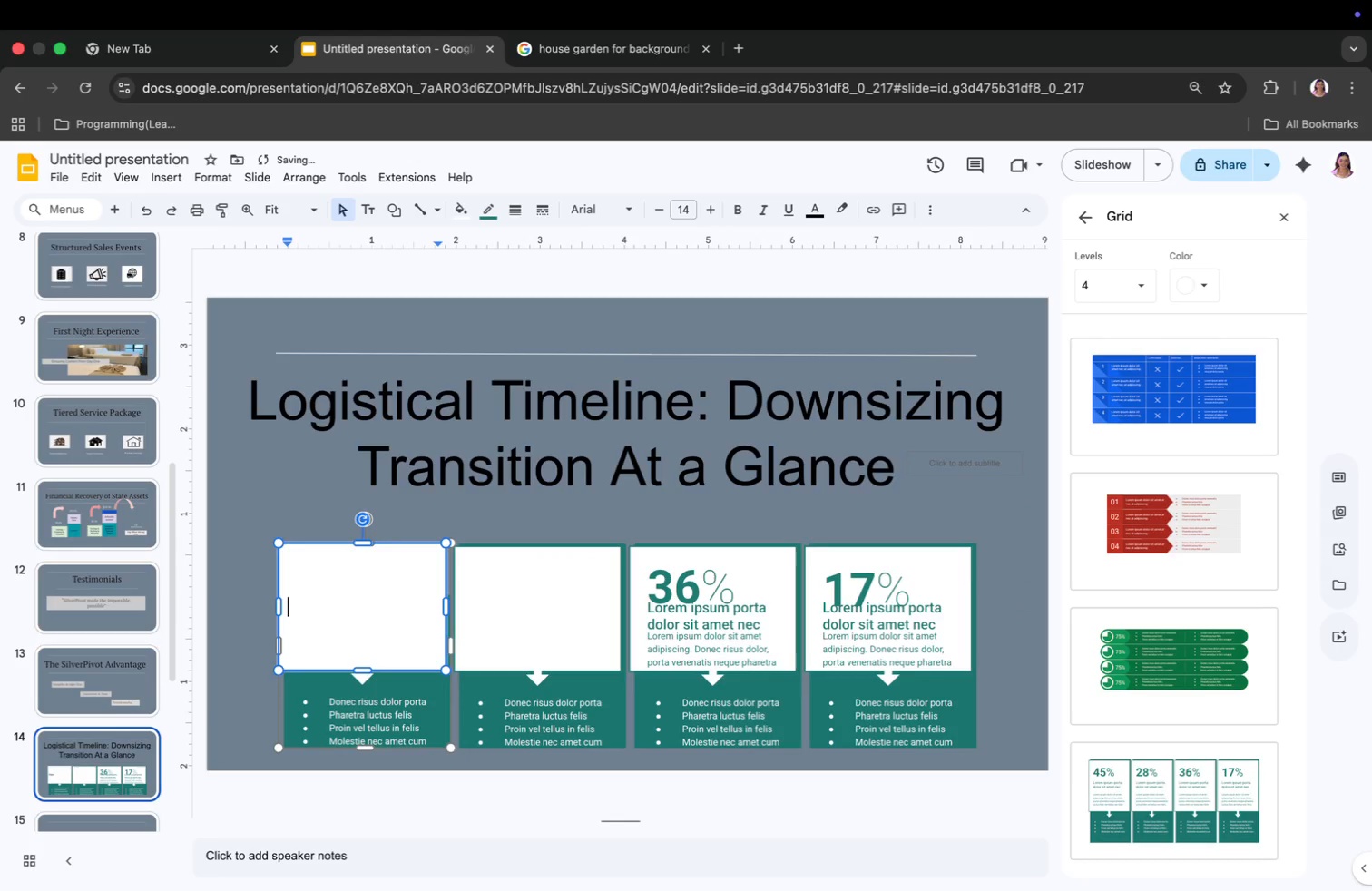 
key(Meta+CommandLeft)
 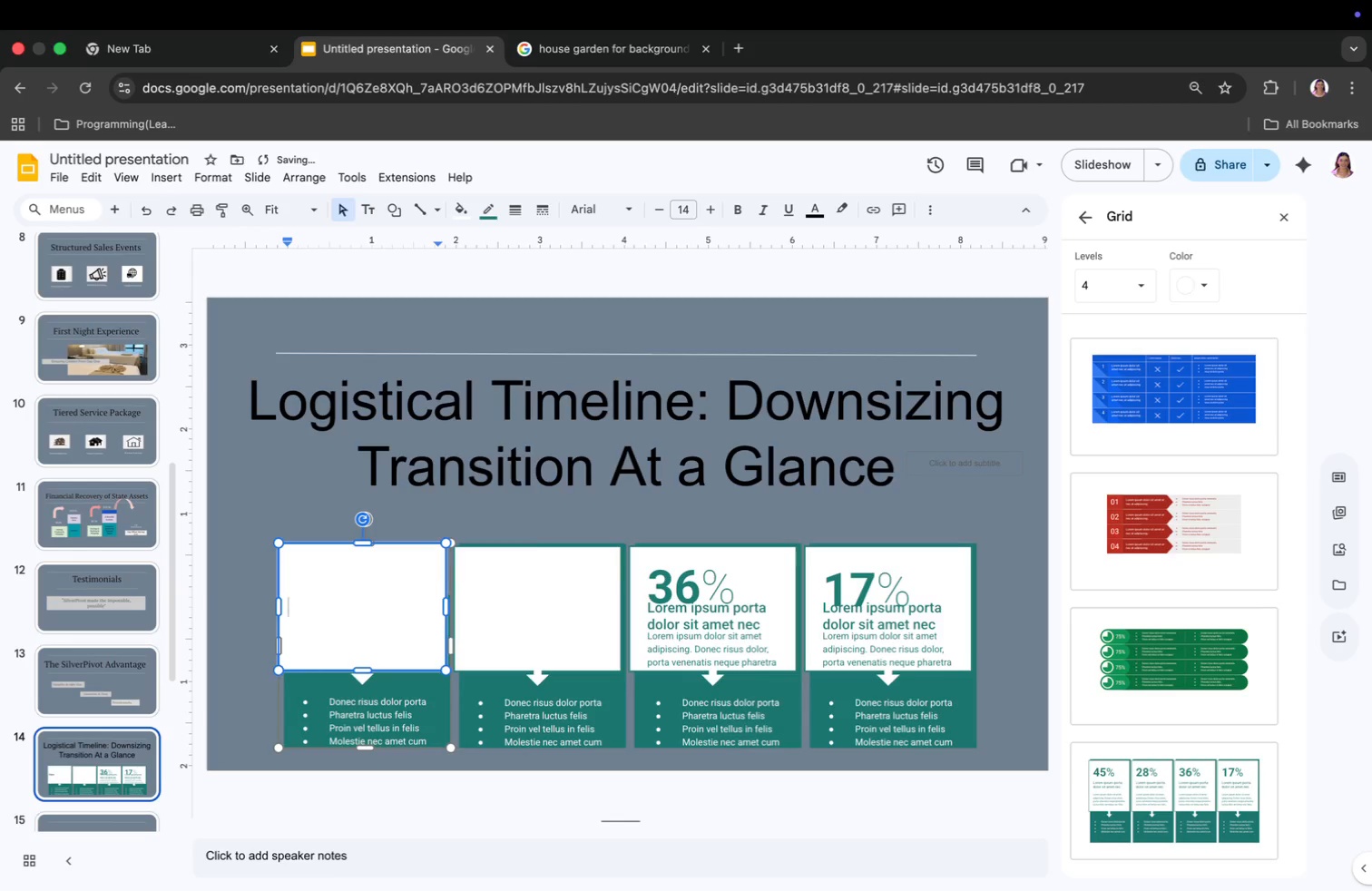 
key(Meta+Z)
 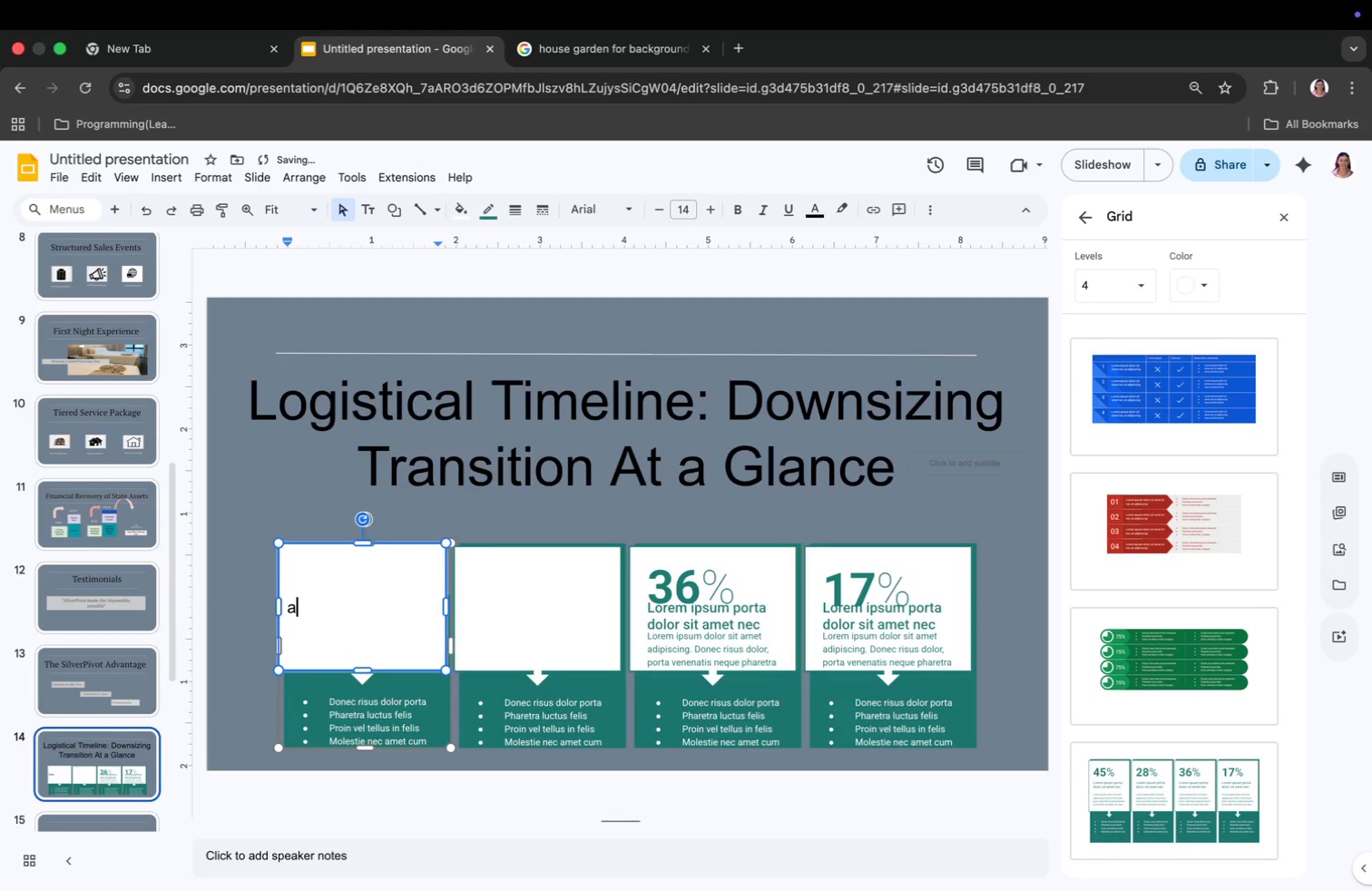 
key(Meta+CommandLeft)
 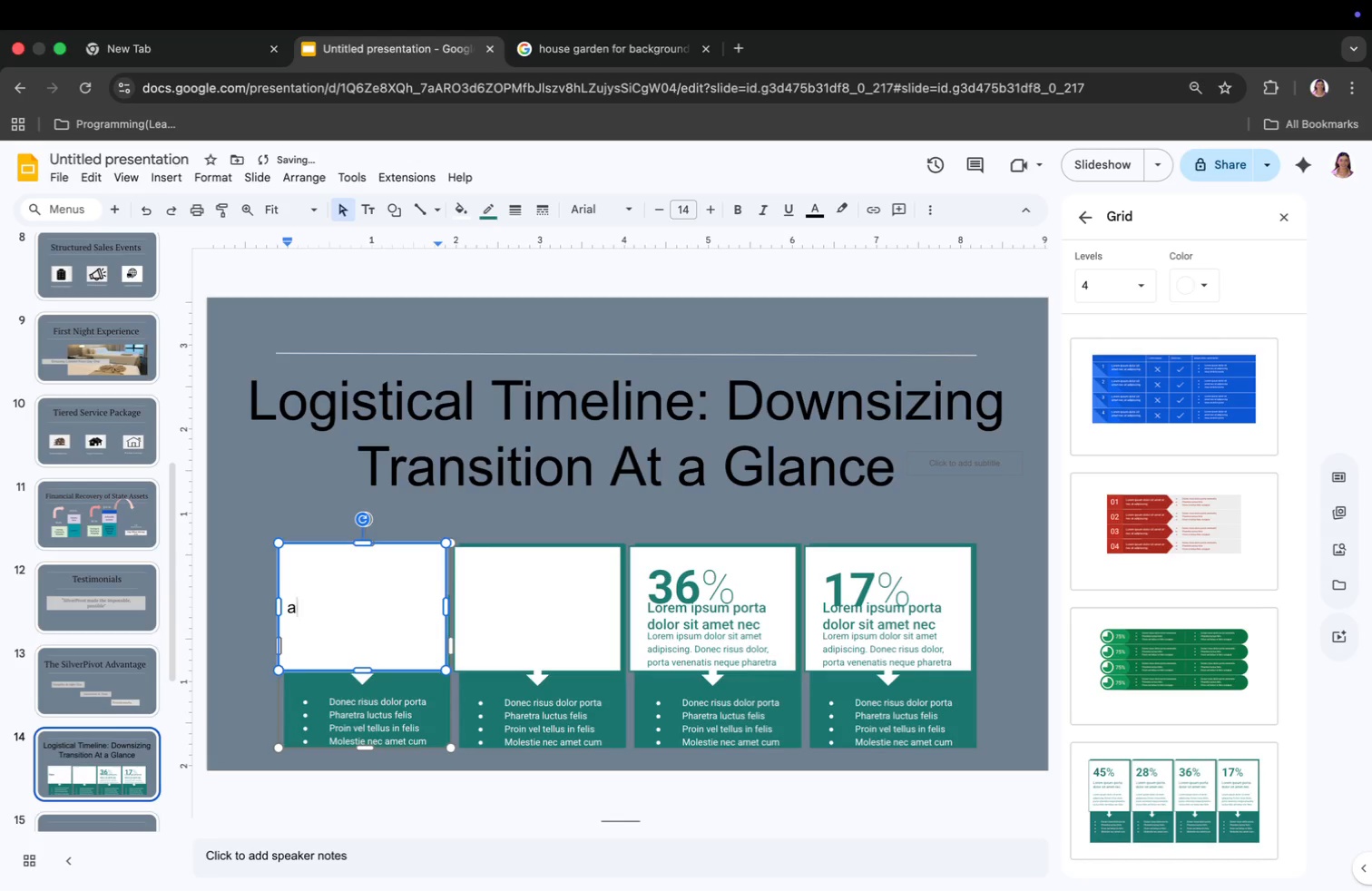 
key(Meta+Z)
 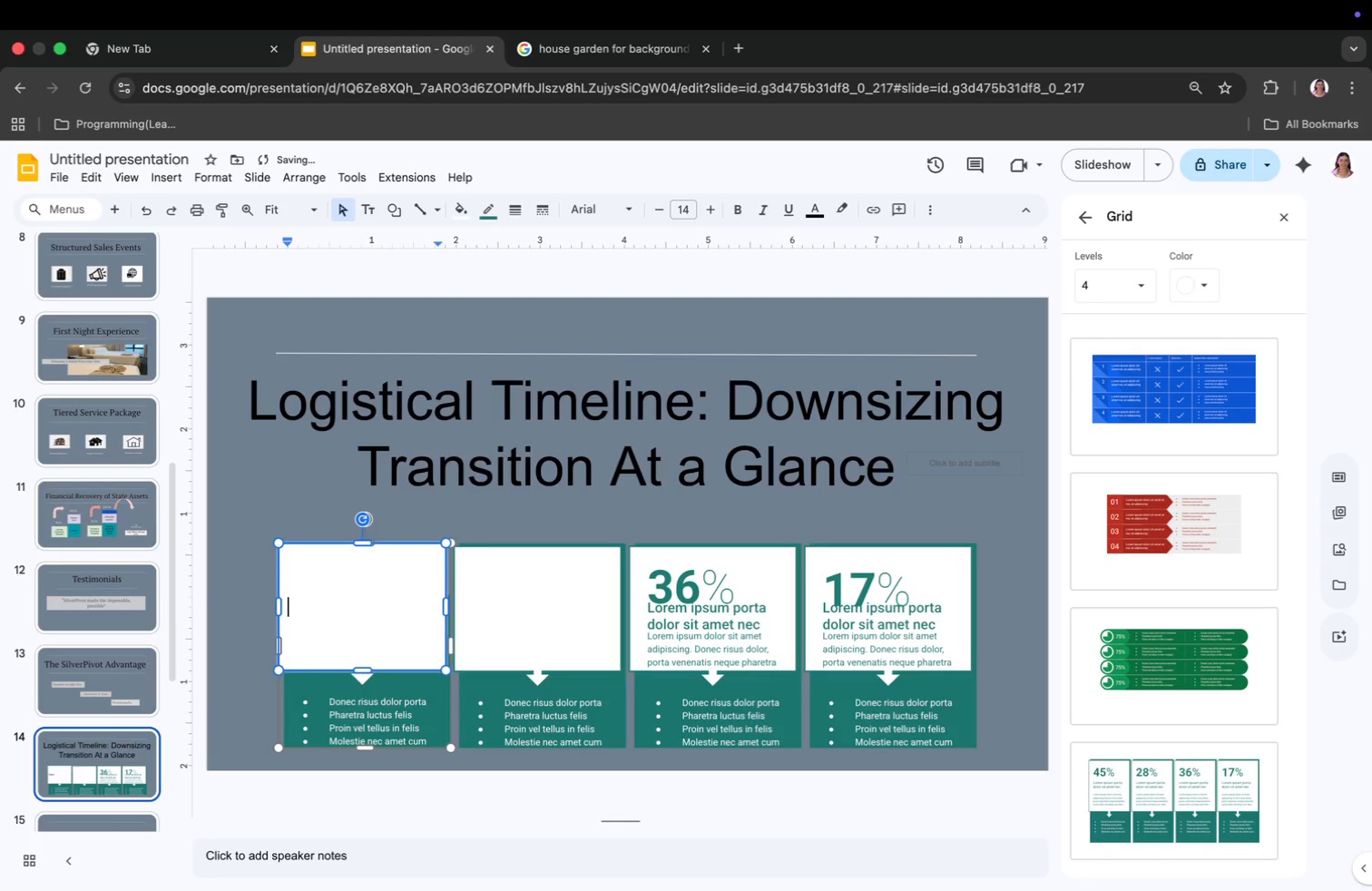 
key(Meta+CommandLeft)
 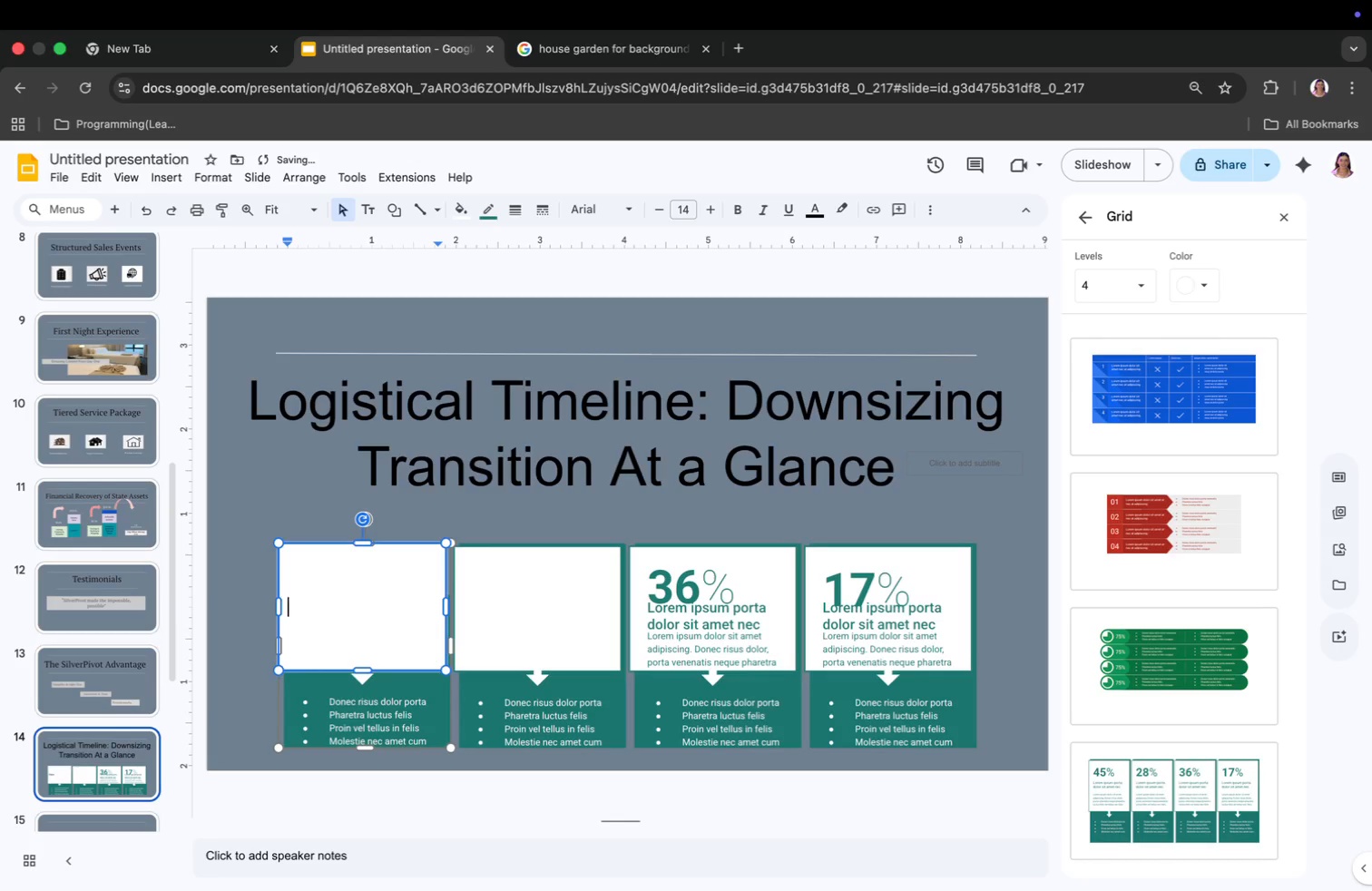 
key(Meta+Z)
 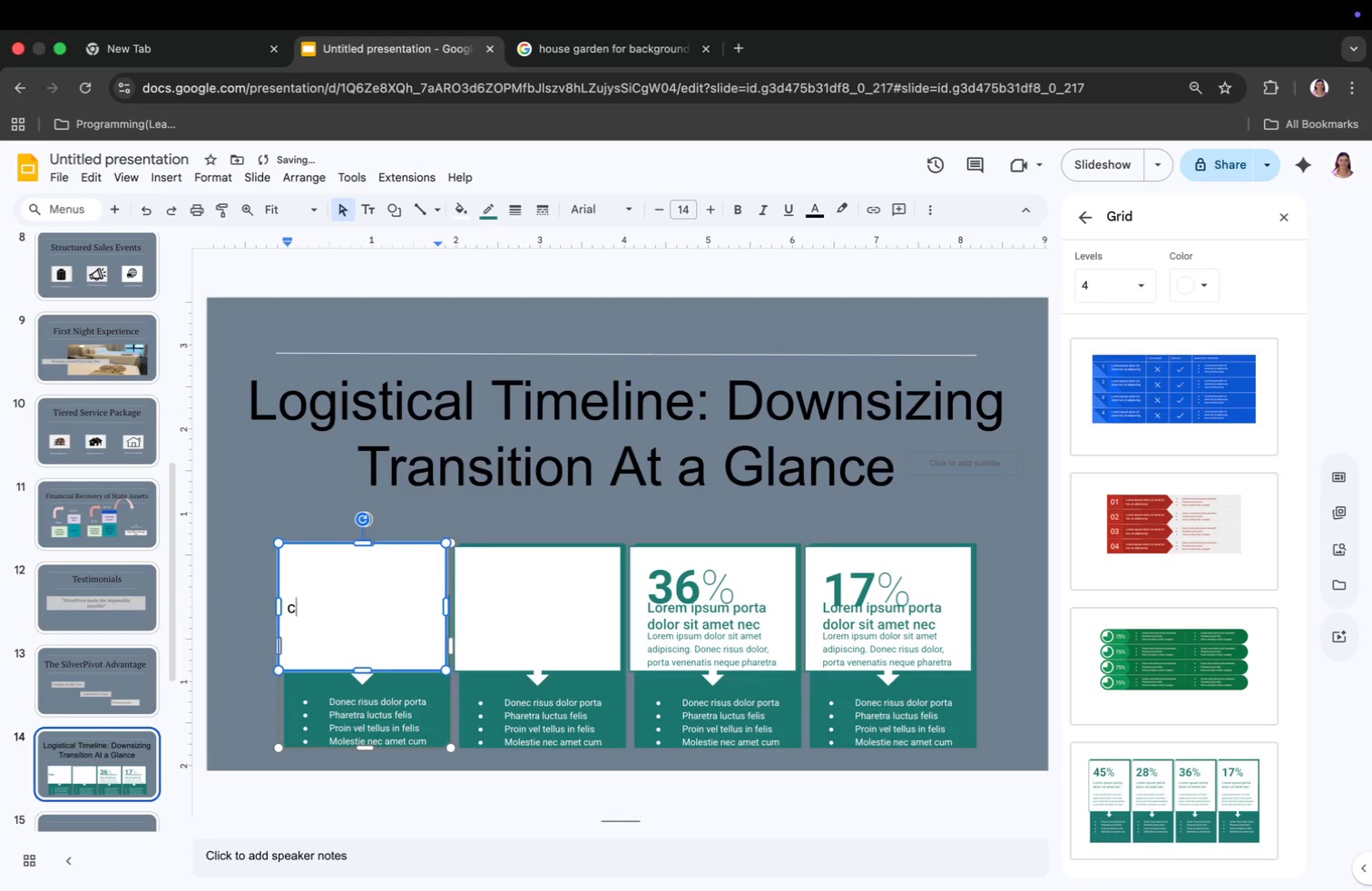 
key(Meta+Z)
 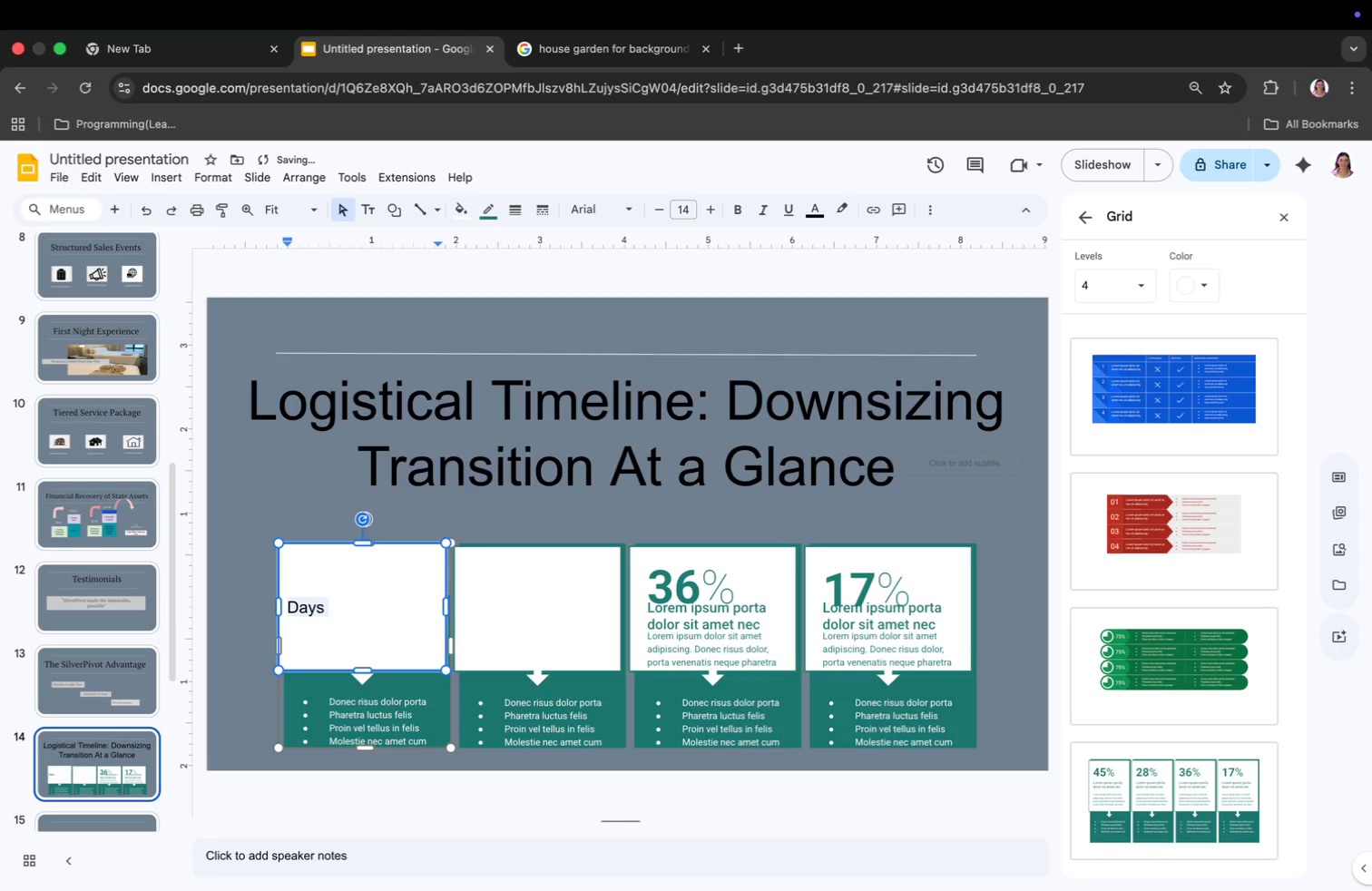 
key(Meta+Z)
 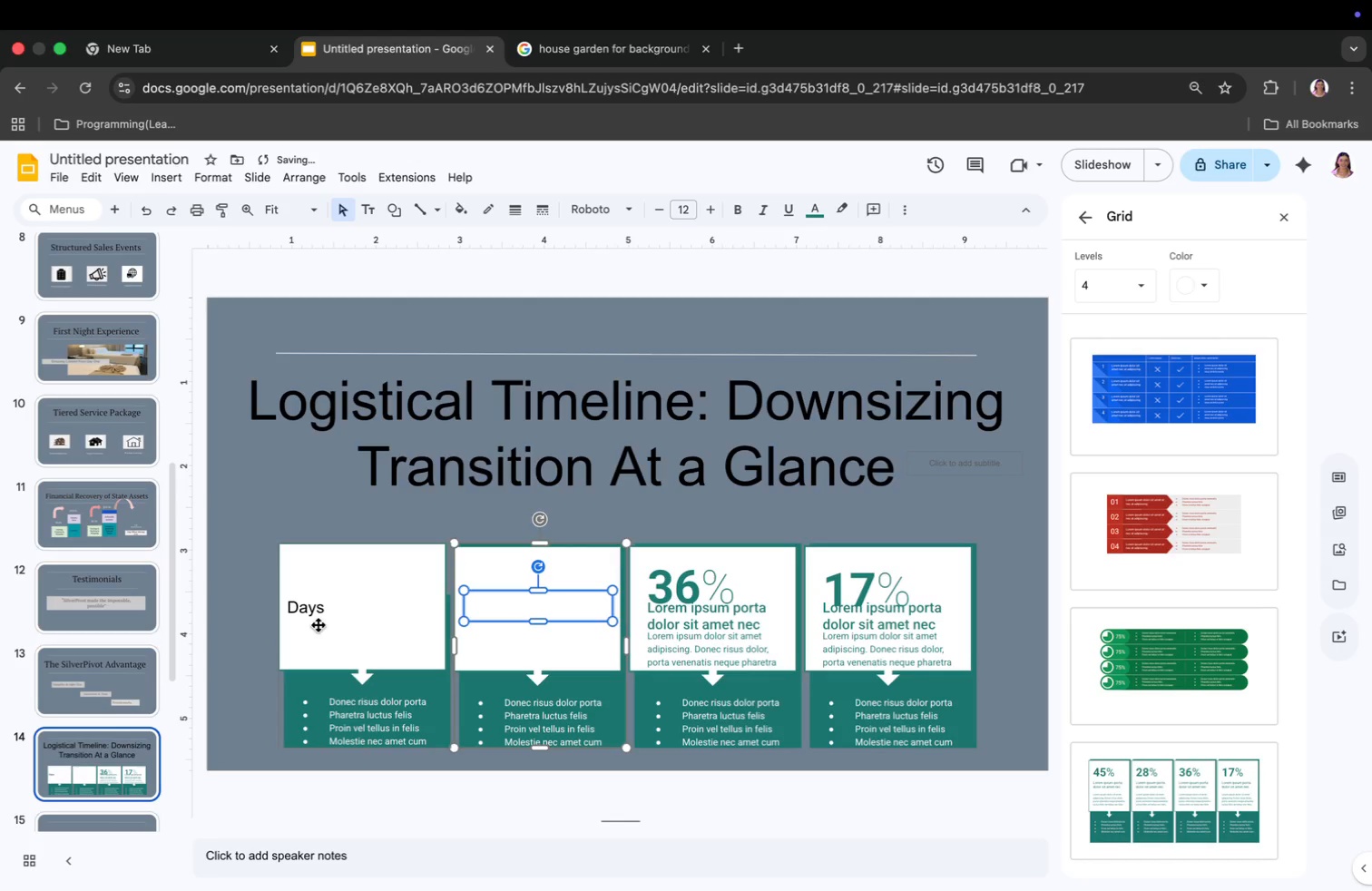 
left_click([320, 573])
 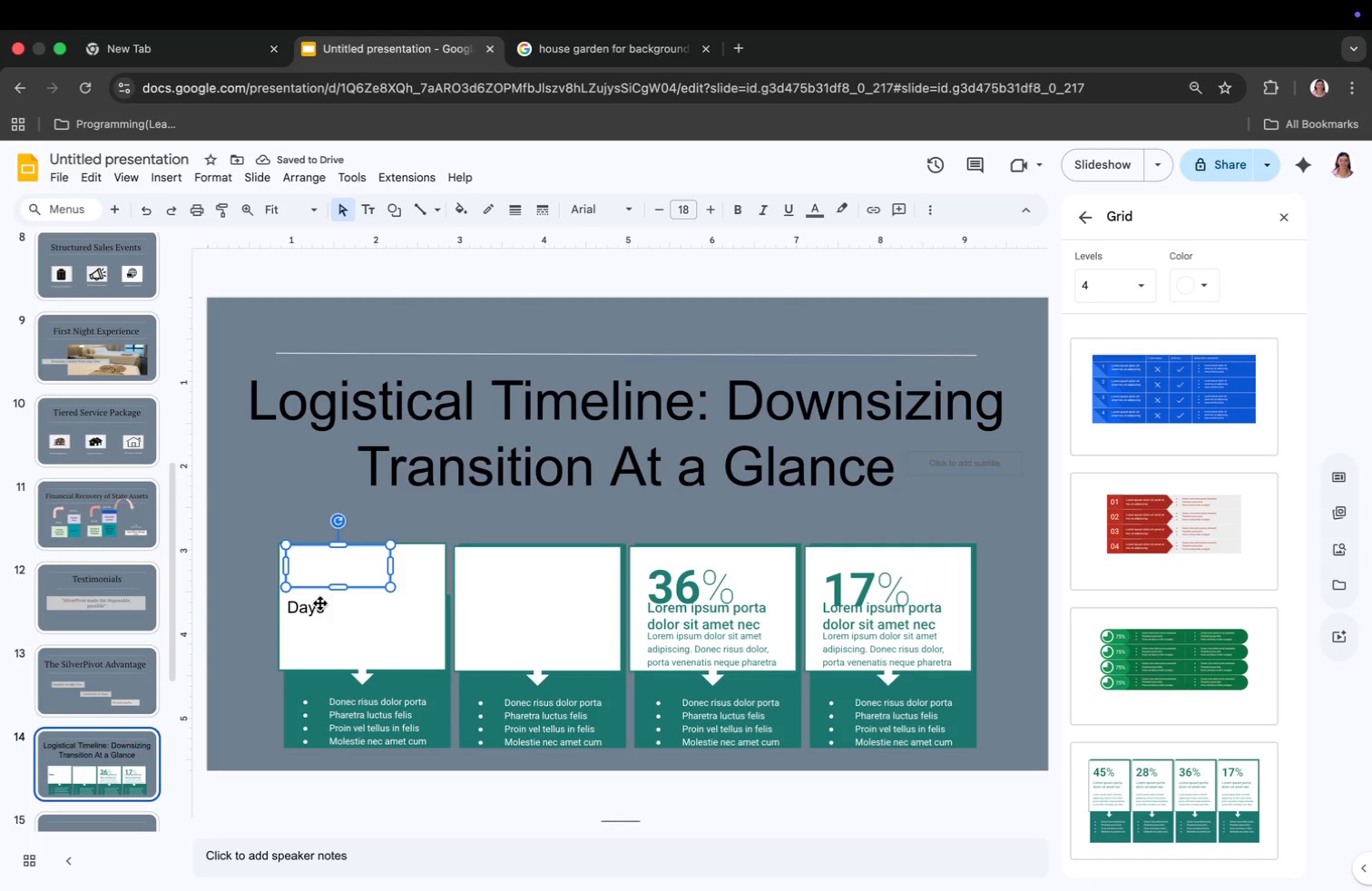 
left_click([328, 610])
 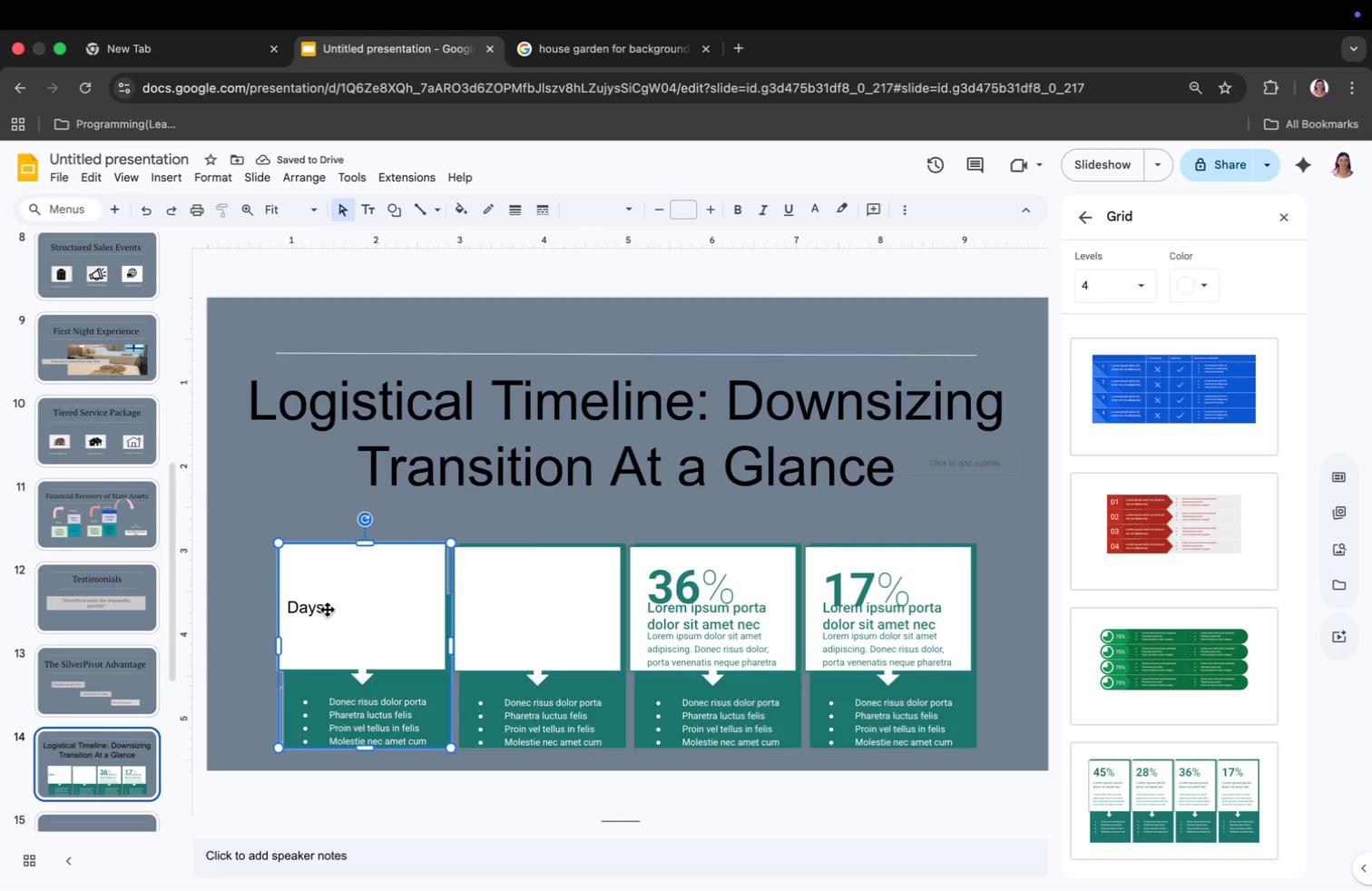 
left_click([328, 610])
 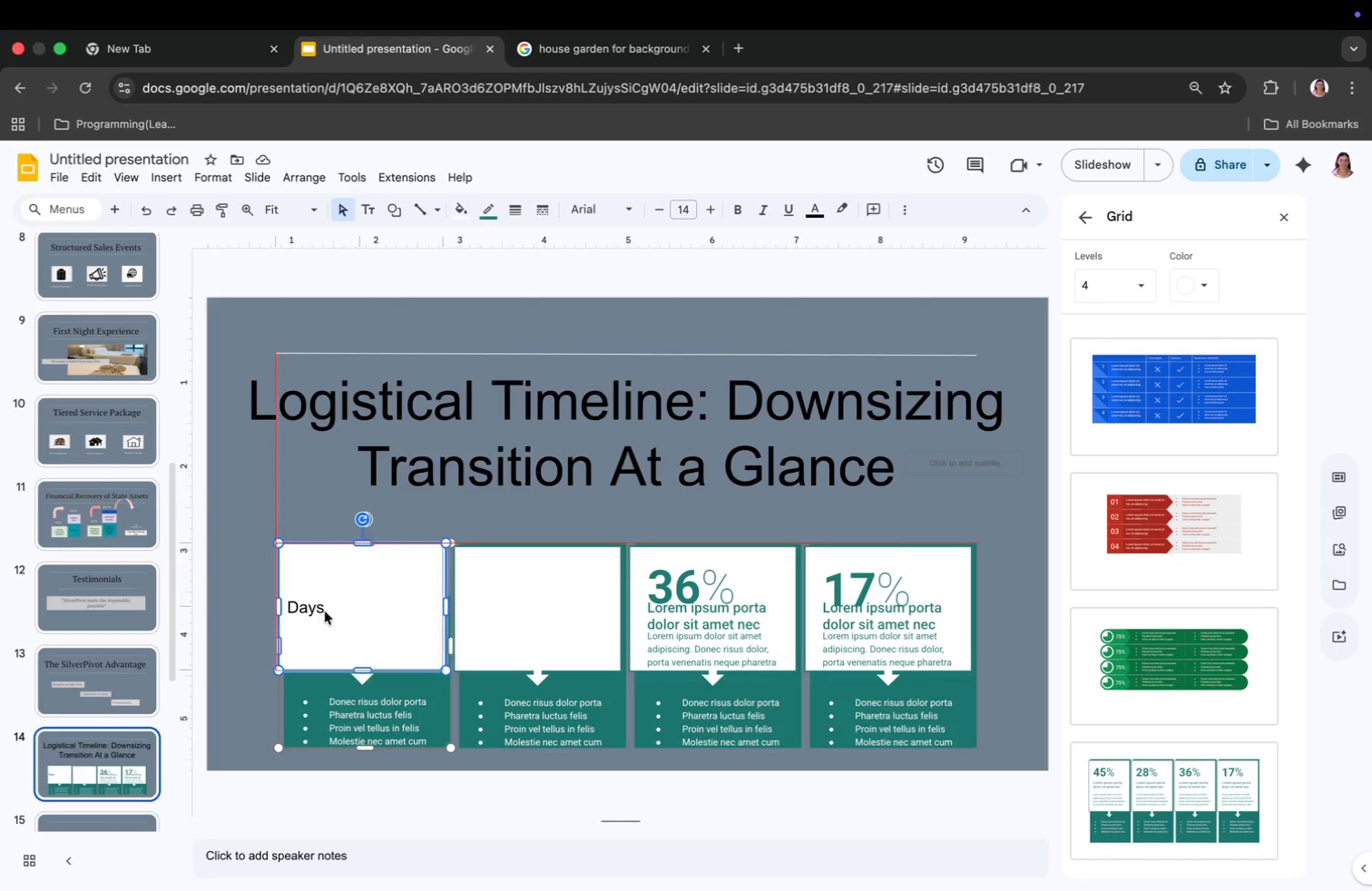 
left_click([320, 609])
 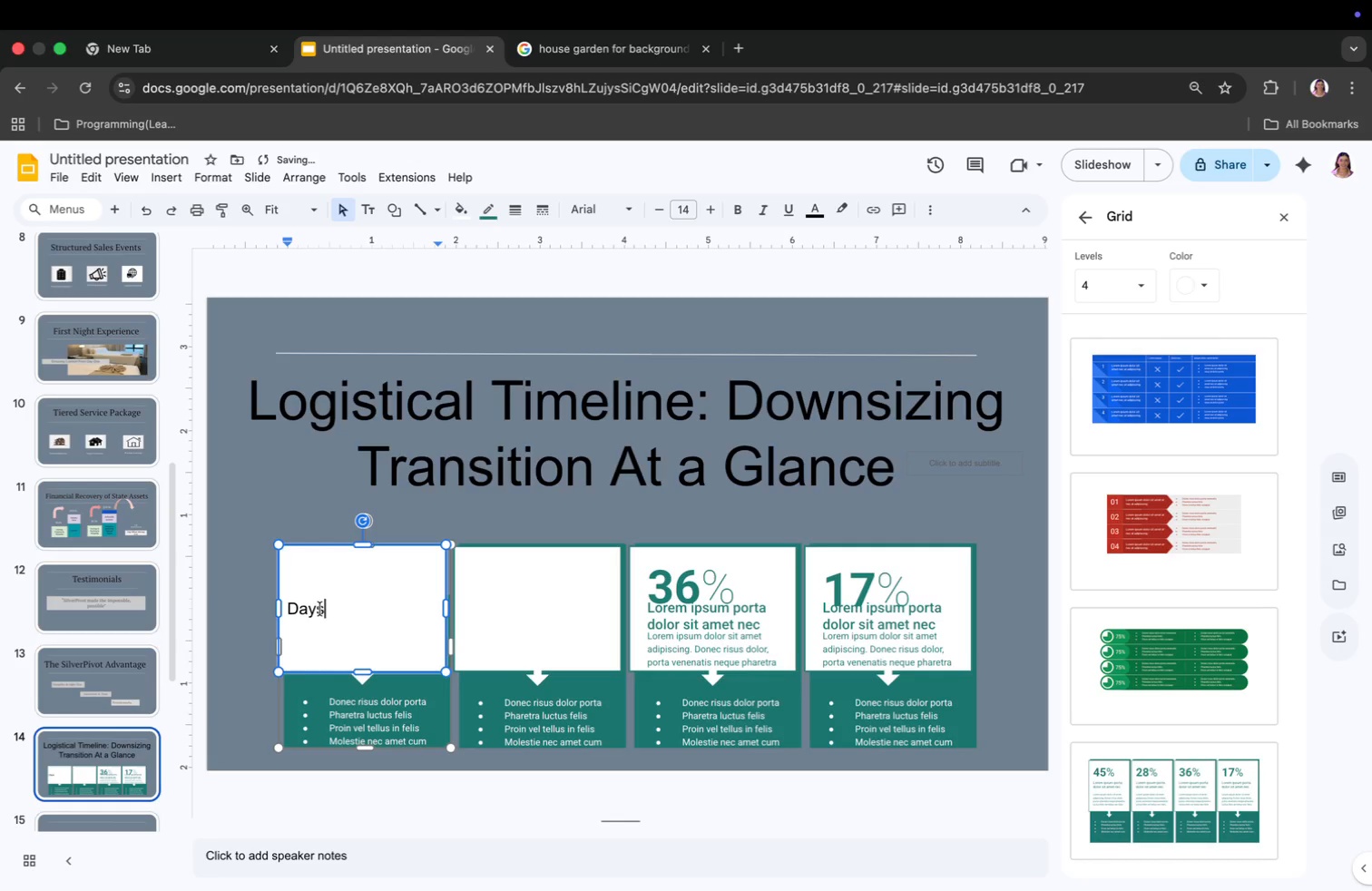 
key(Meta+CommandLeft)
 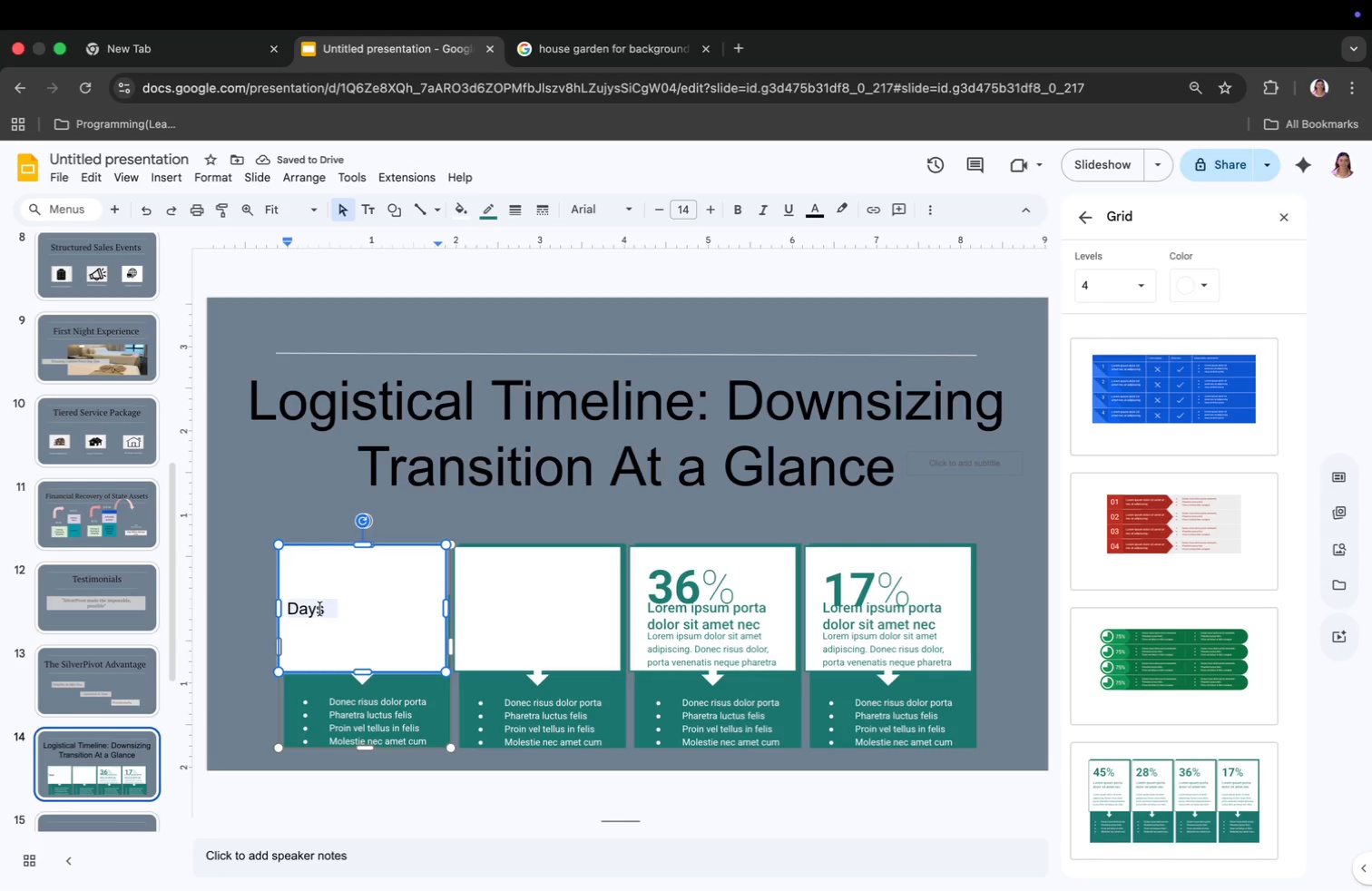 
key(Meta+A)
 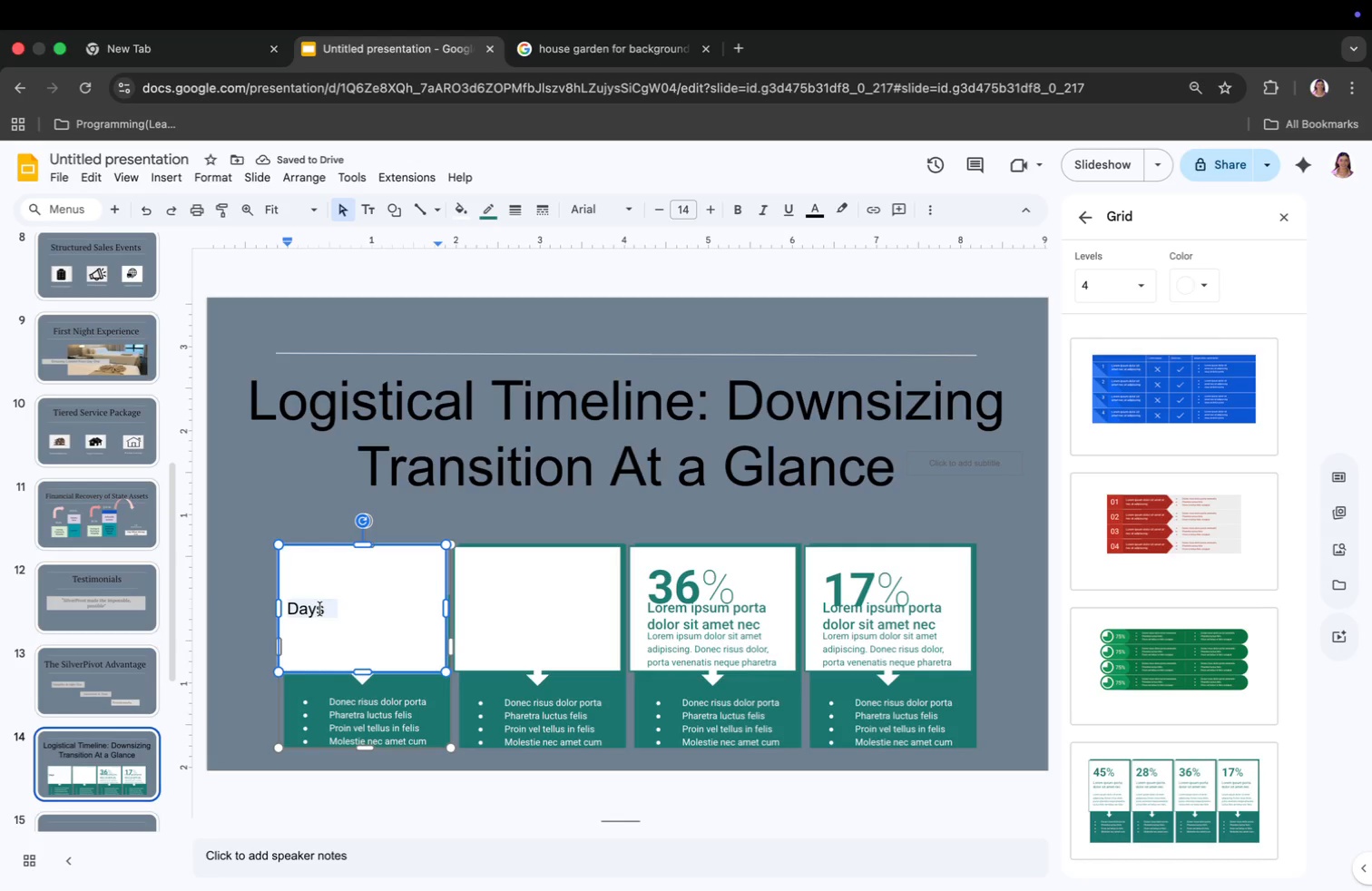 
key(Meta+CommandLeft)
 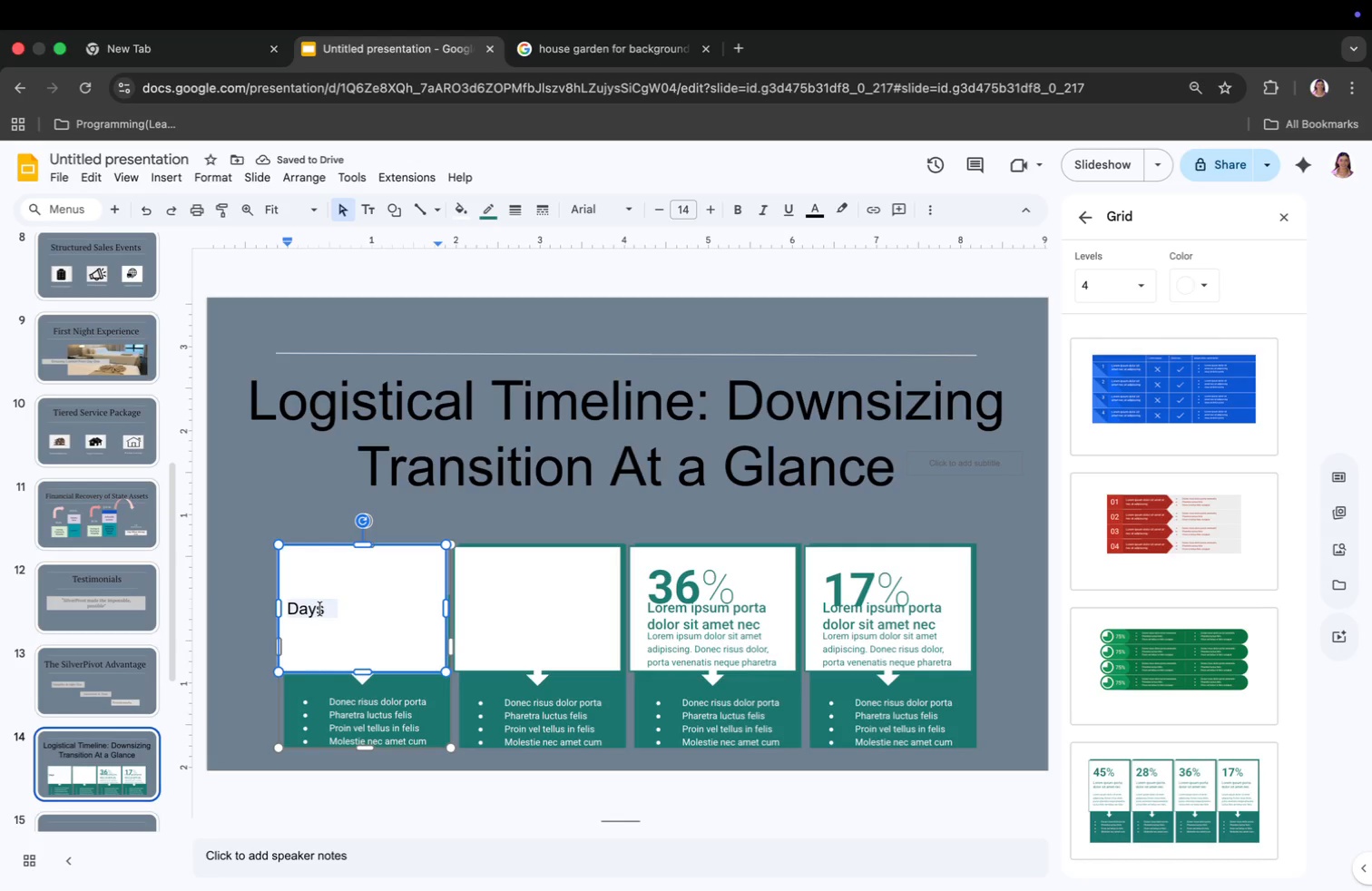 
key(Meta+C)
 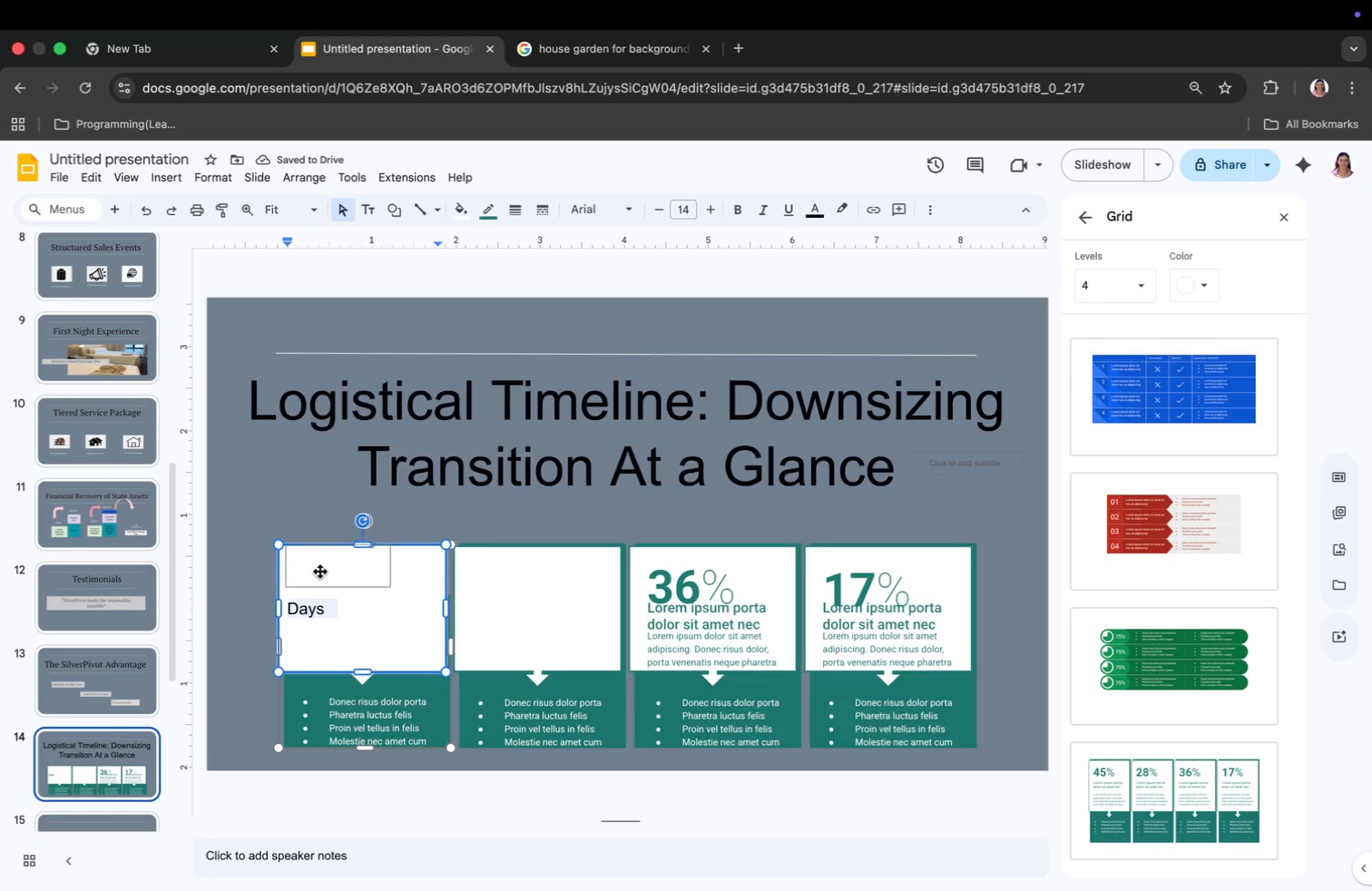 
left_click([320, 572])
 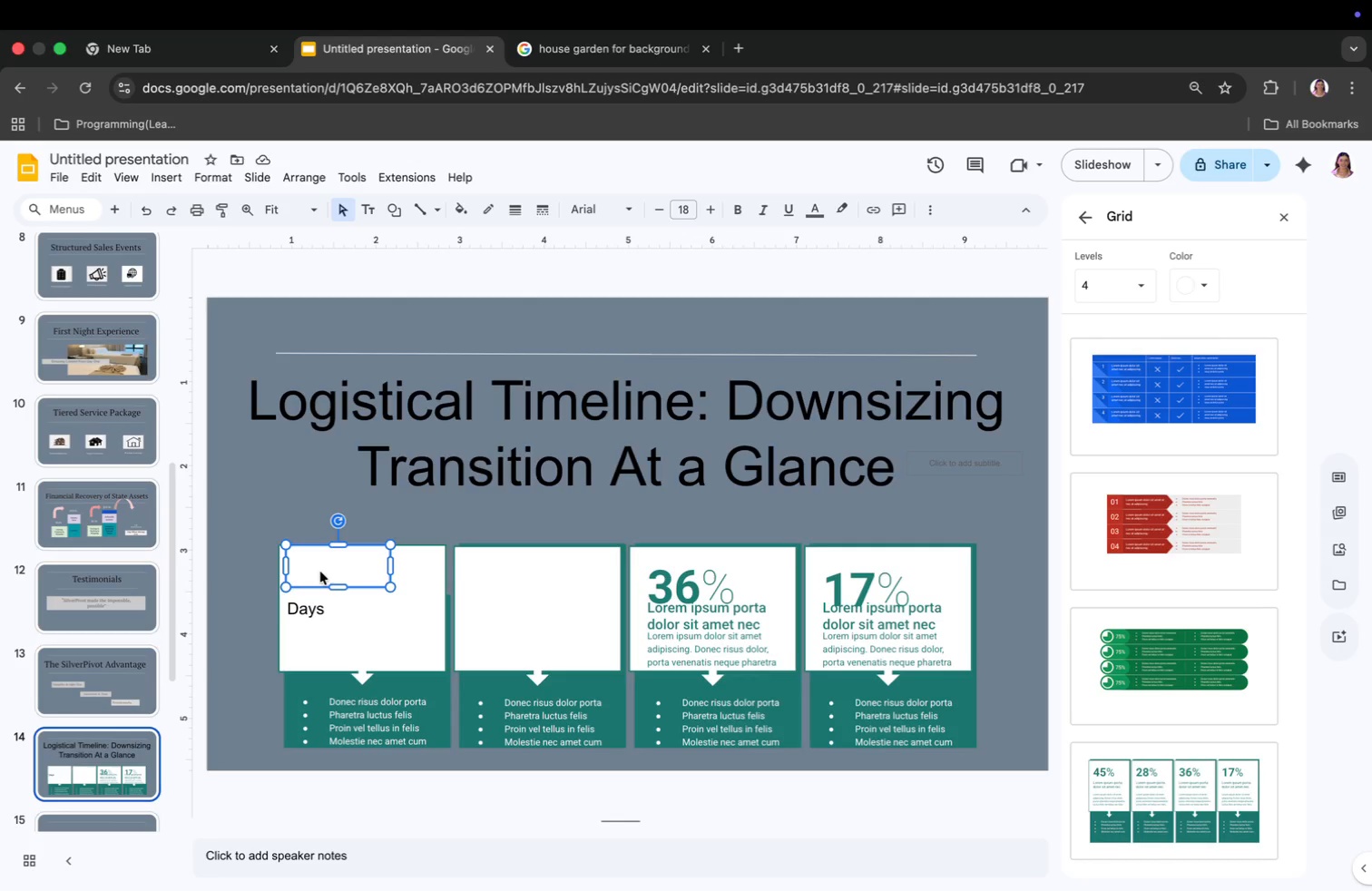 
key(Meta+CommandLeft)
 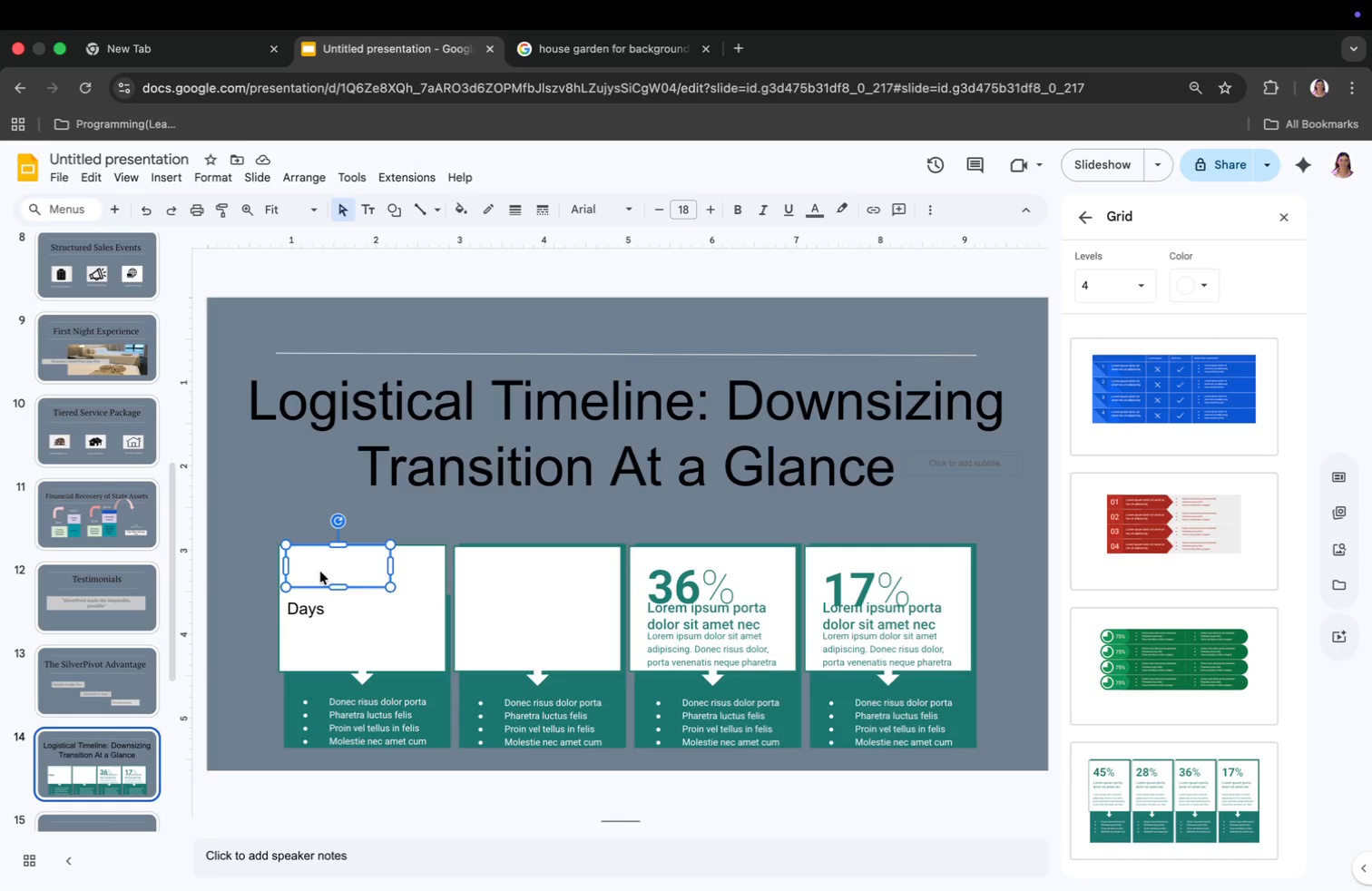 
key(Meta+V)
 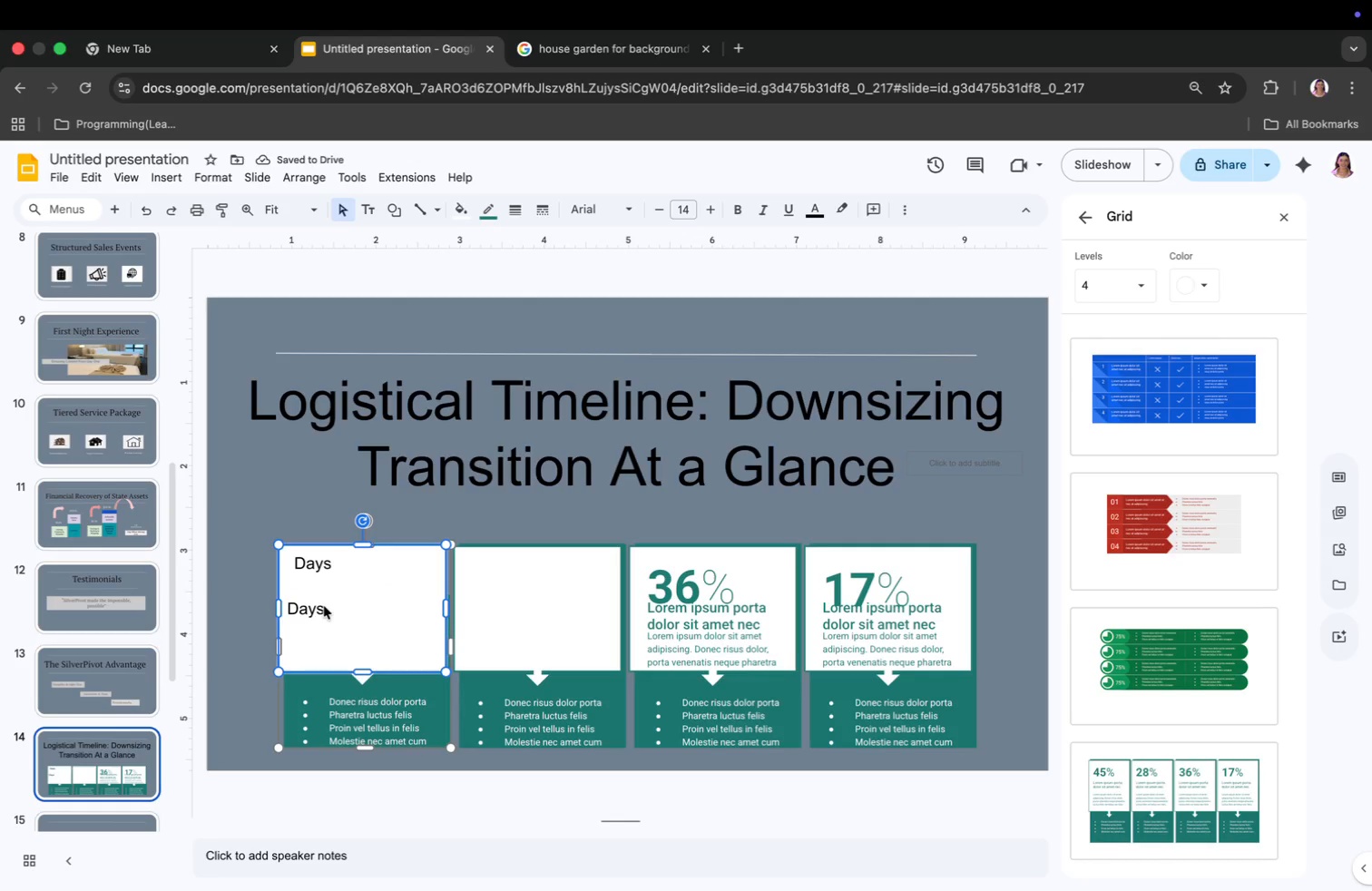 
key(Backspace)
 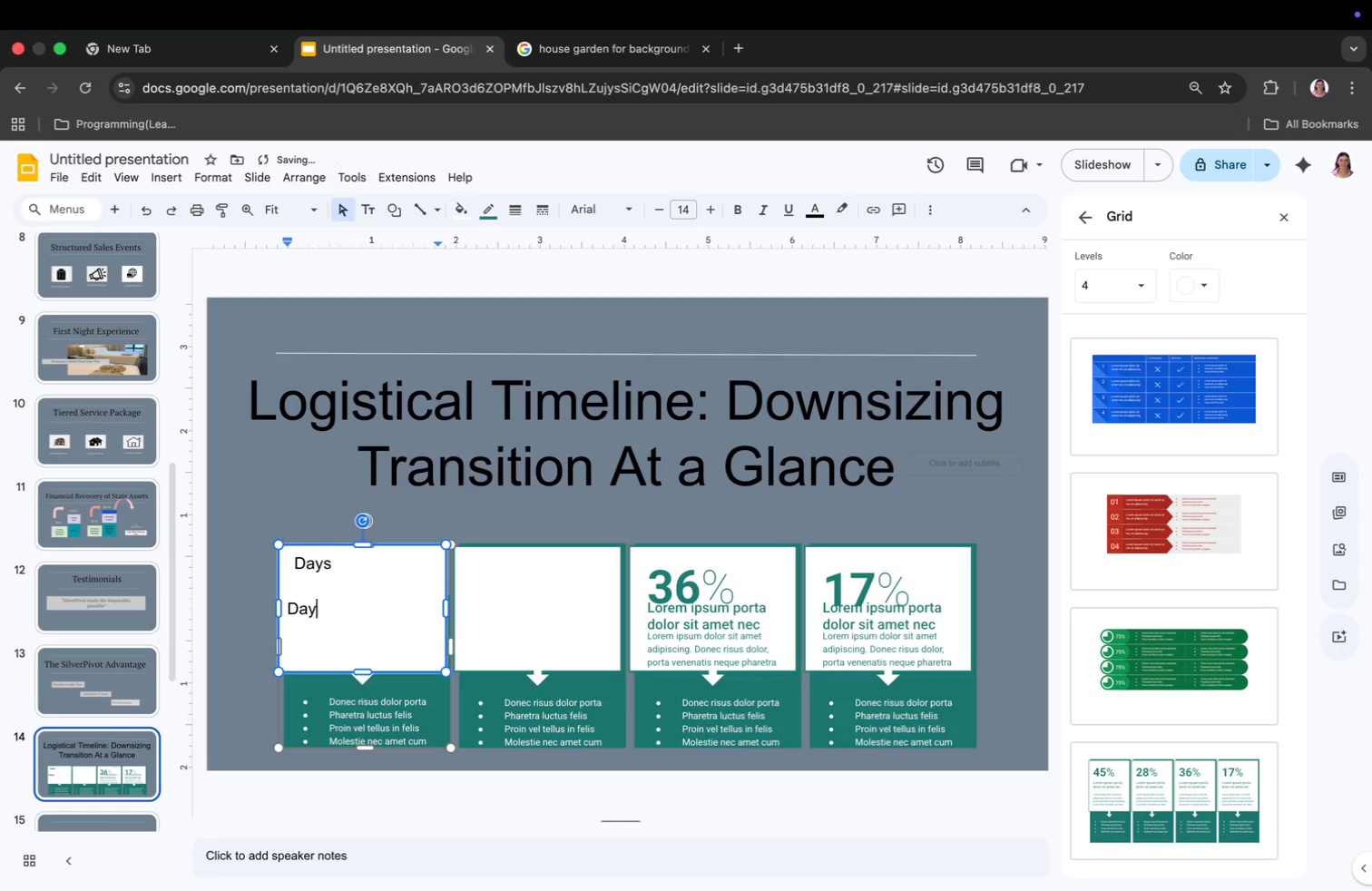 
key(Backspace)
 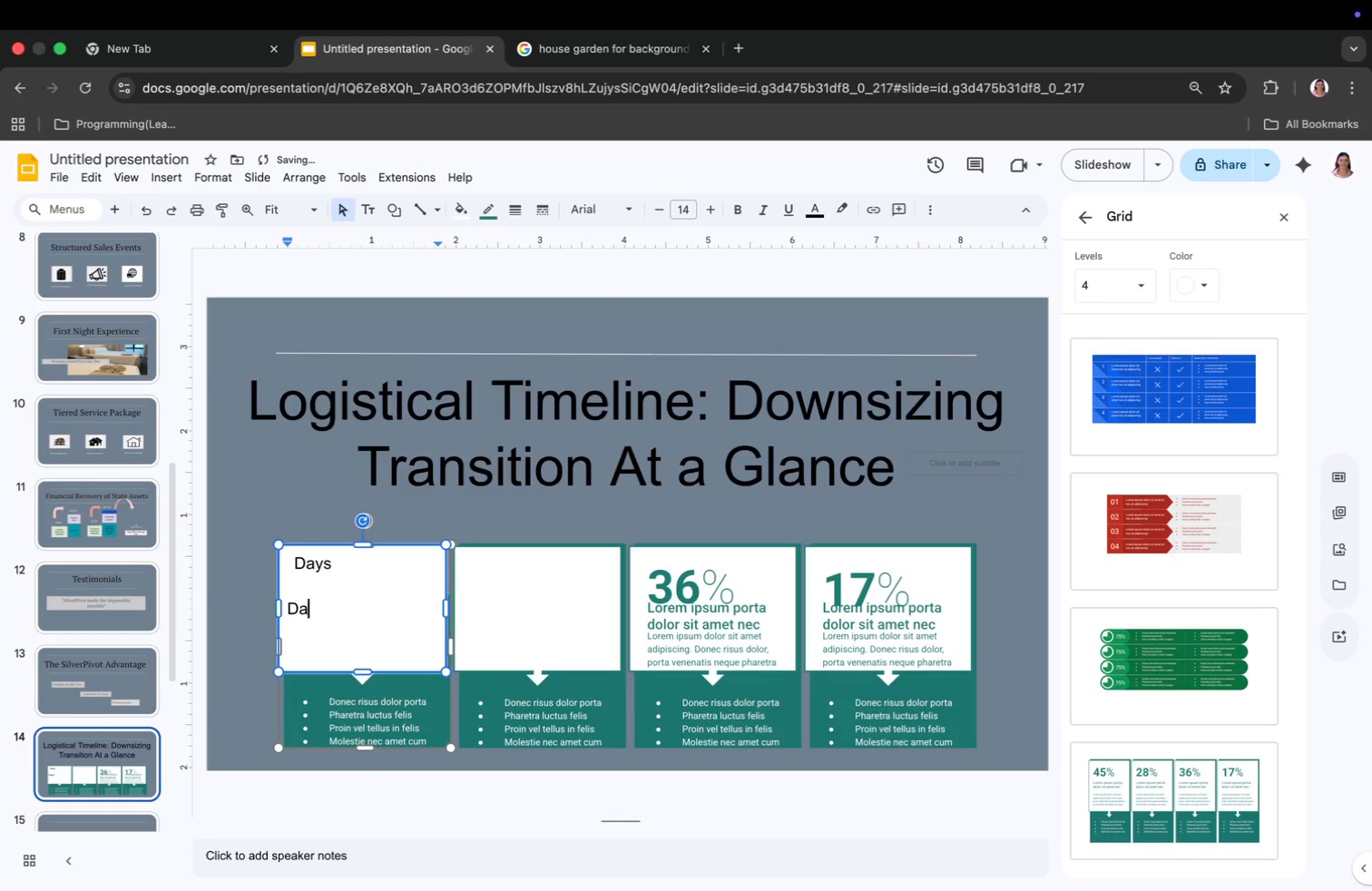 
key(Backspace)
 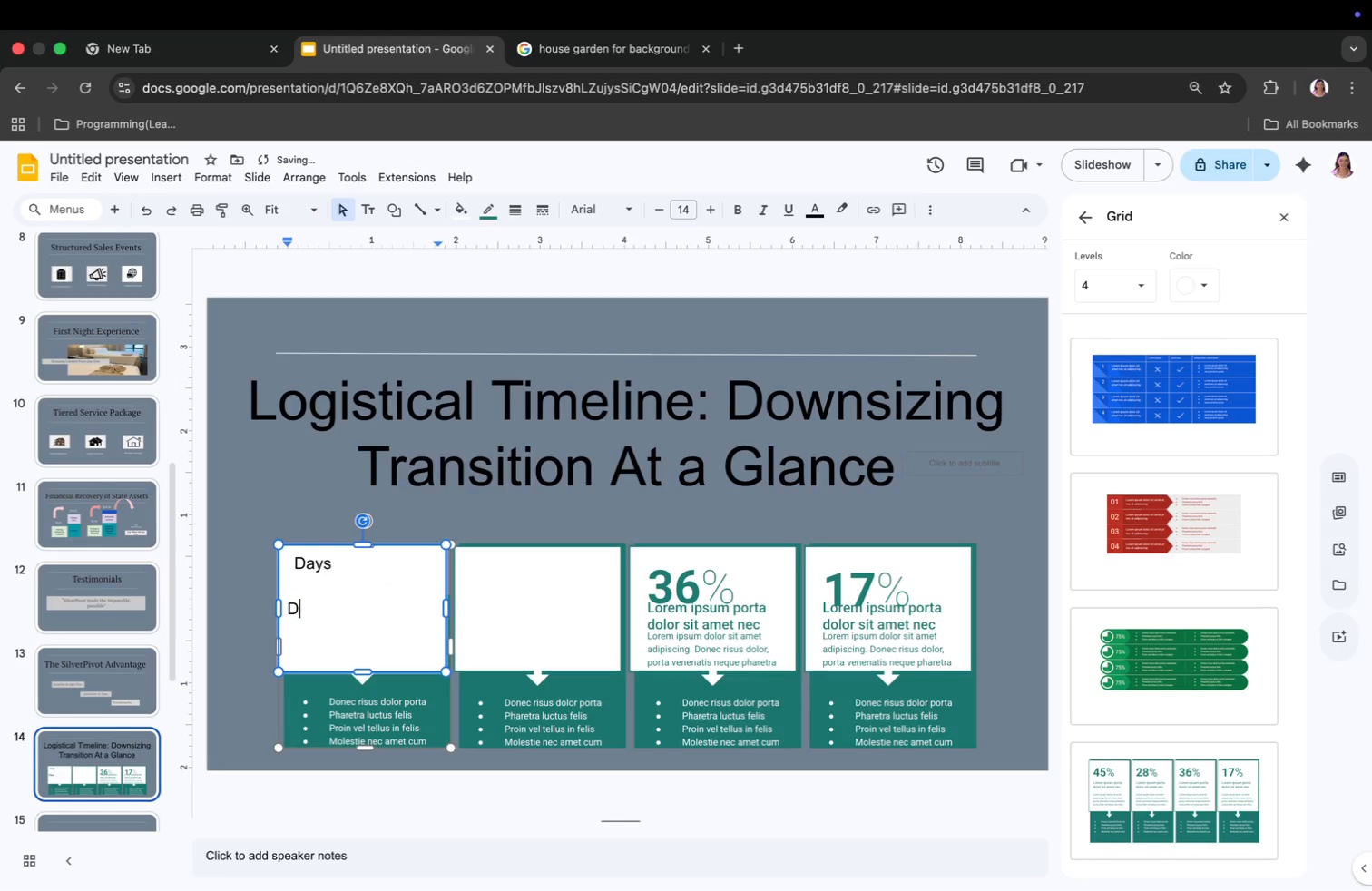 
key(Backspace)
 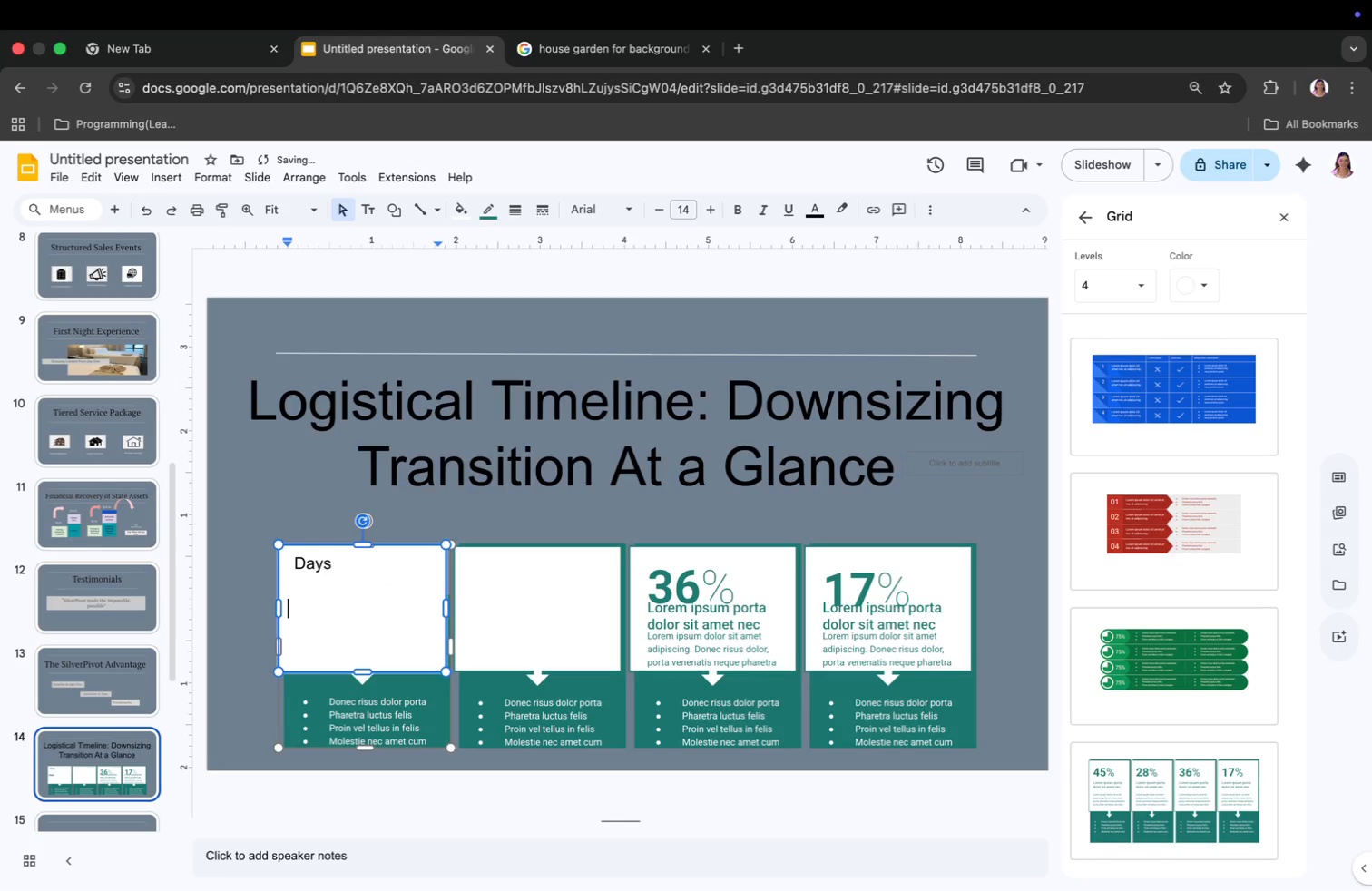 
key(Backspace)
 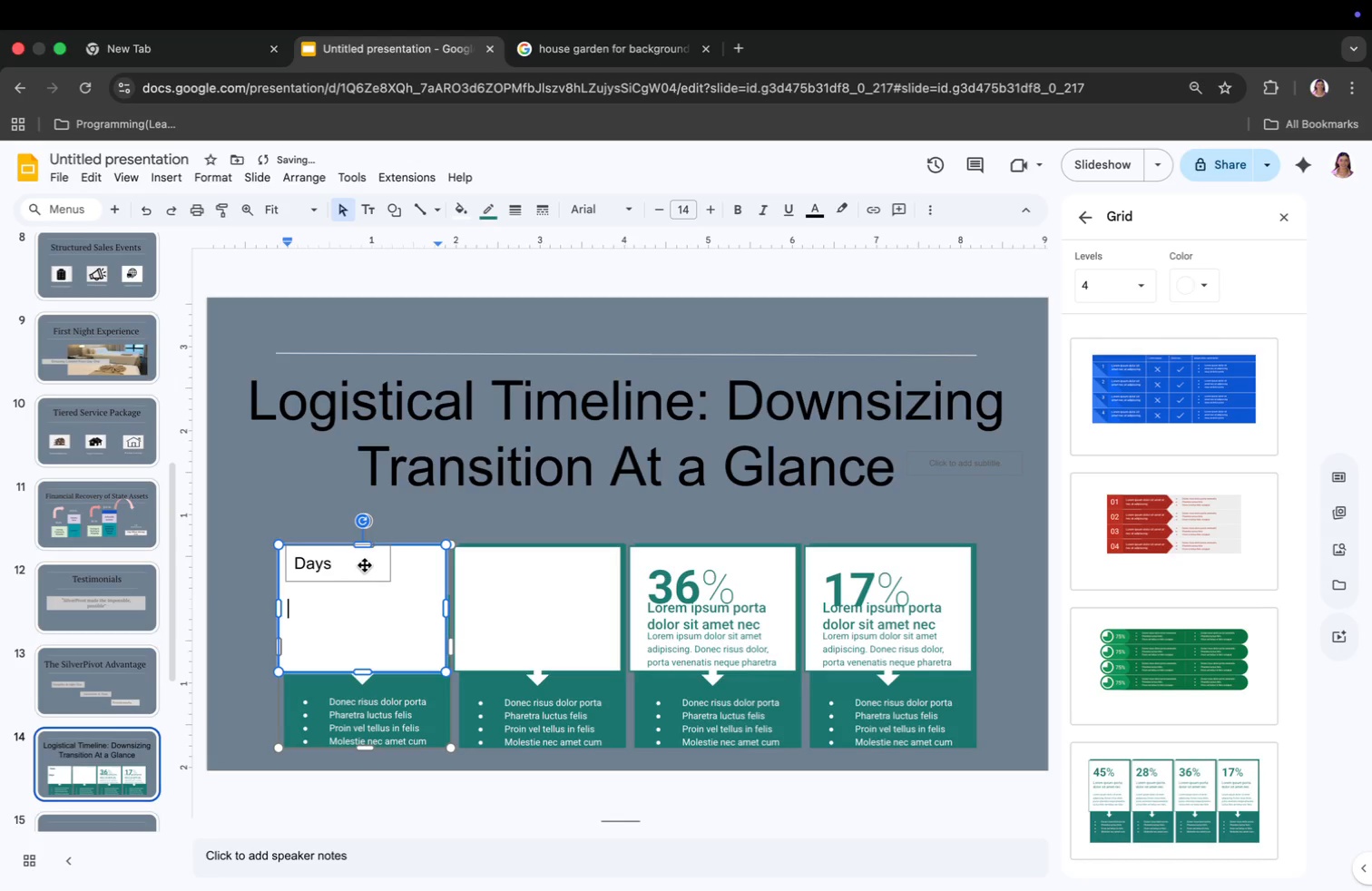 
left_click([338, 567])
 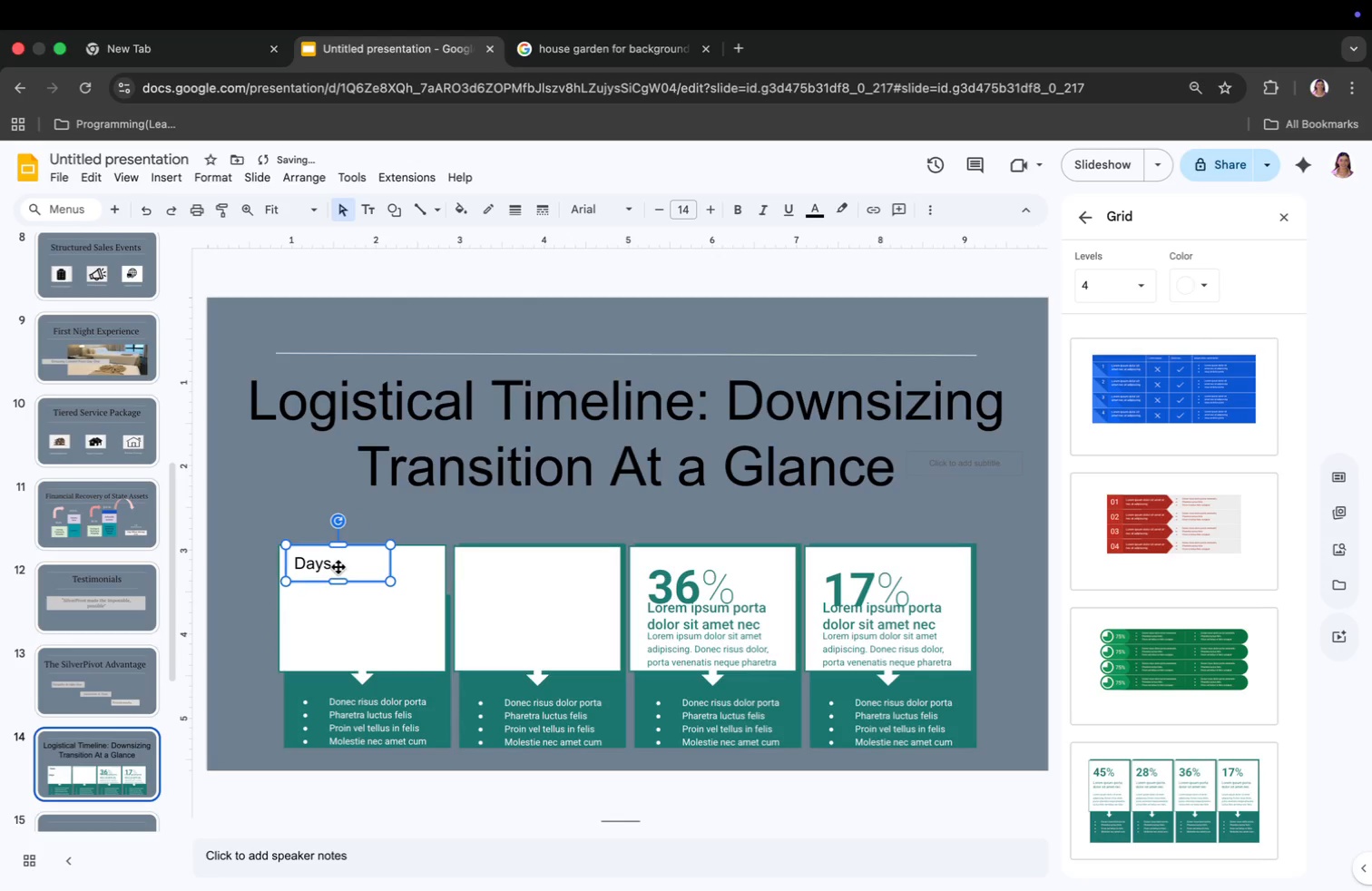 
left_click([338, 567])
 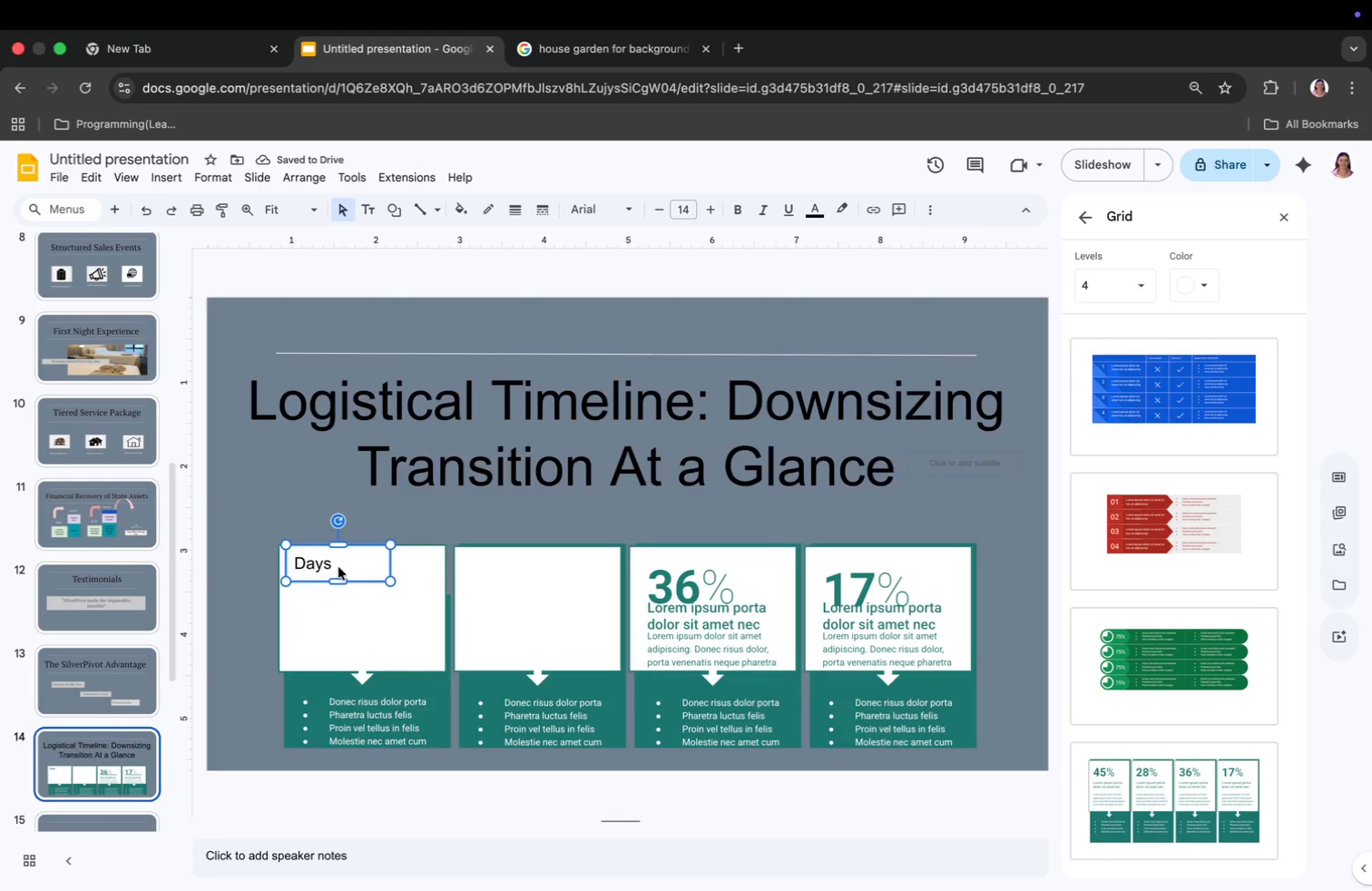 
key(Space)
 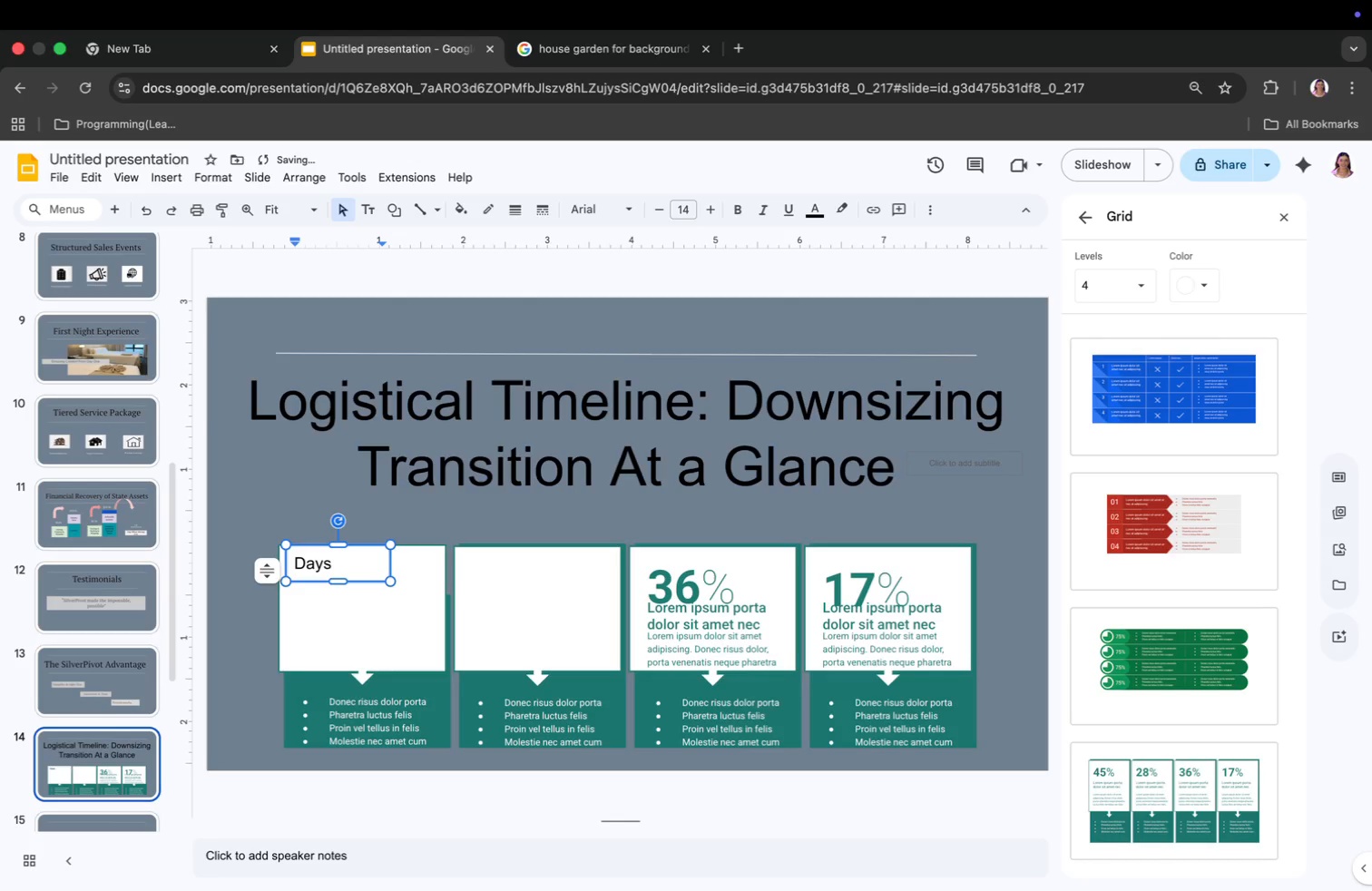 
key(1)
 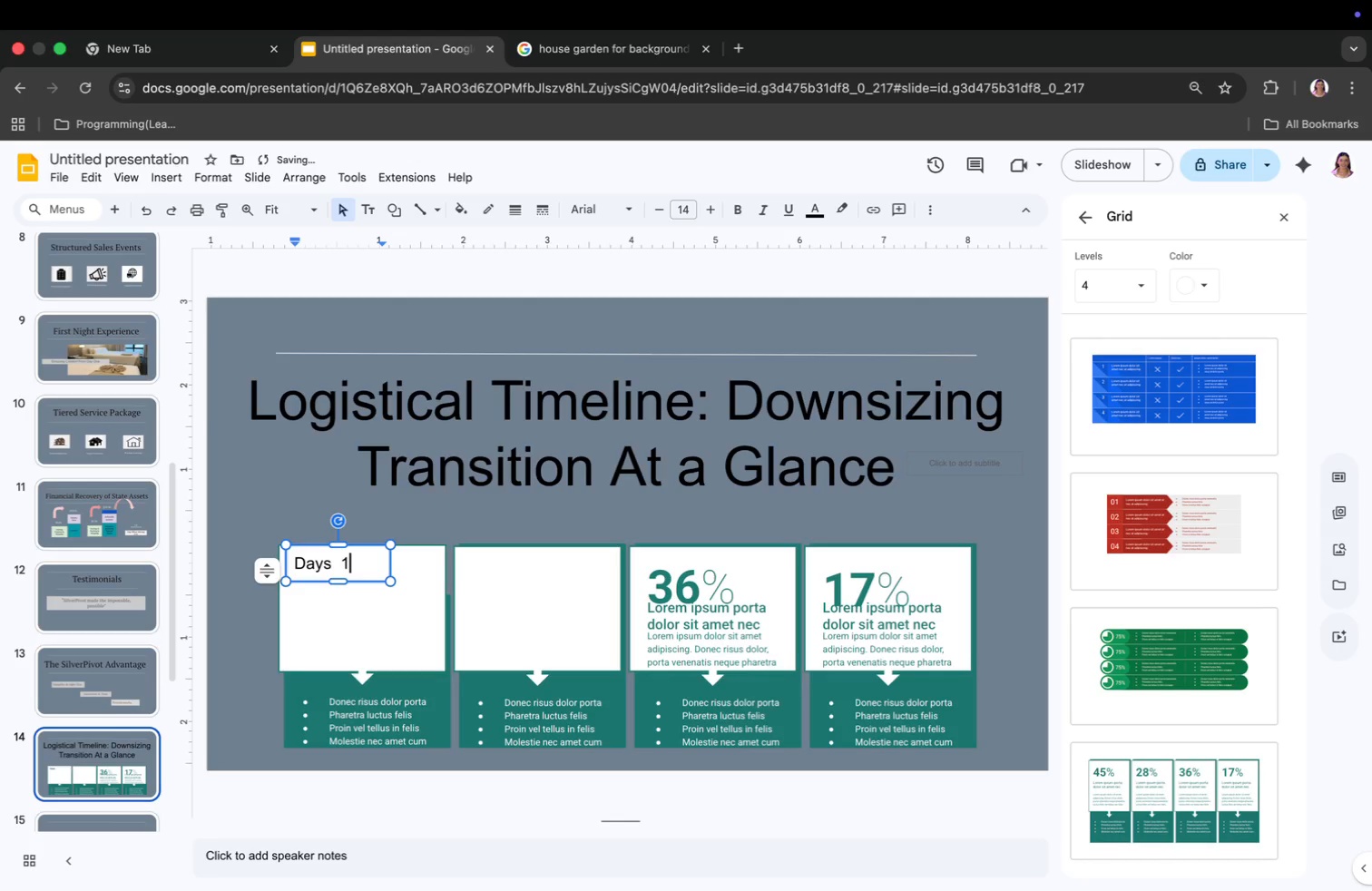 
key(Minus)
 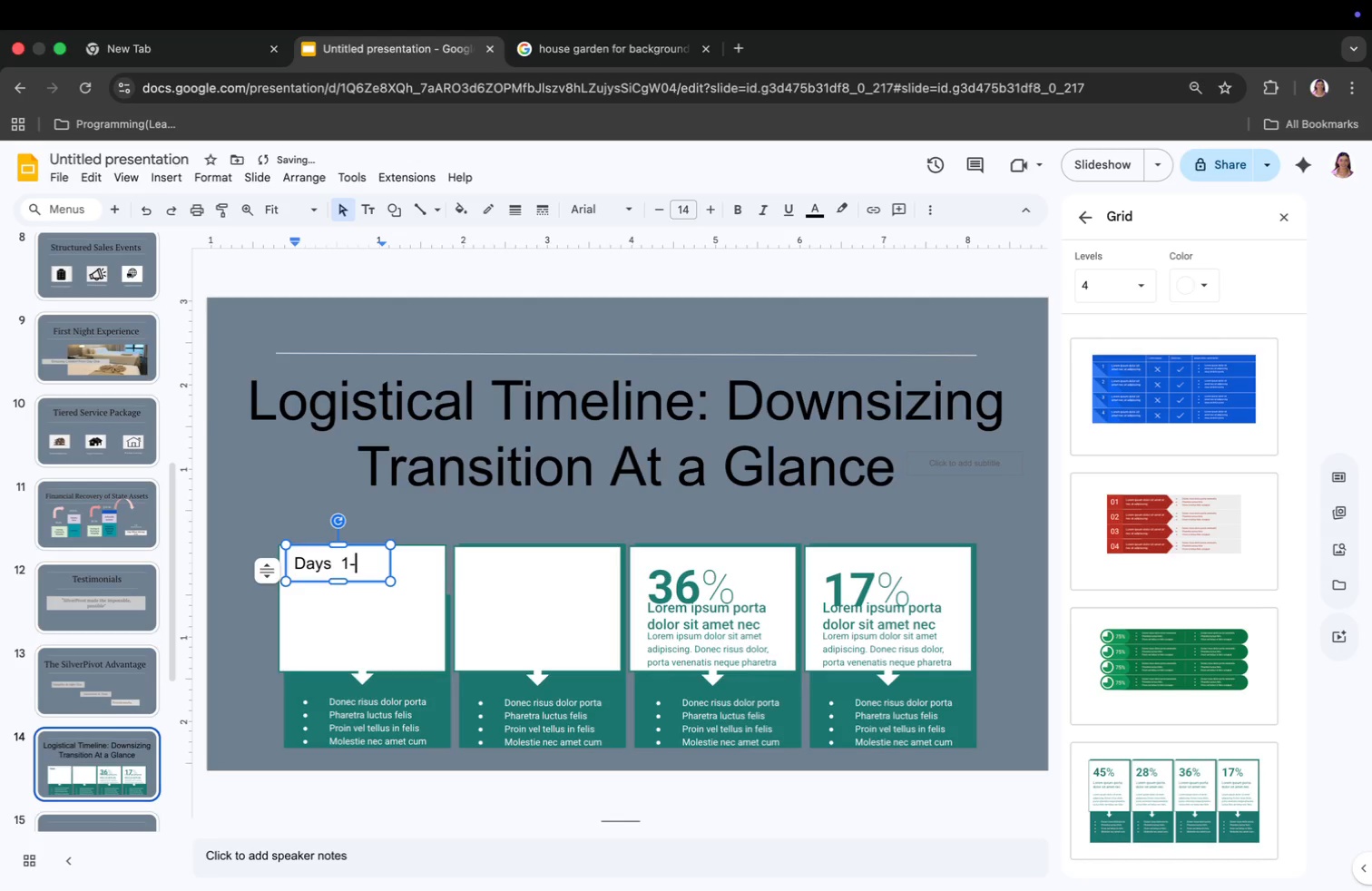 
key(2)
 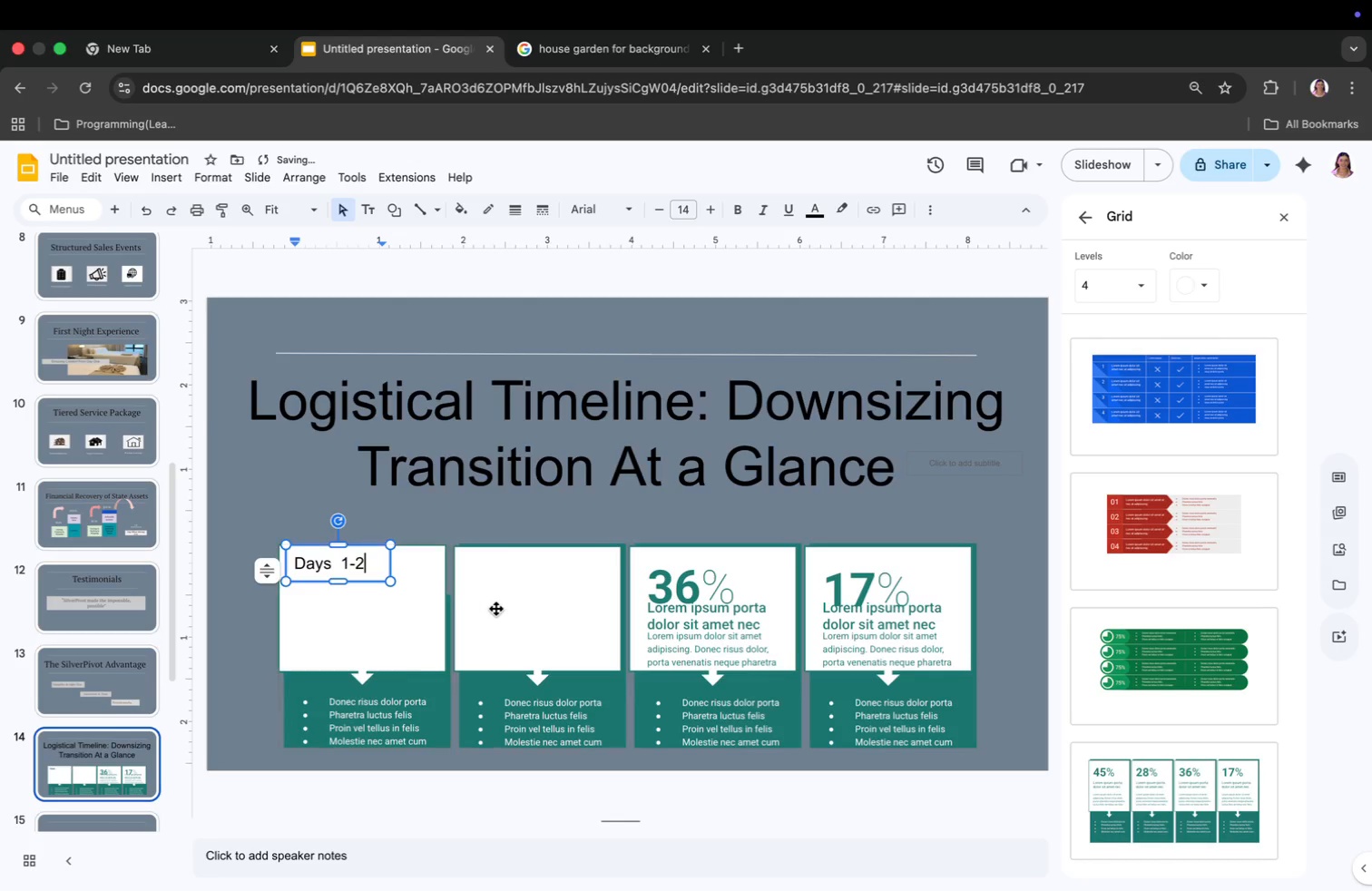 
left_click([505, 603])
 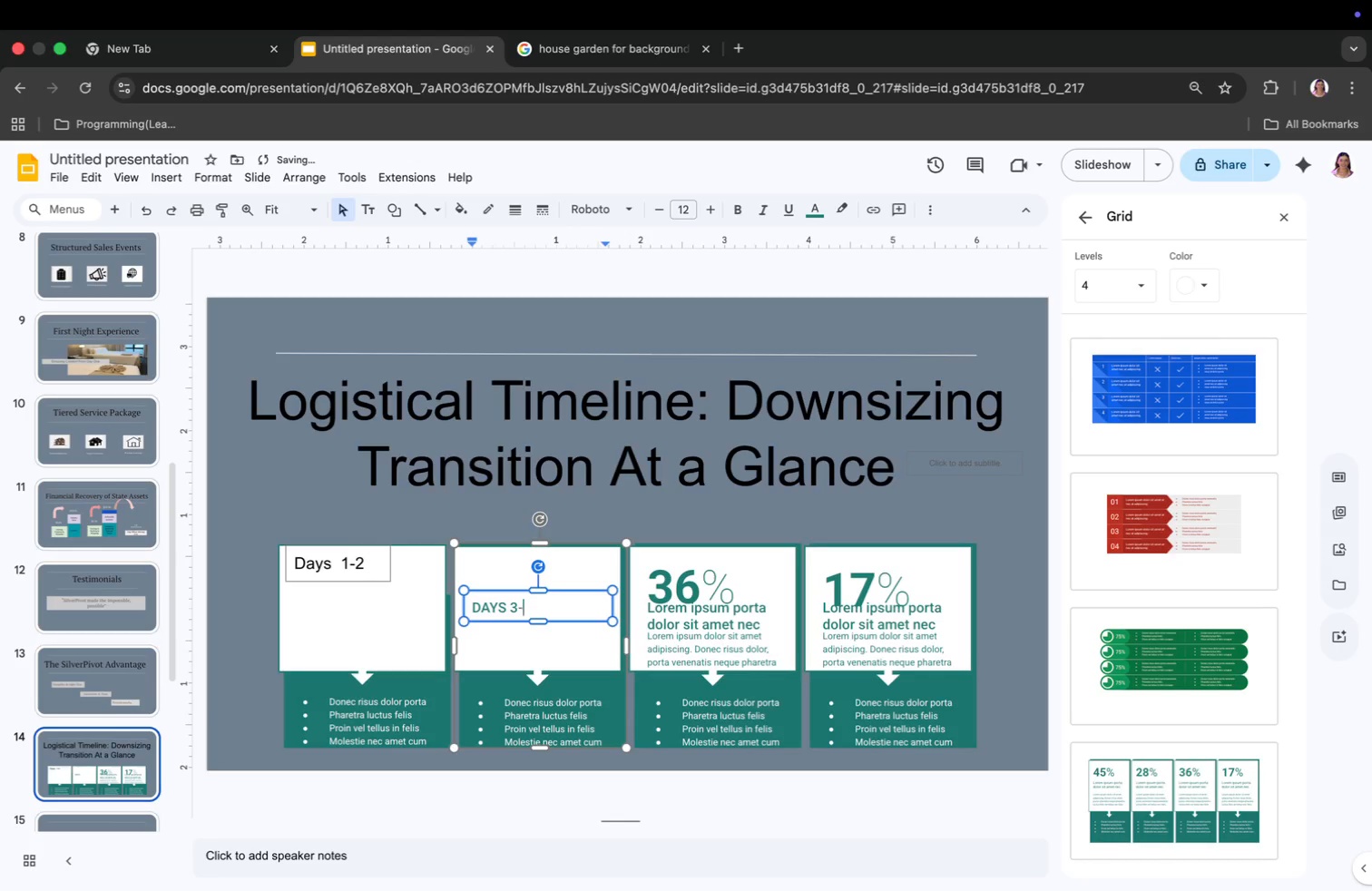 
type(DAYS 3-4)
 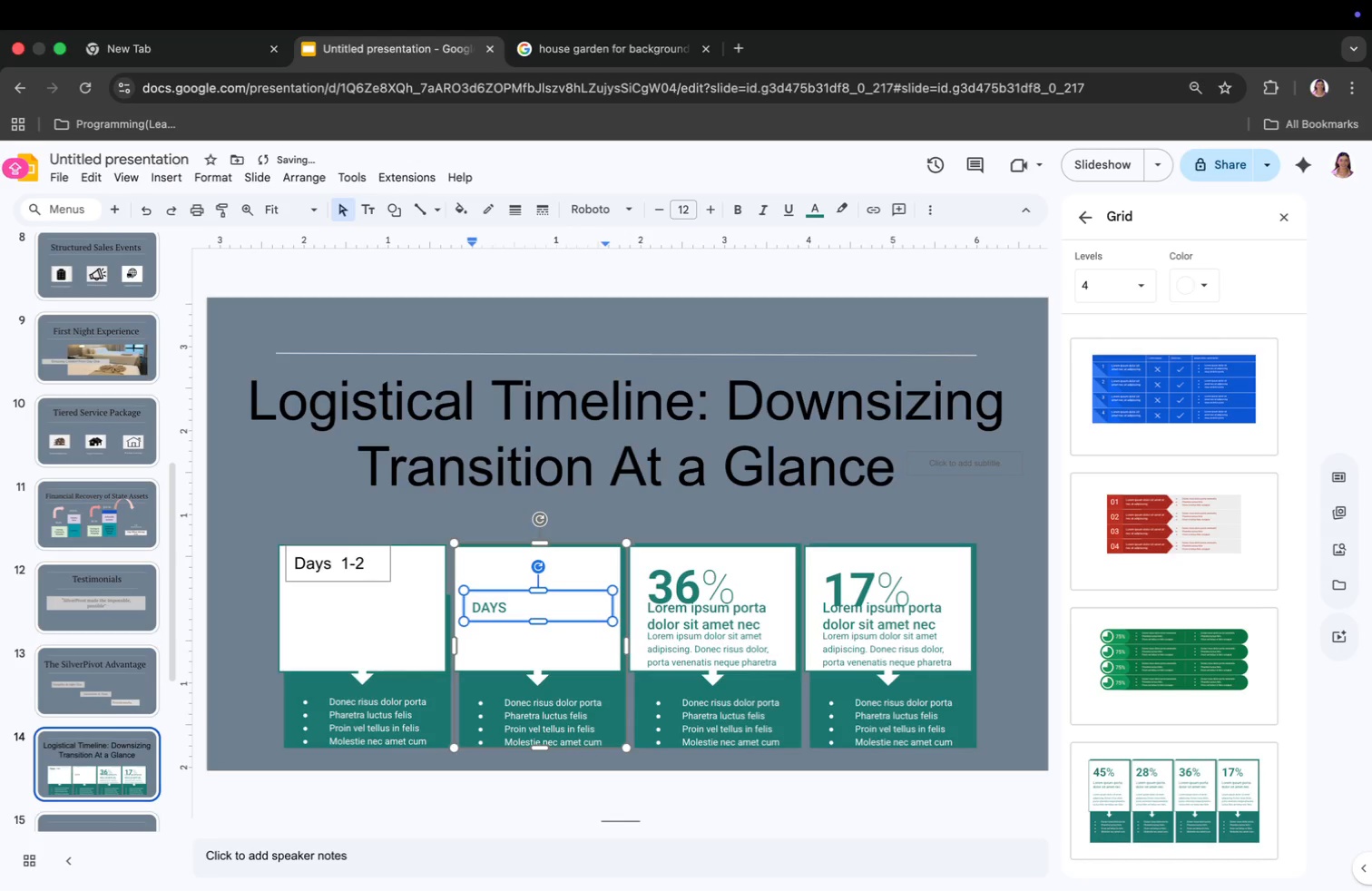 
left_click_drag(start_coordinate=[541, 600], to_coordinate=[535, 565])
 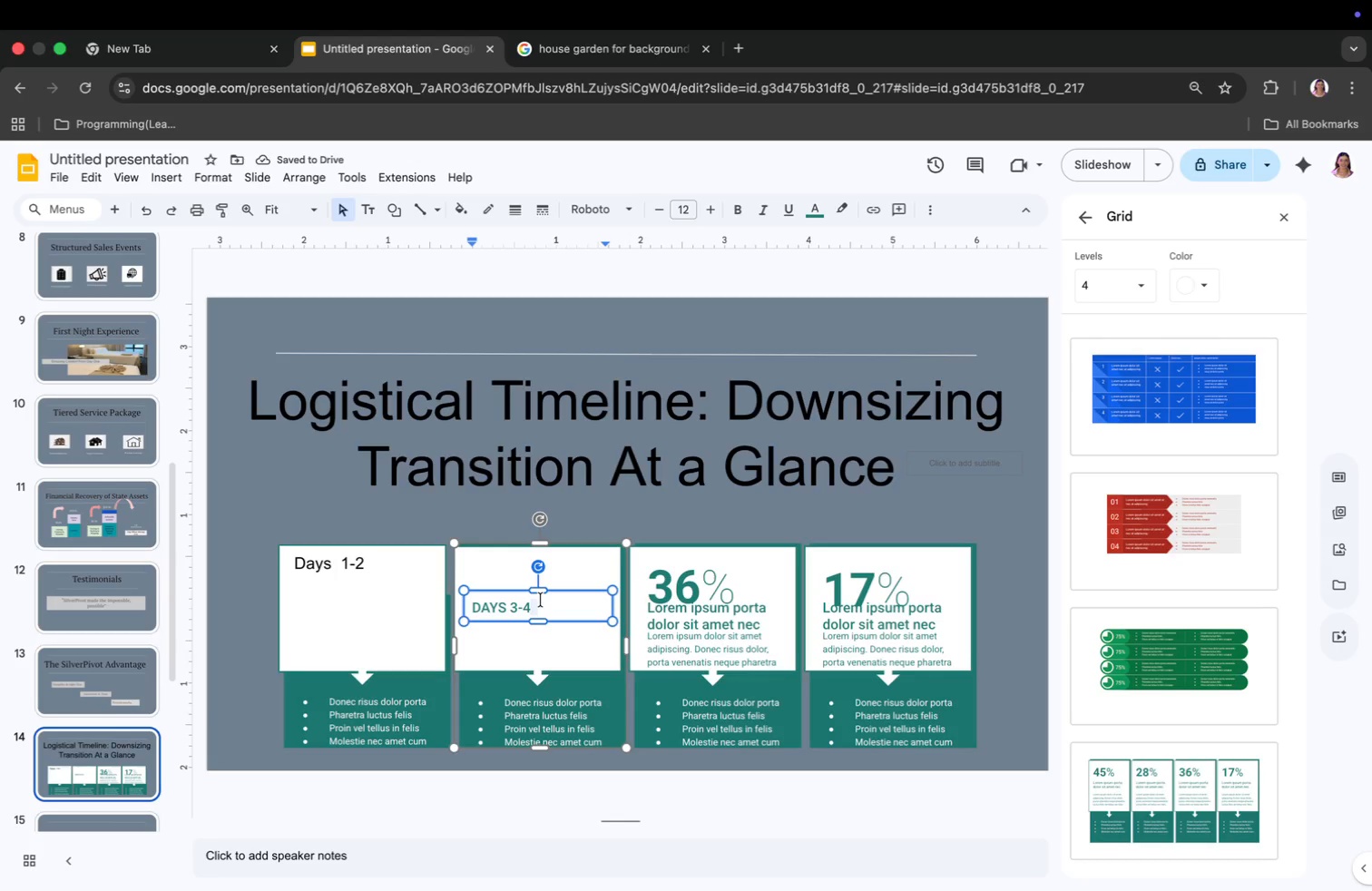 
left_click_drag(start_coordinate=[538, 596], to_coordinate=[533, 560])
 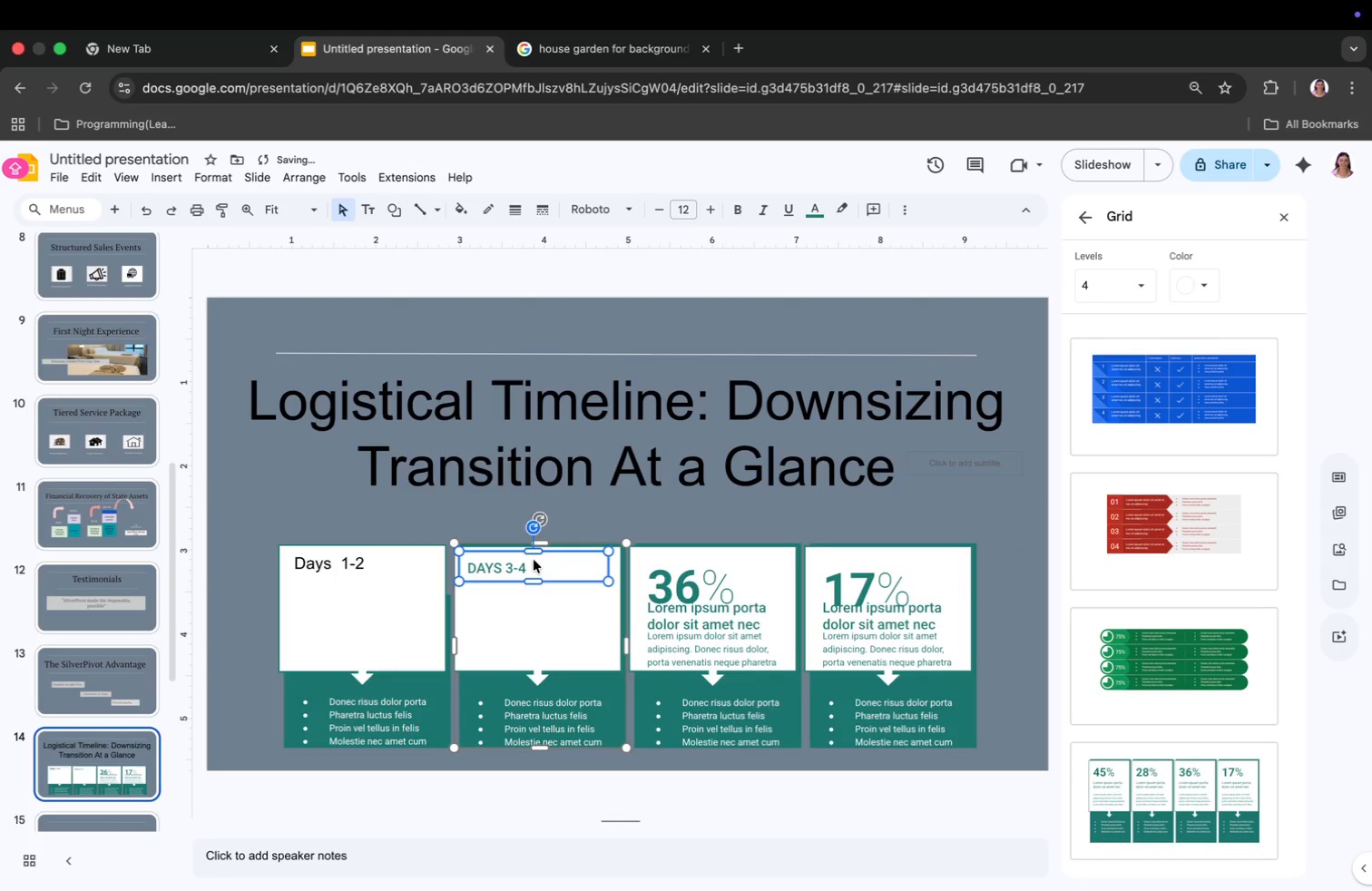 
left_click([502, 618])
 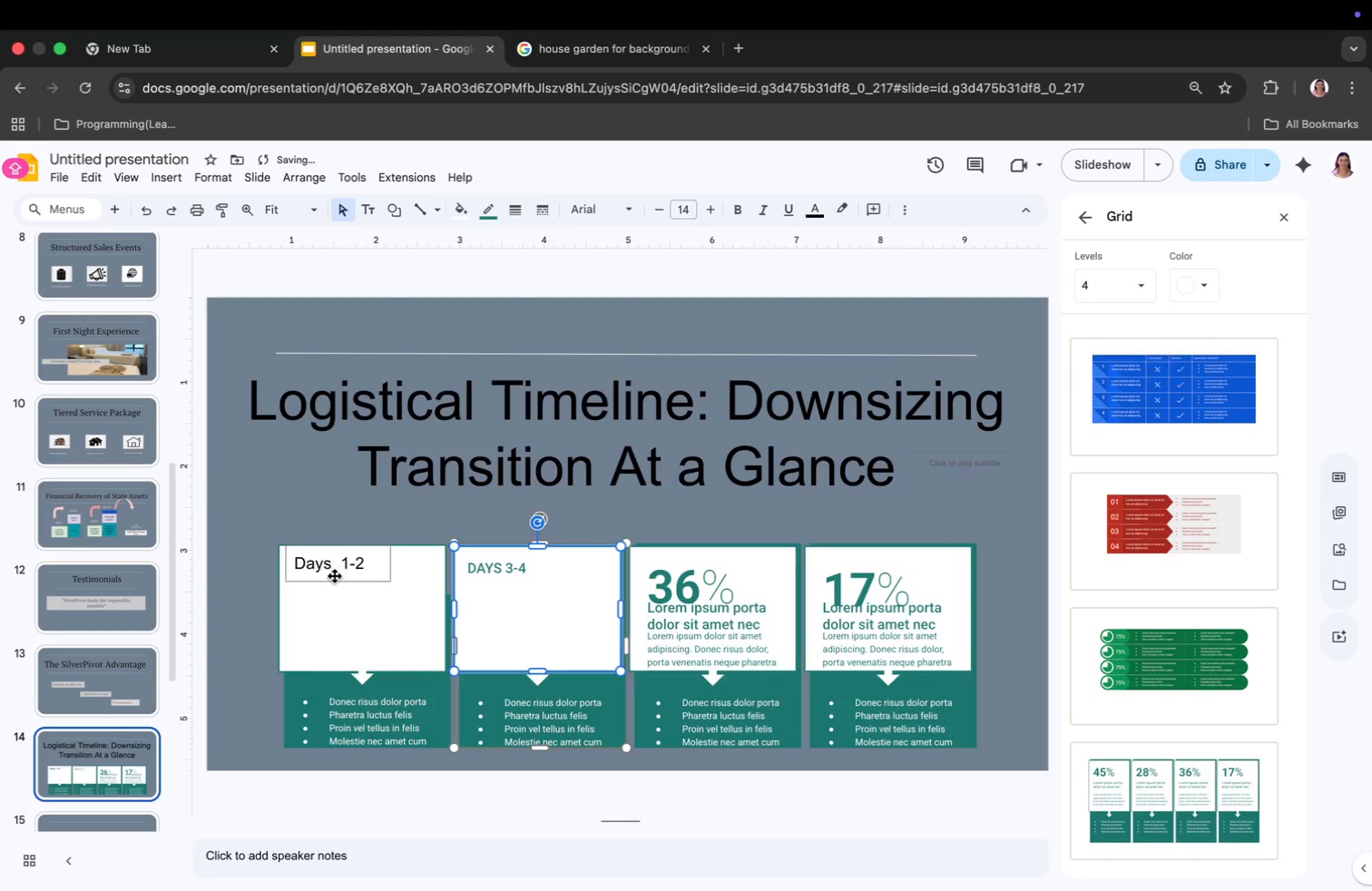 
left_click([334, 565])
 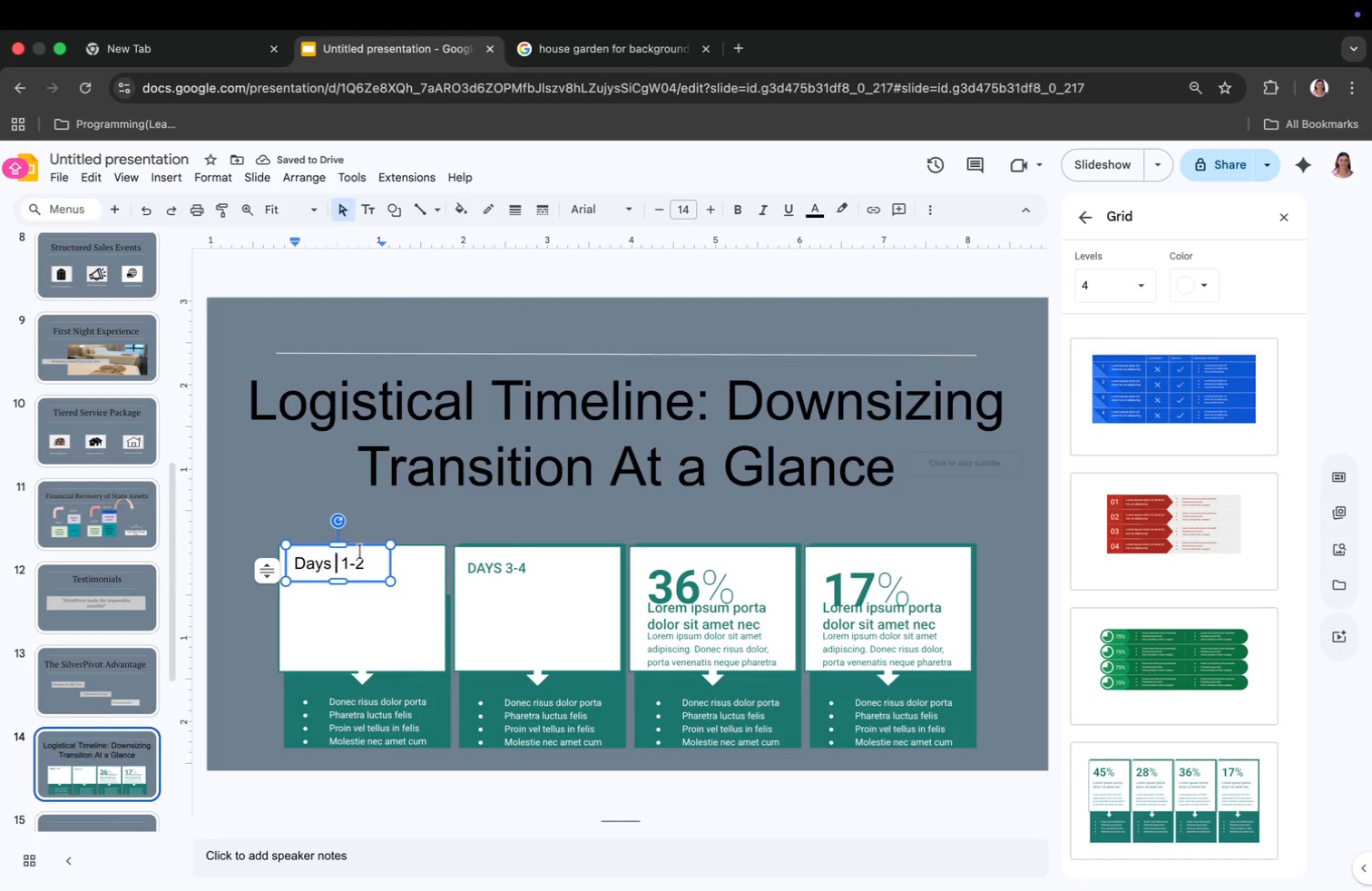 
left_click([503, 572])
 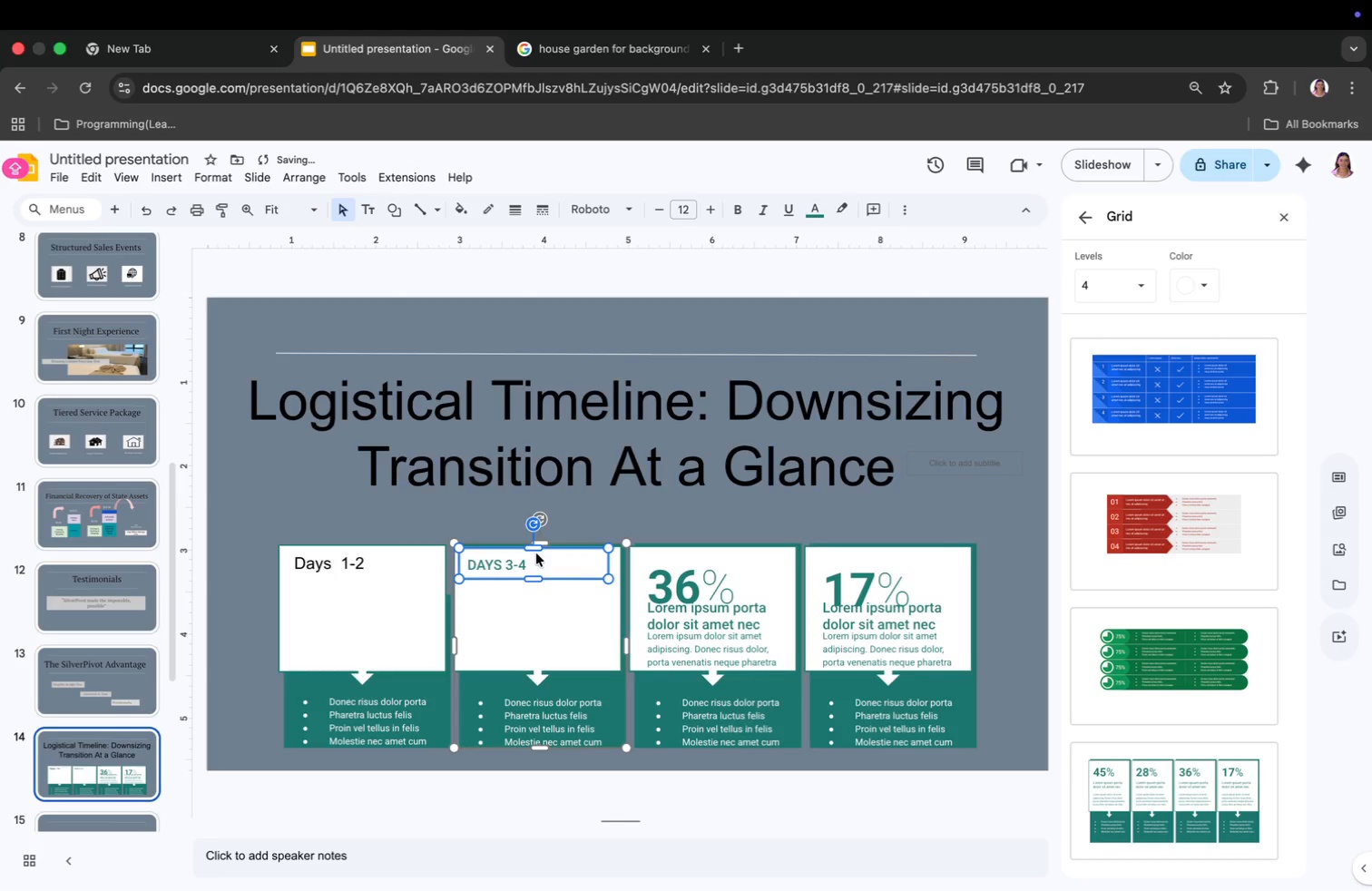 
left_click([704, 665])
 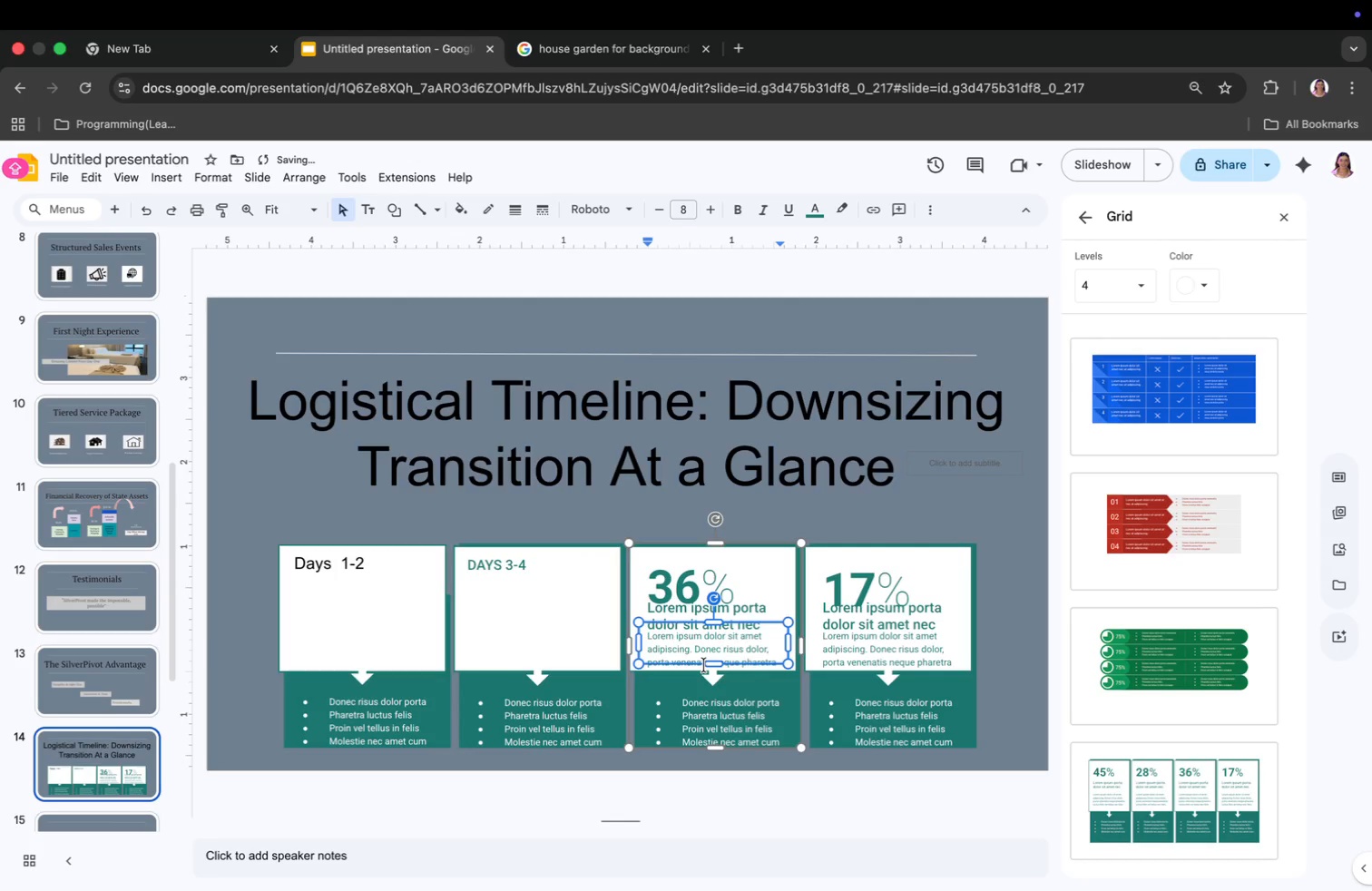 
key(Meta+CommandLeft)
 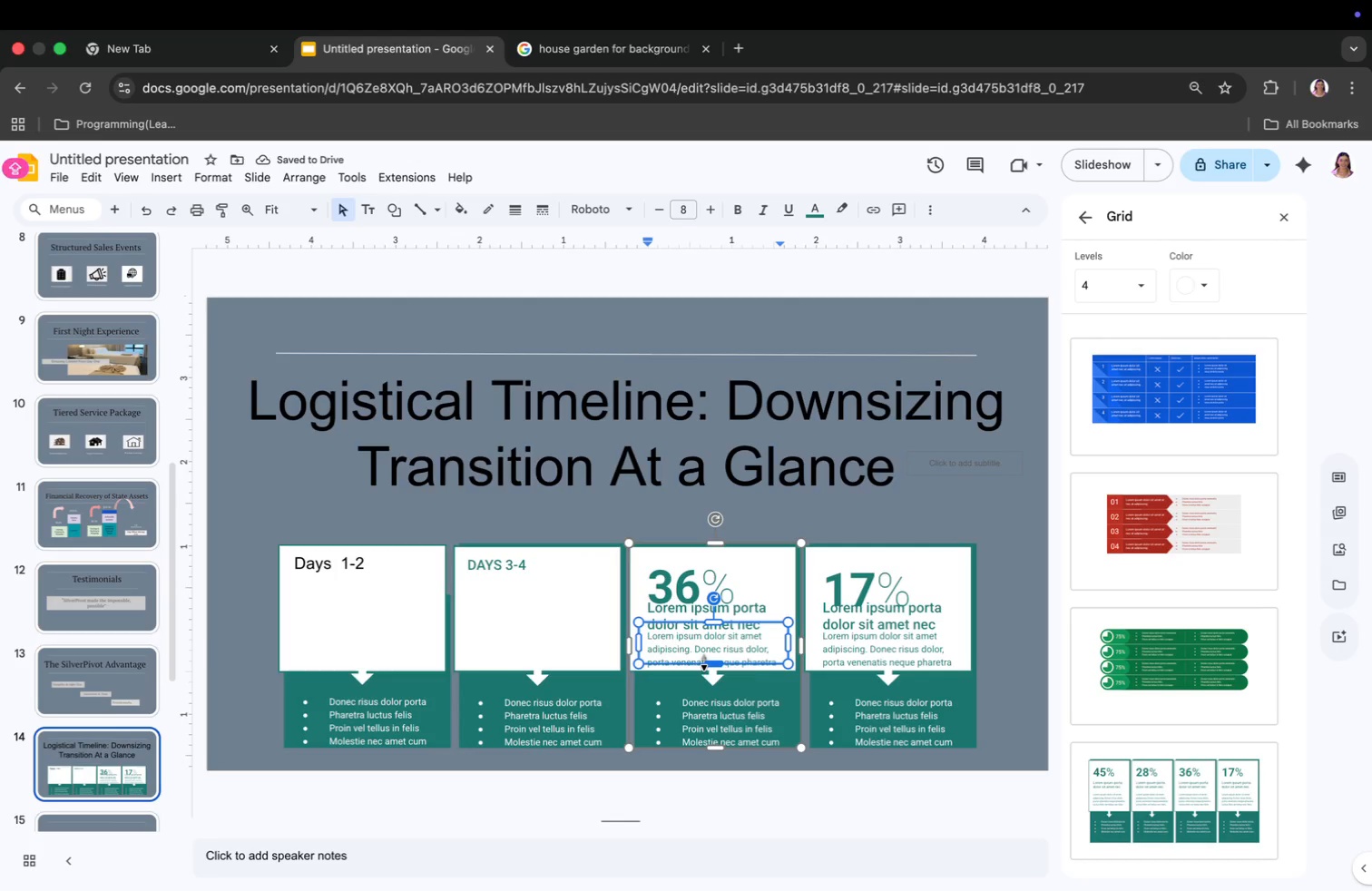 
key(Meta+A)
 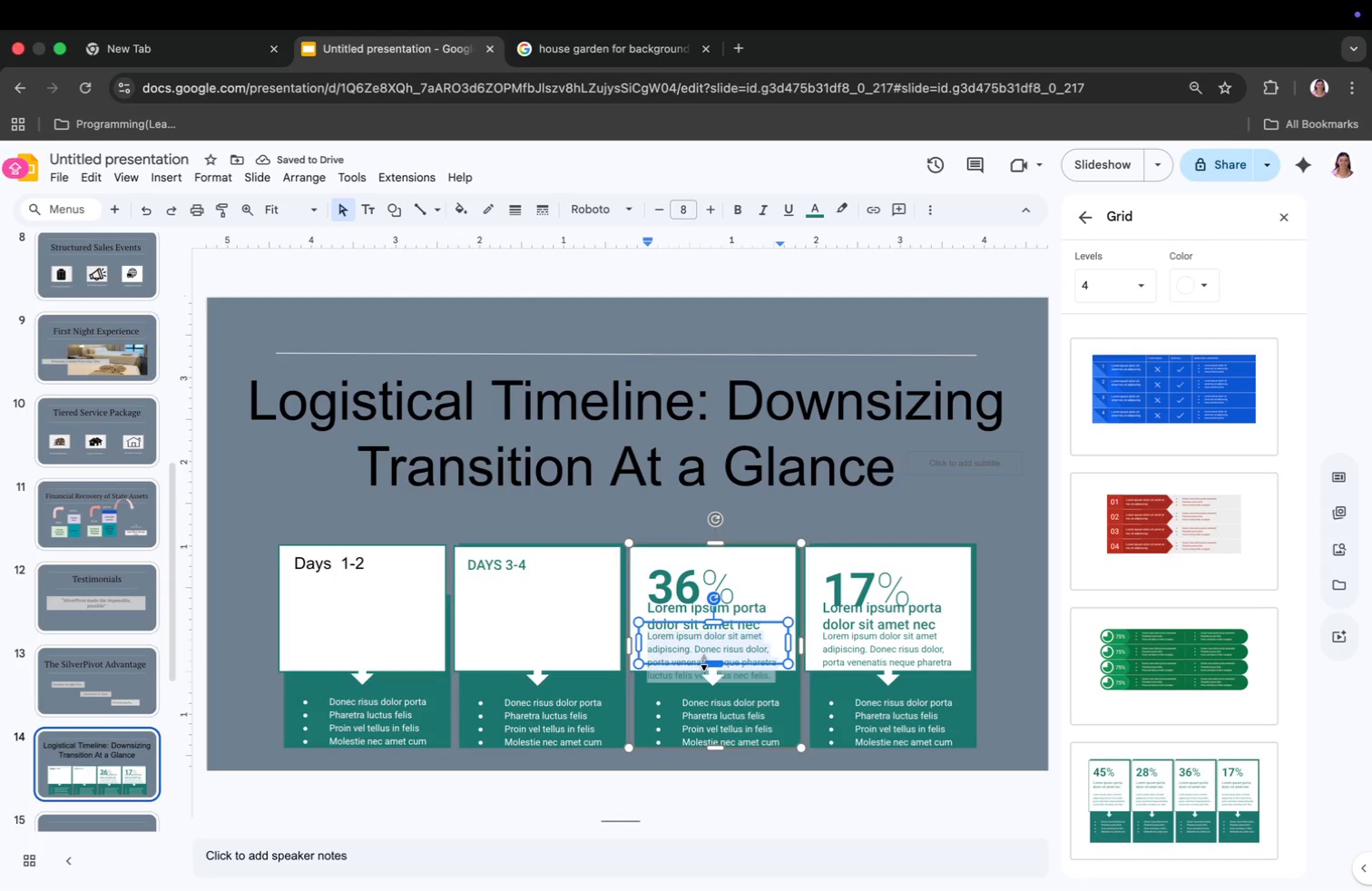 
key(Backspace)
 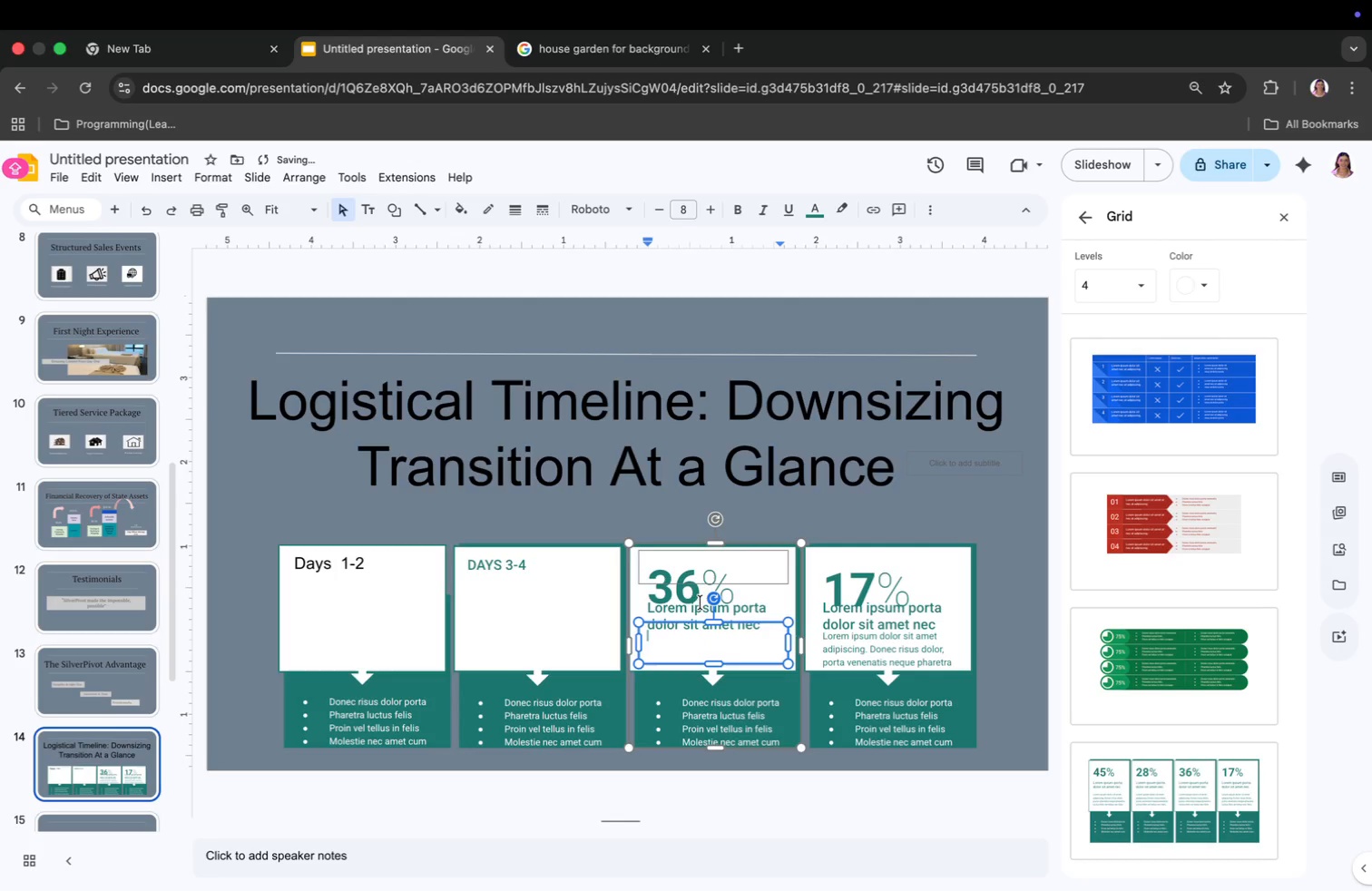 
left_click([697, 599])
 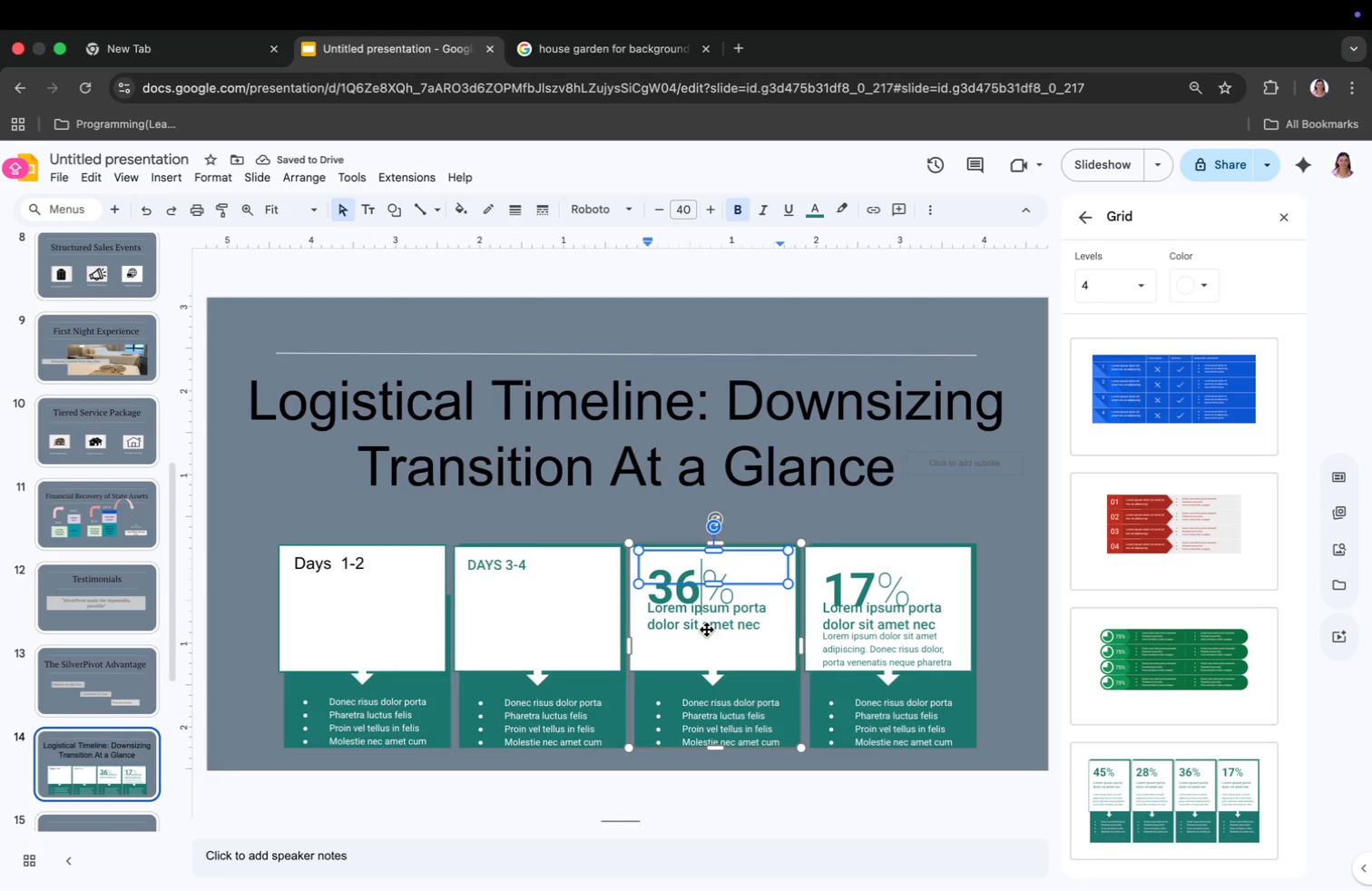 
key(Meta+CommandLeft)
 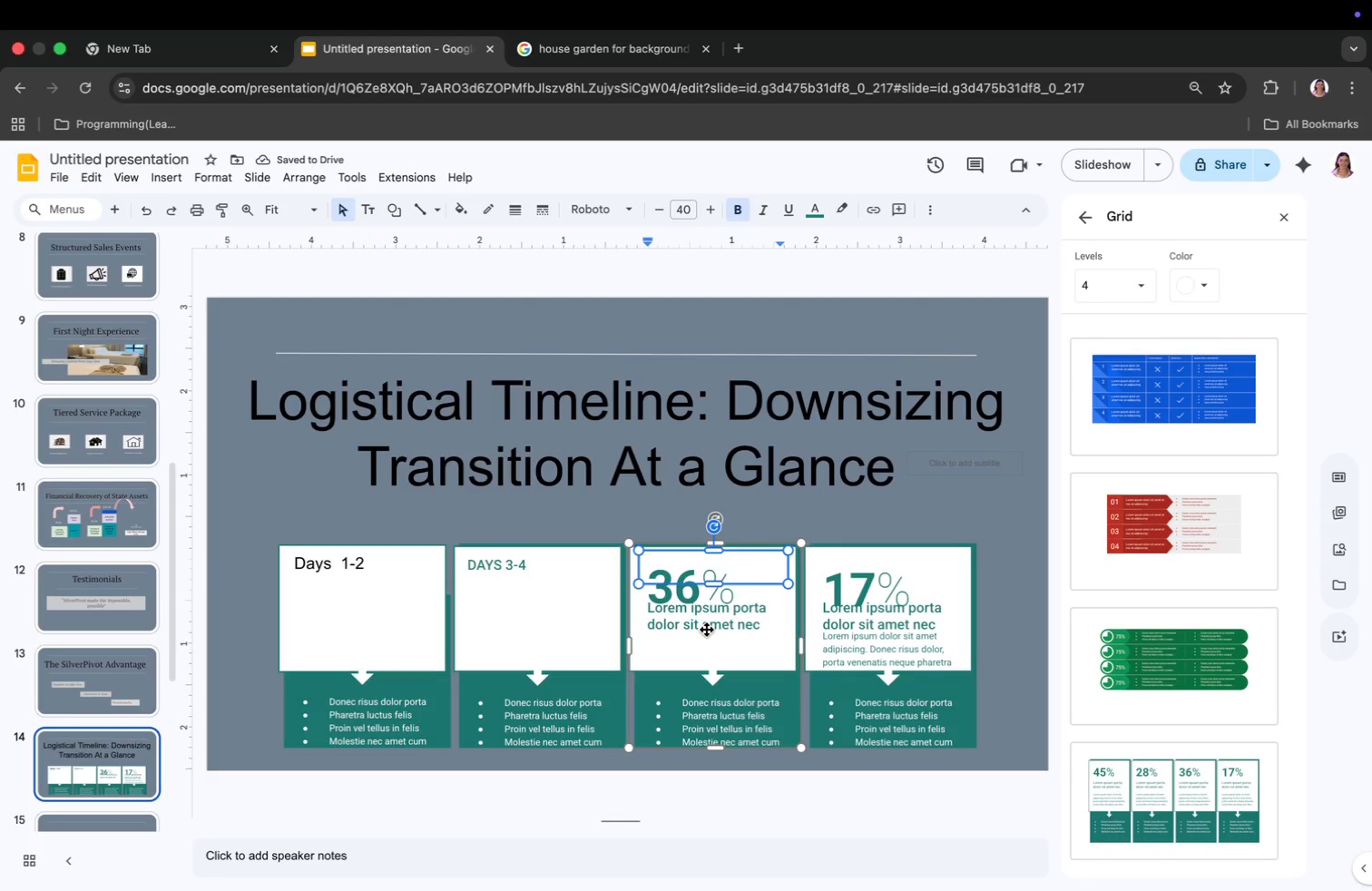 
key(Meta+A)
 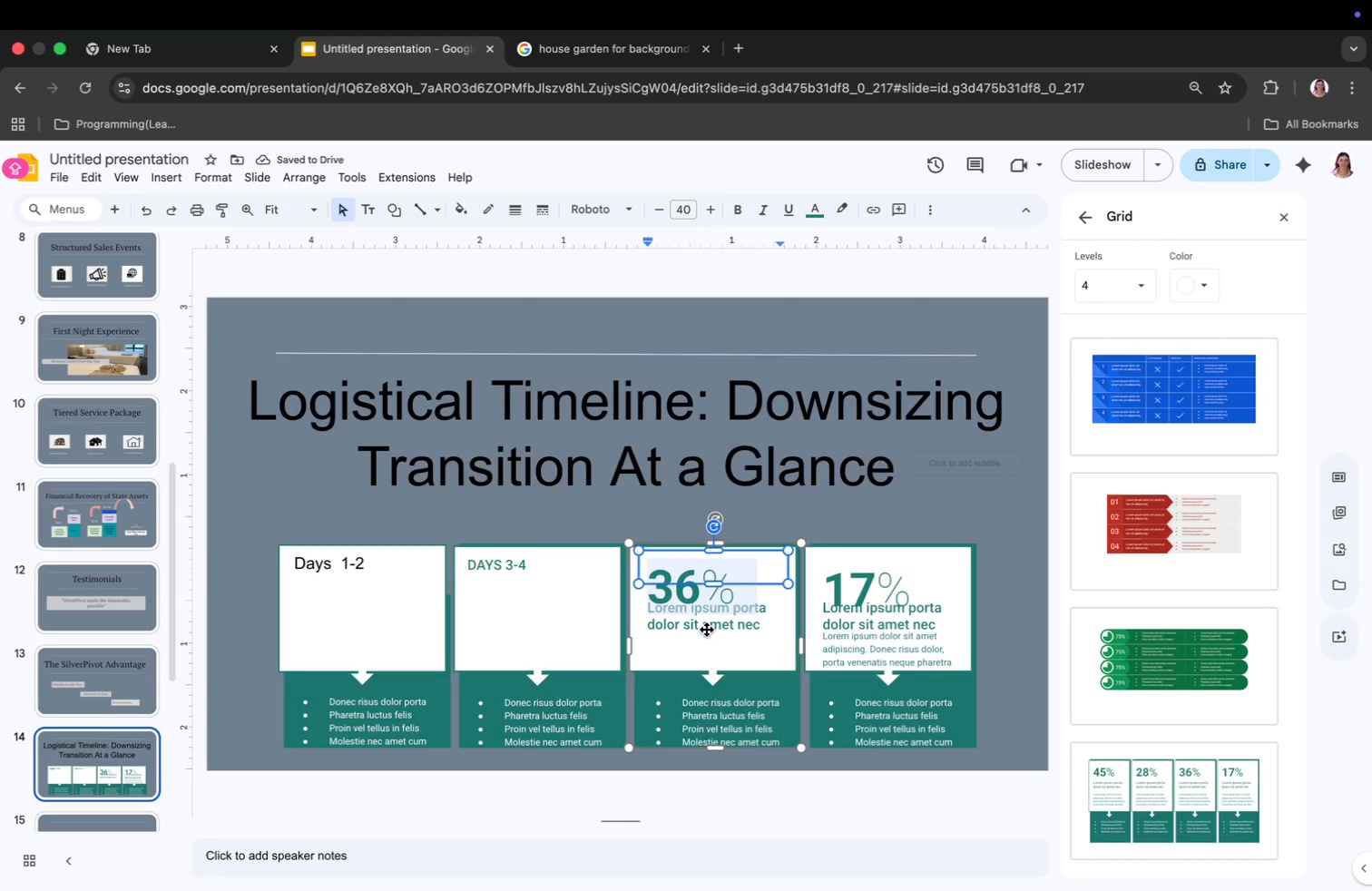 
key(Backspace)
 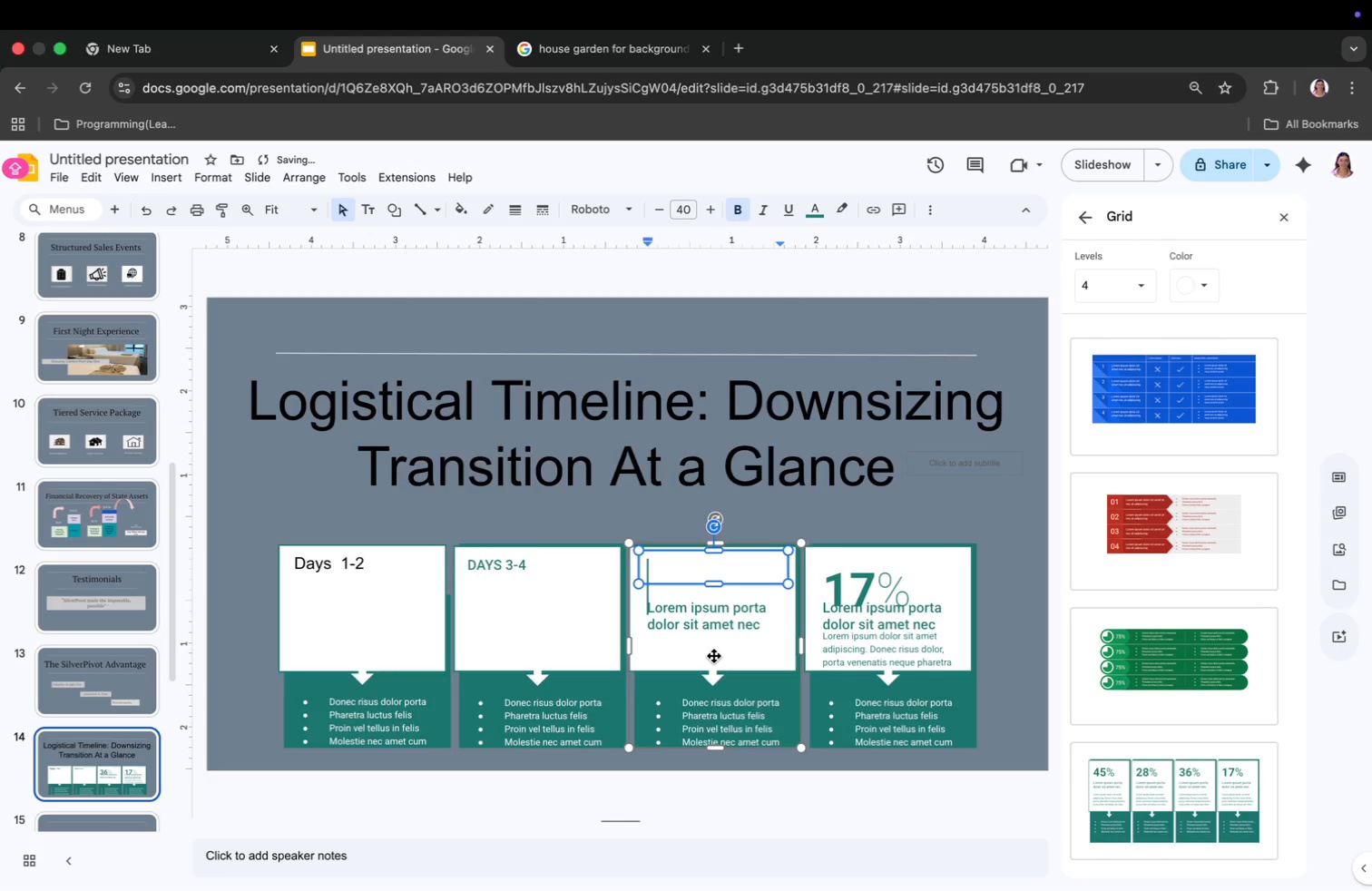 
left_click([714, 655])
 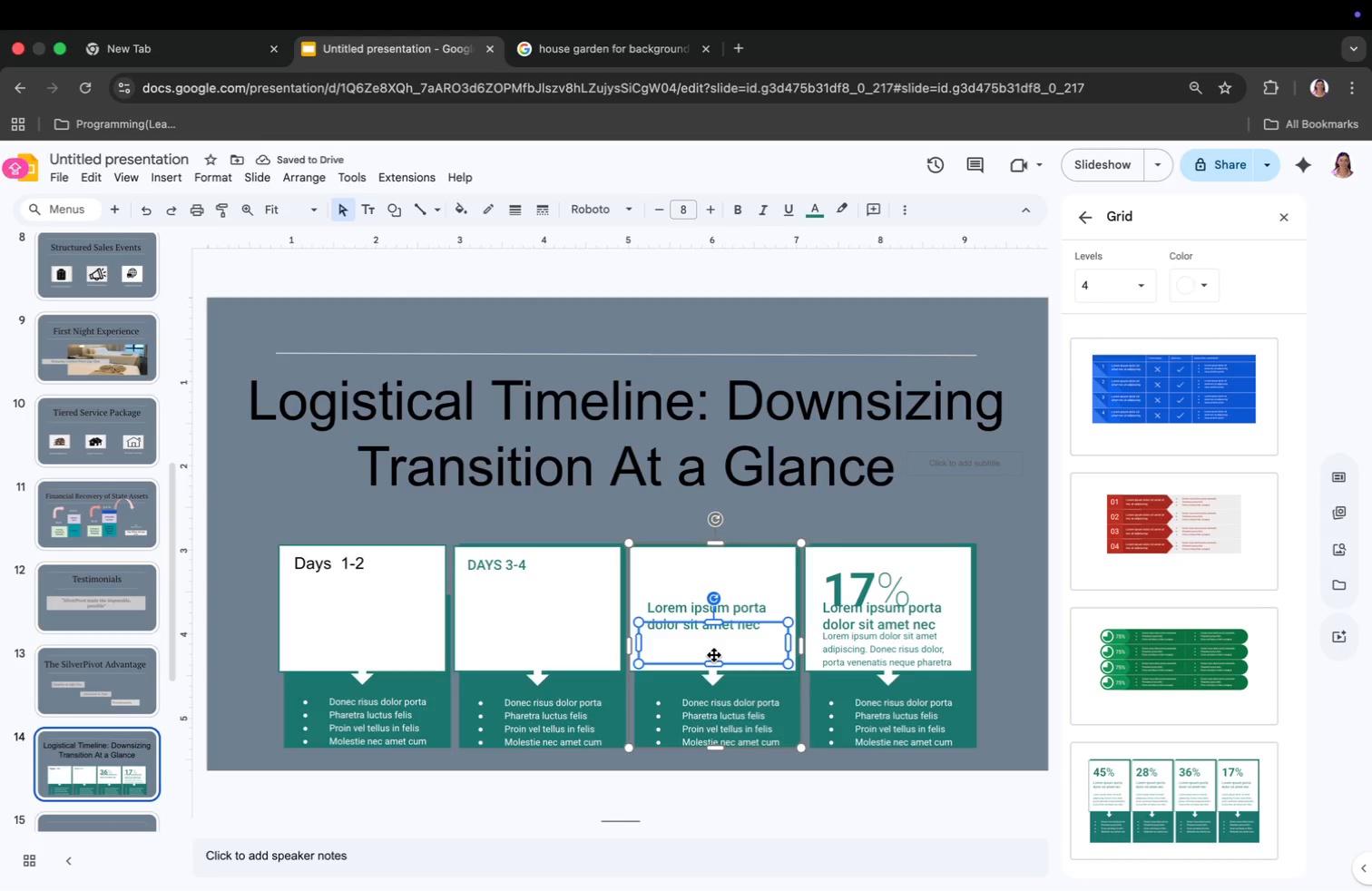 
right_click([714, 655])
 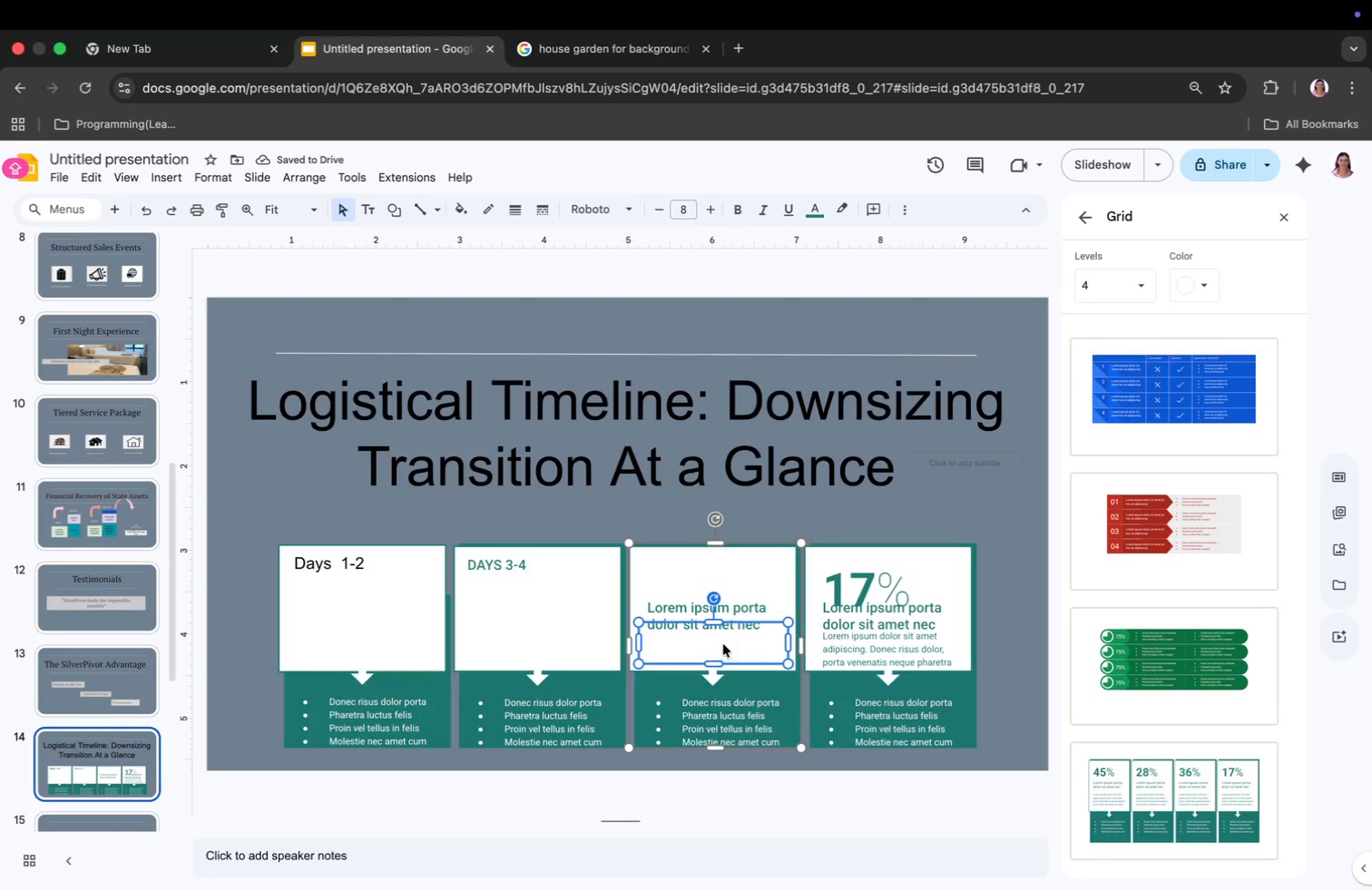 
right_click([724, 643])
 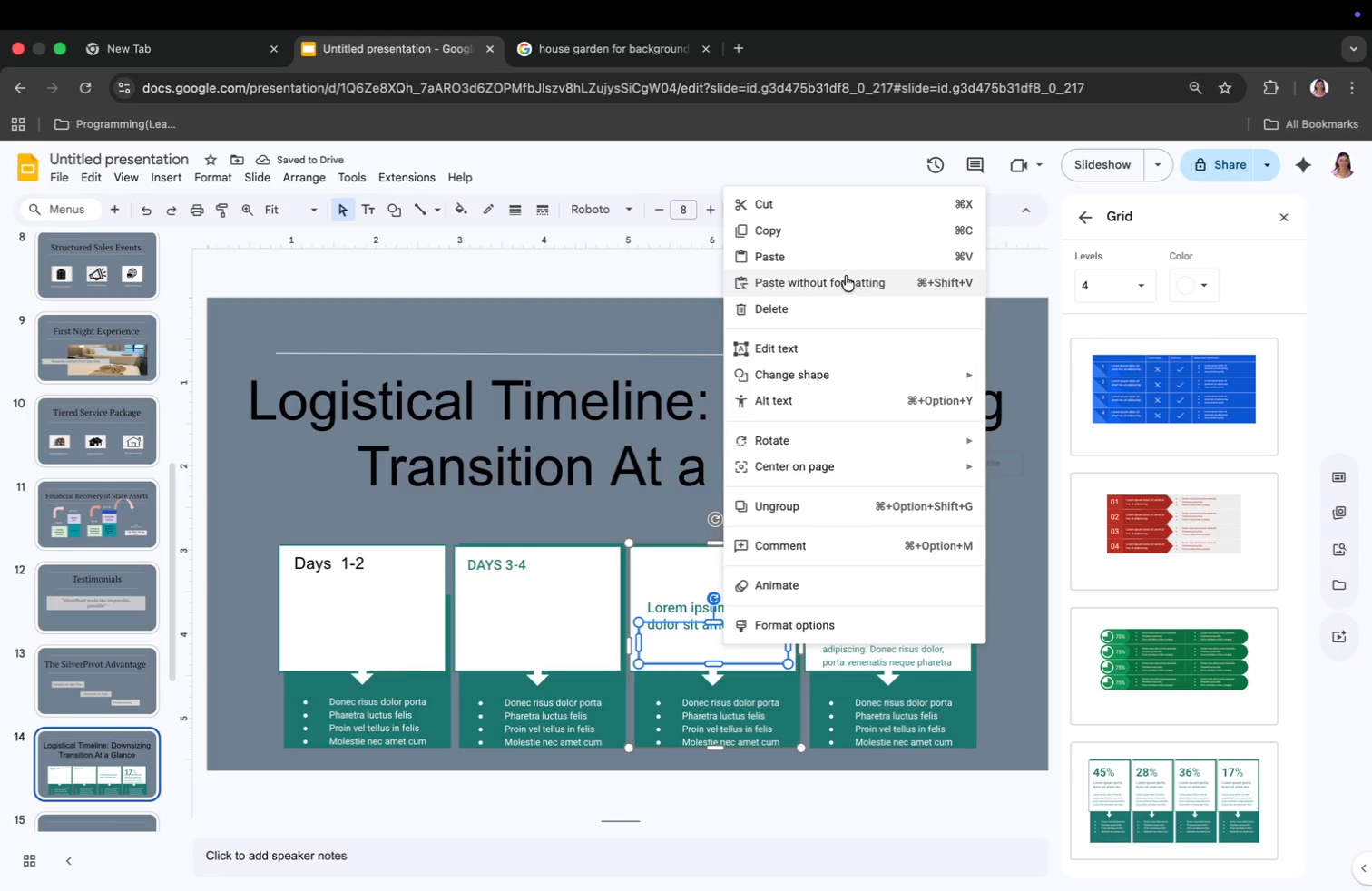 
left_click([843, 304])
 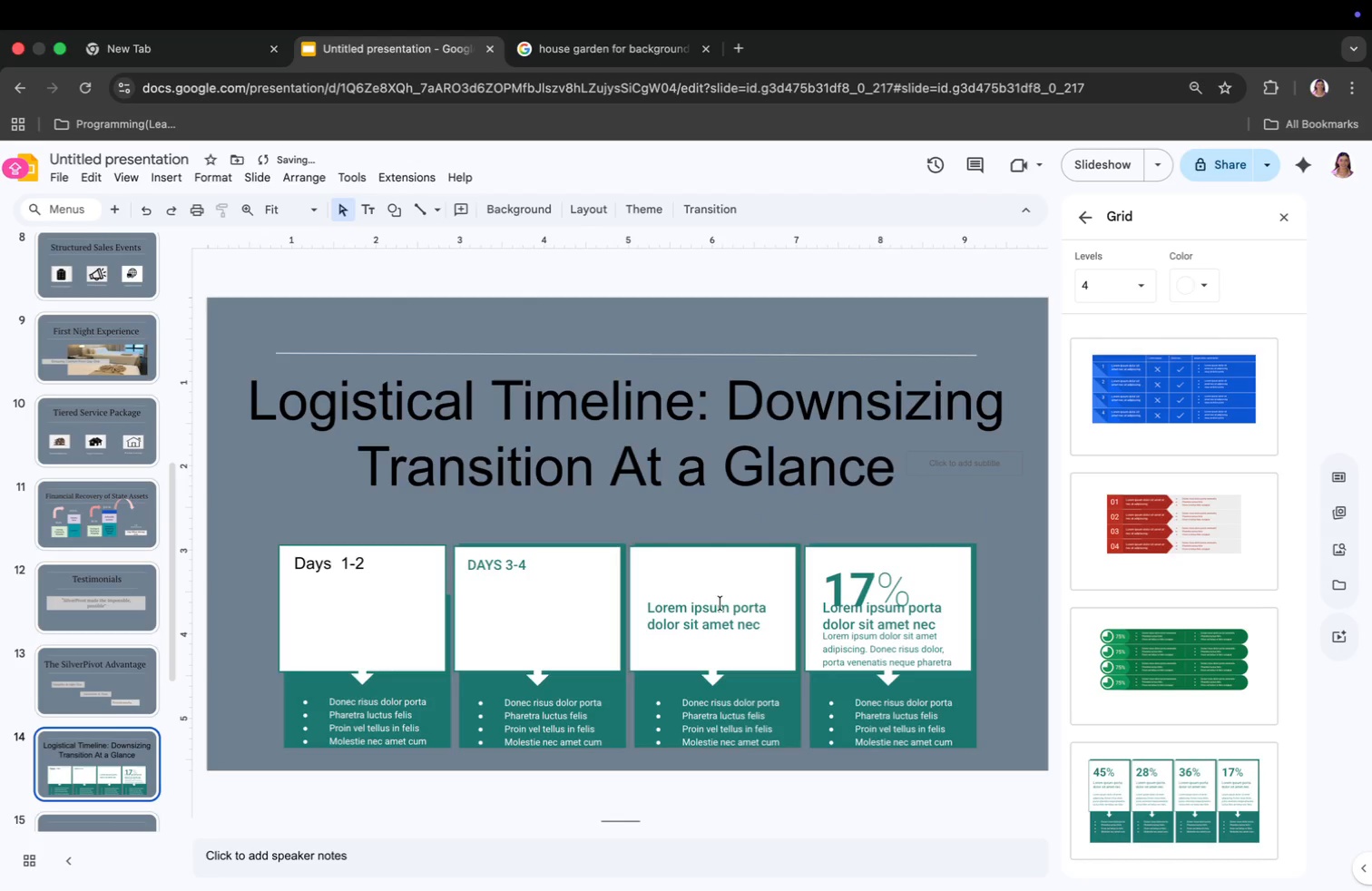 
left_click([720, 605])
 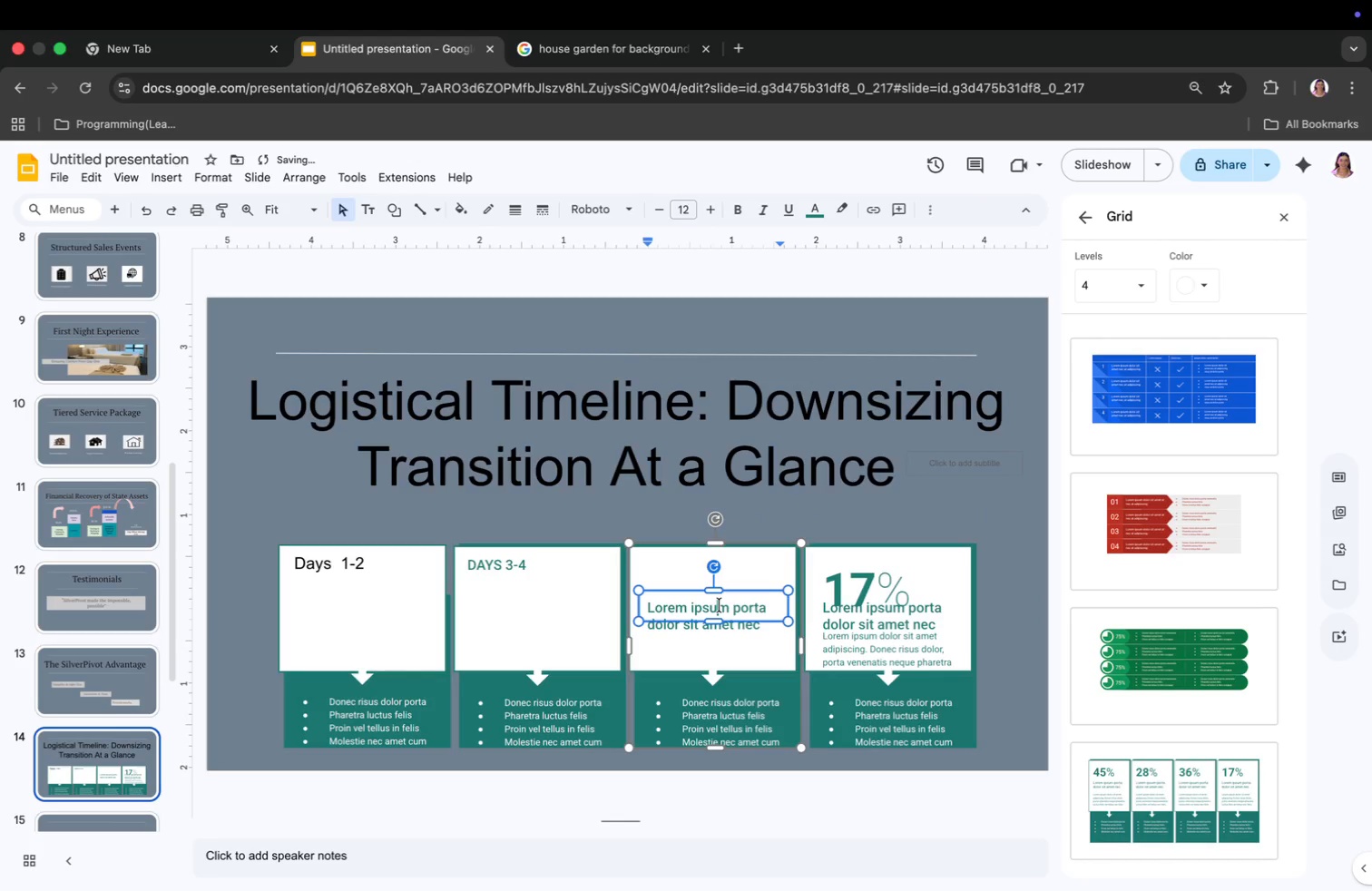 
key(Meta+CommandLeft)
 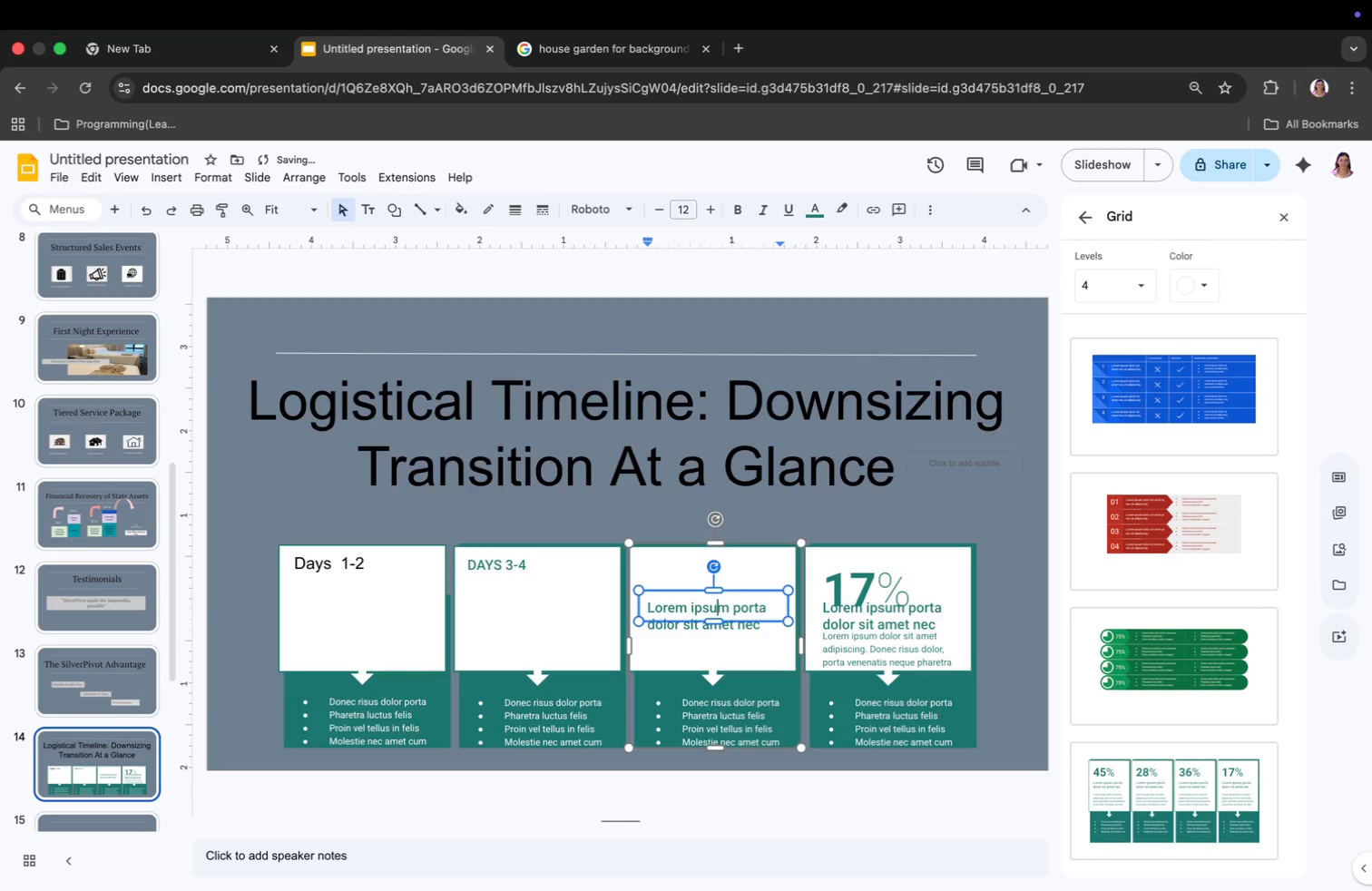 
key(A)
 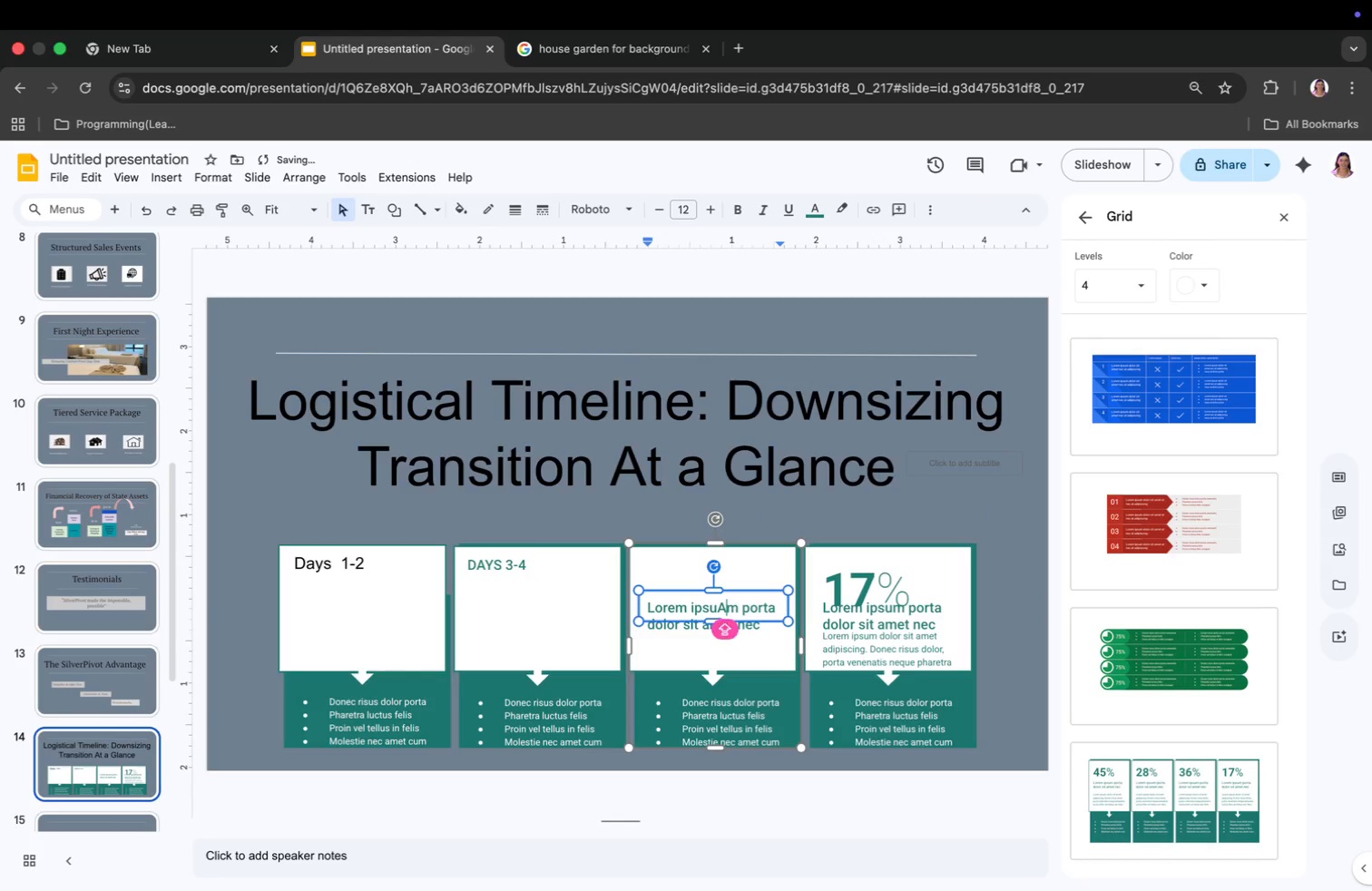 
key(Meta+CommandLeft)
 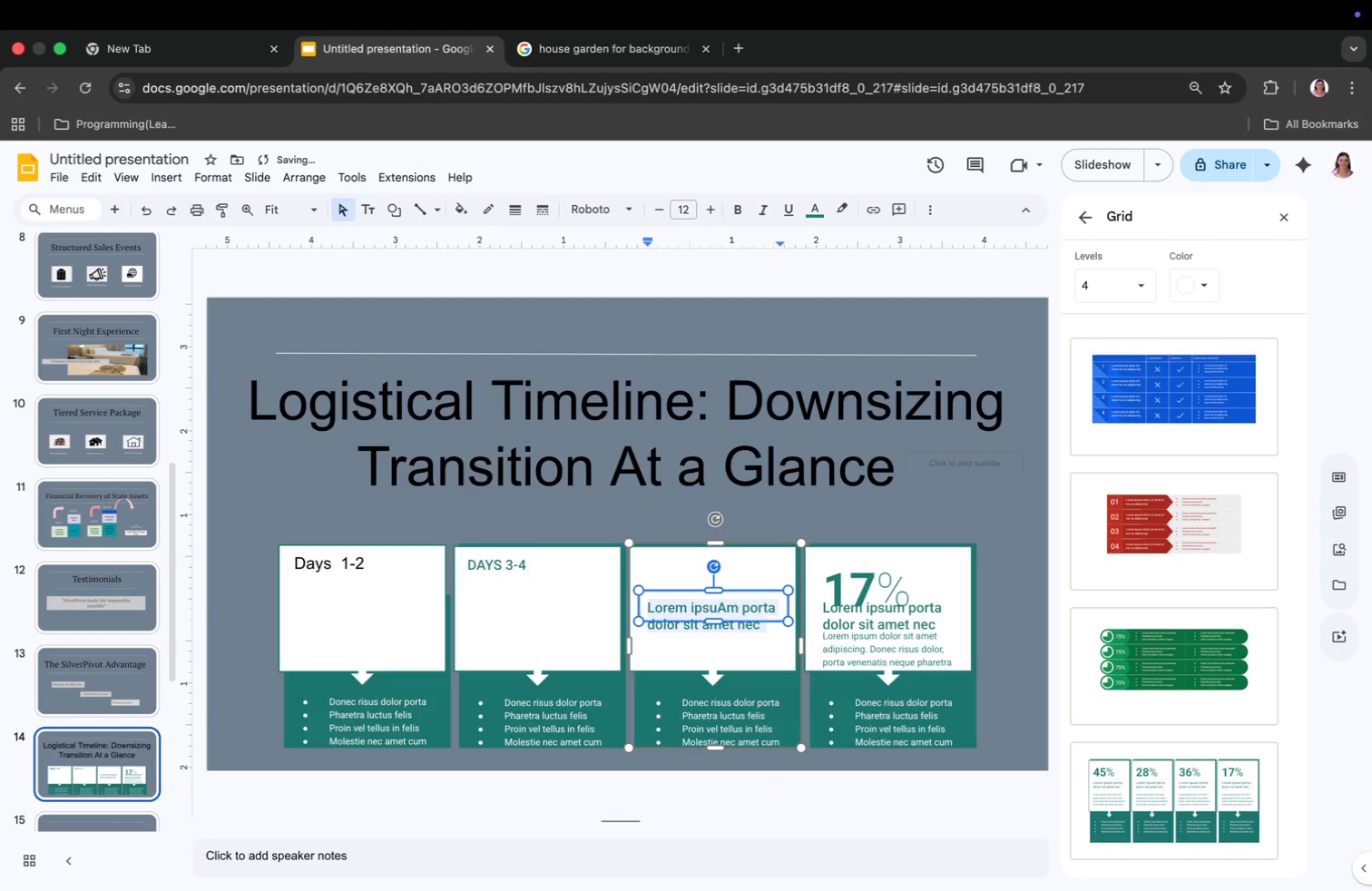 
key(Meta+A)
 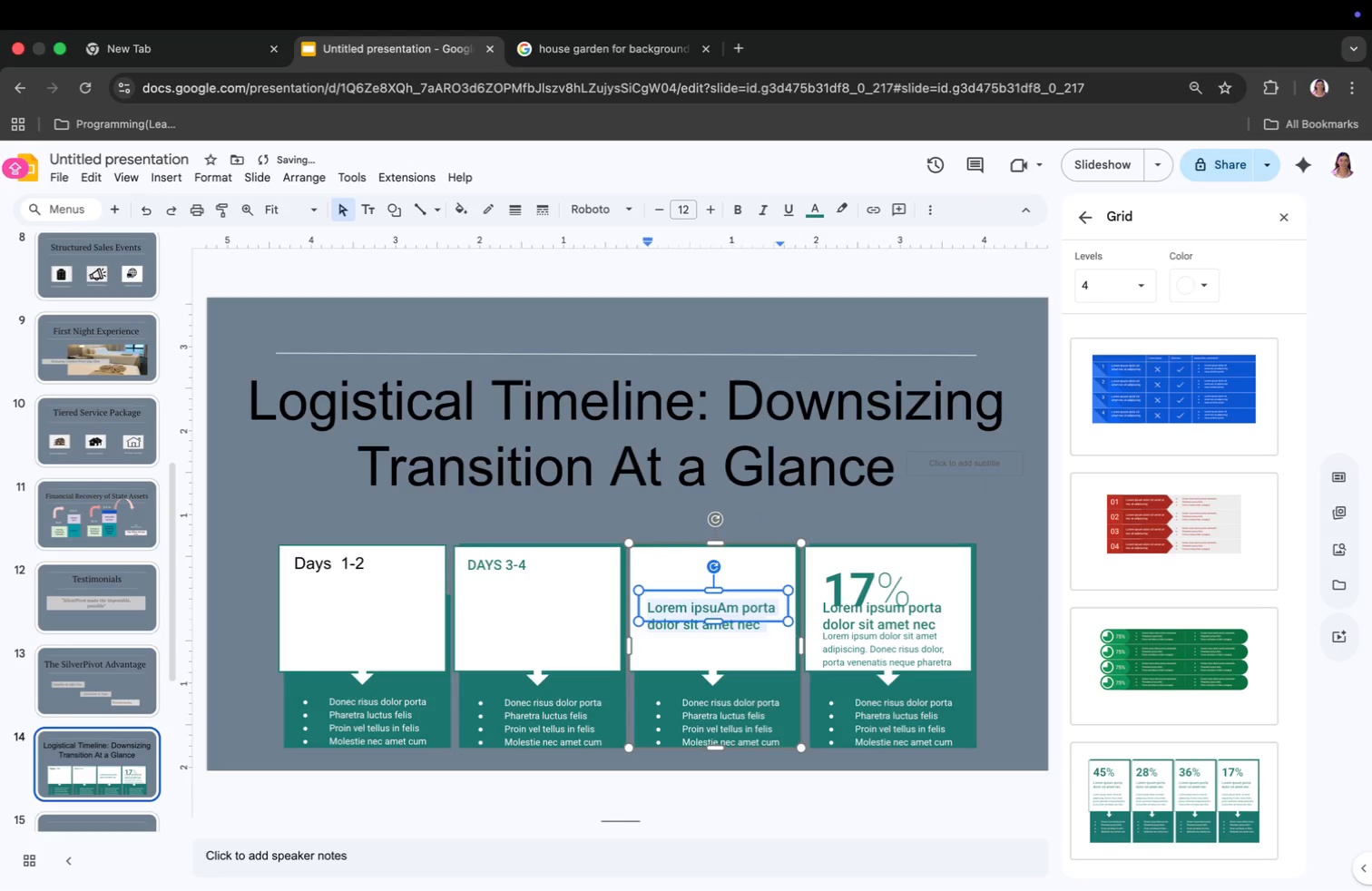 
key(Backspace)
 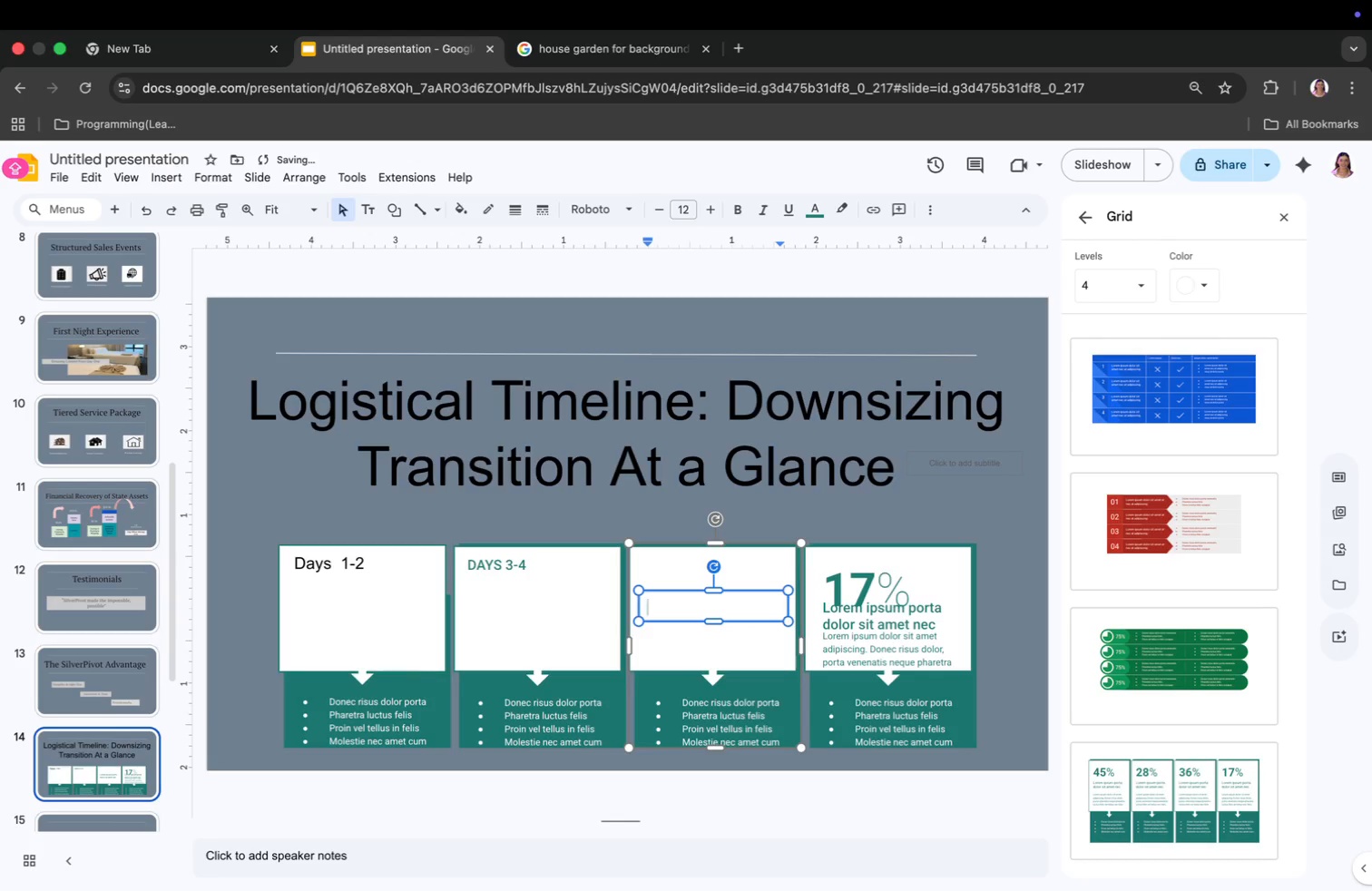 
key(CapsLock)
 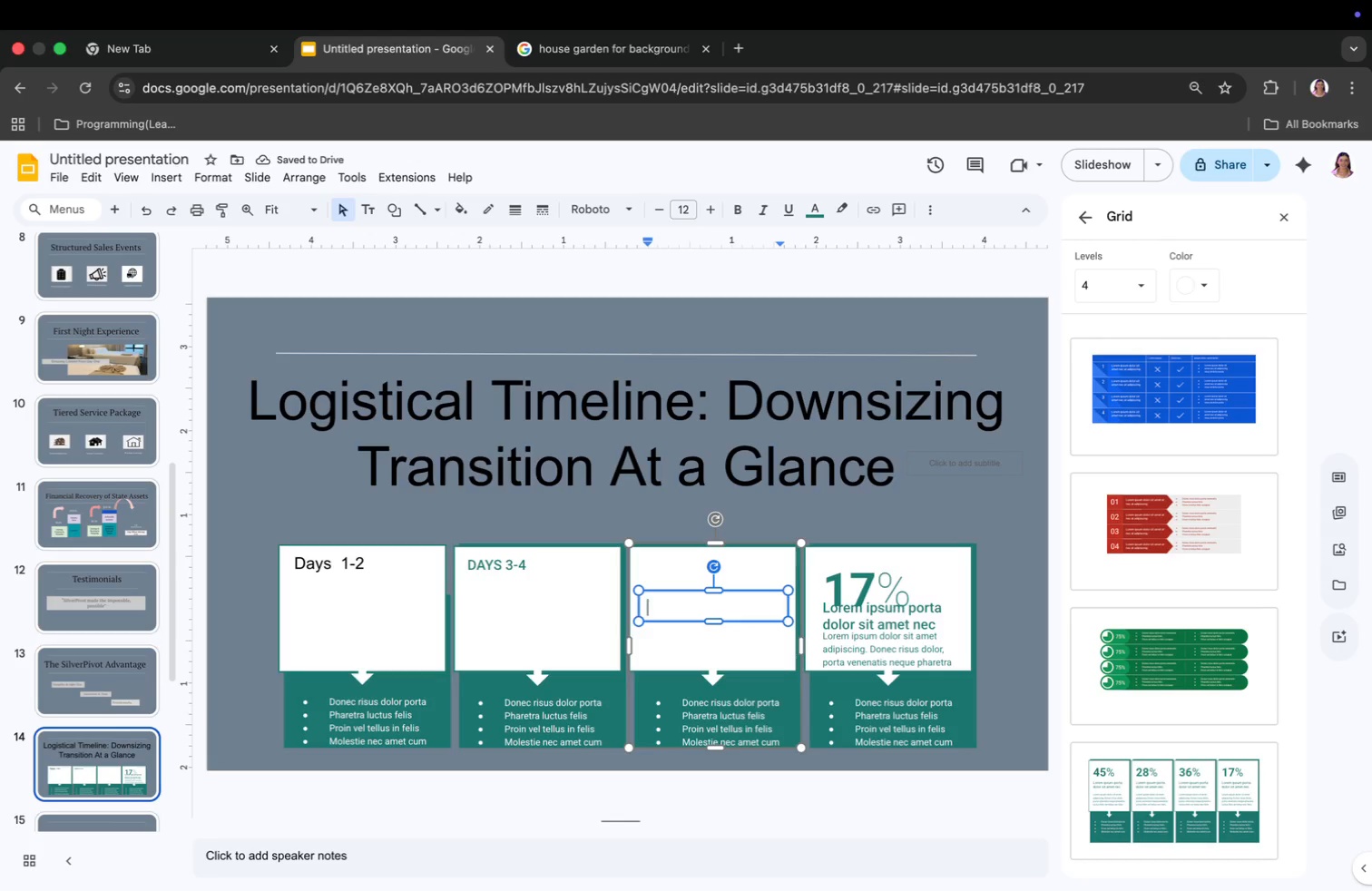 
key(D)
 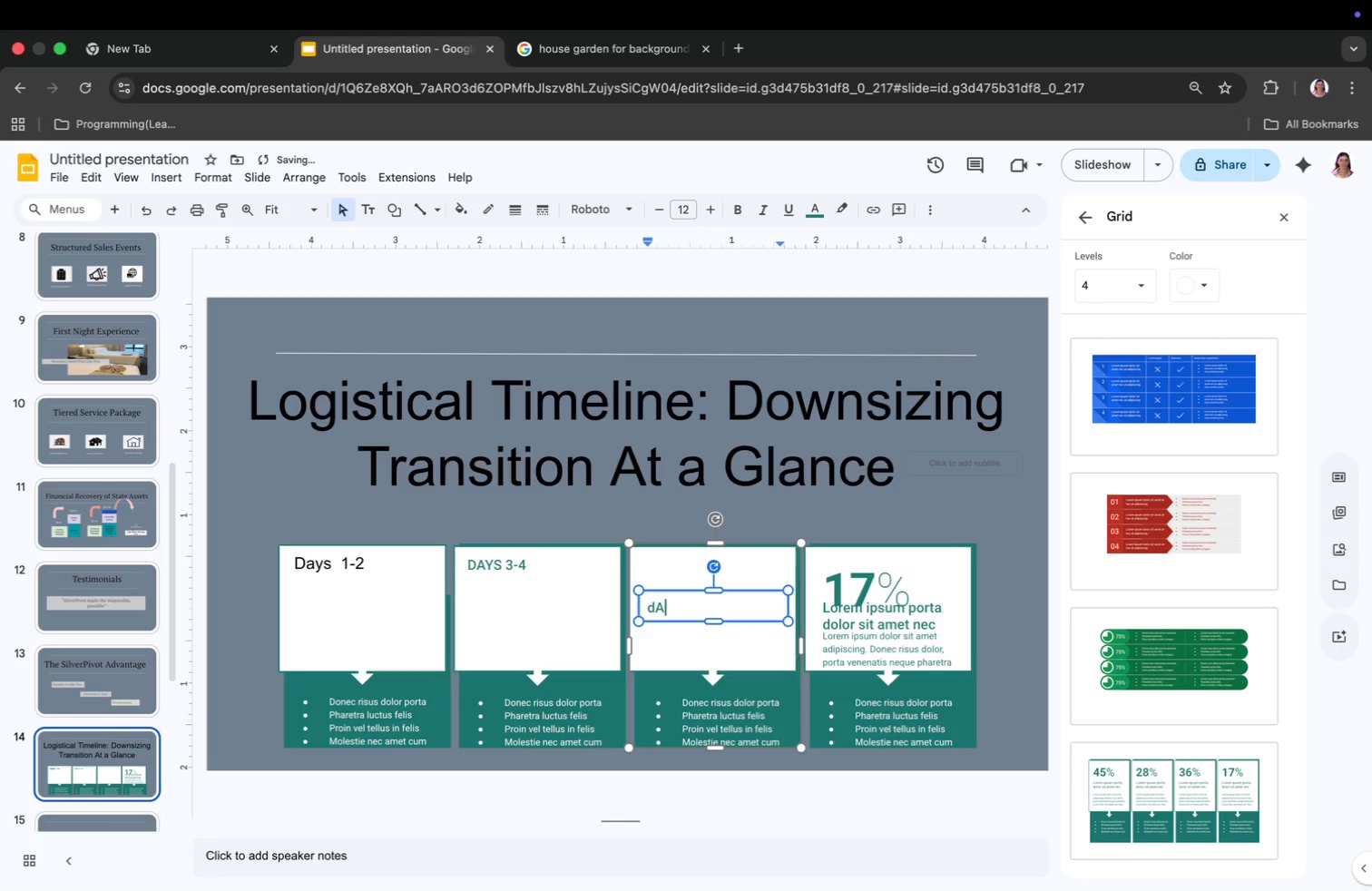 
key(CapsLock)
 